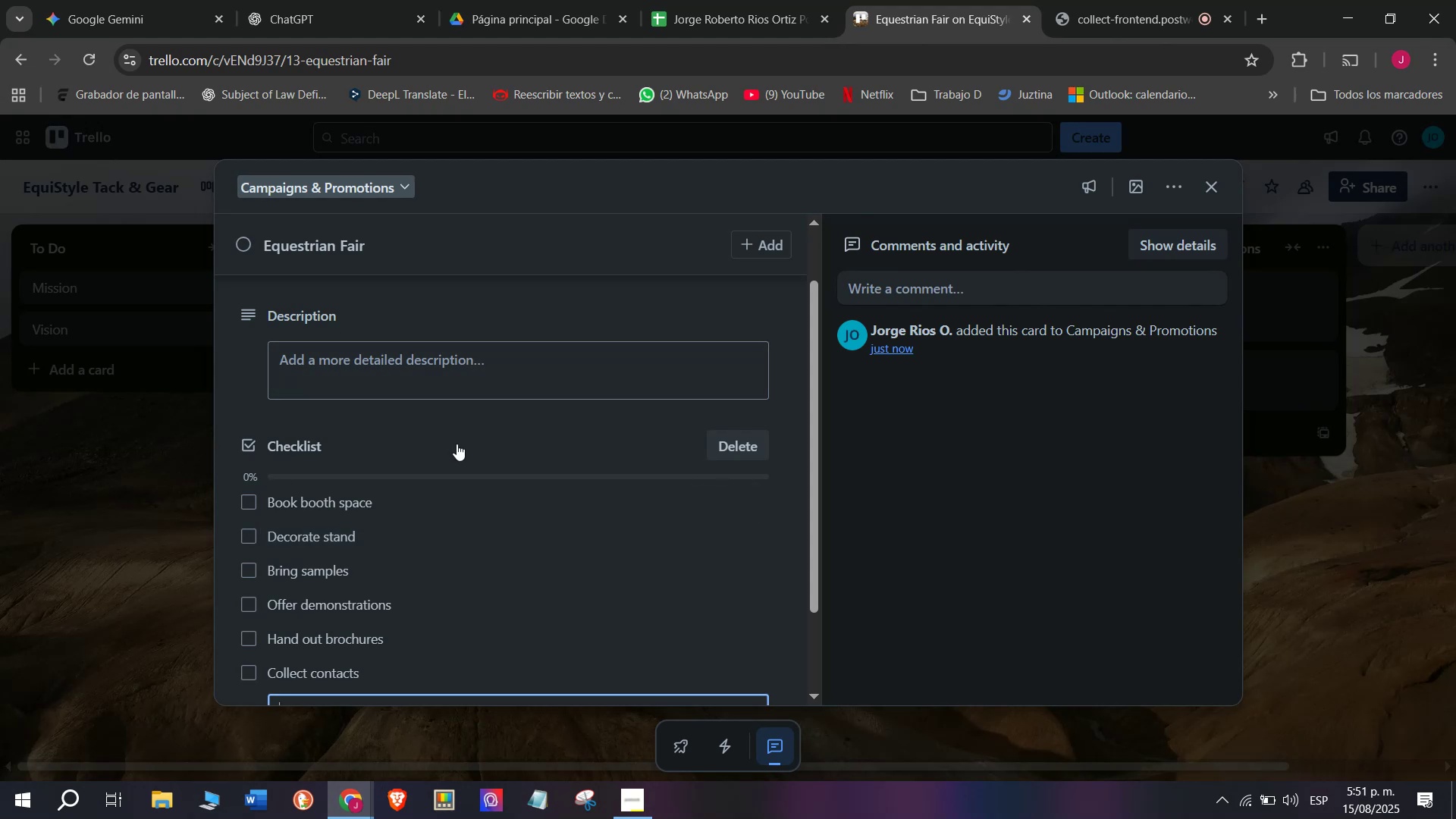 
scroll: coordinate [417, 387], scroll_direction: up, amount: 1.0
 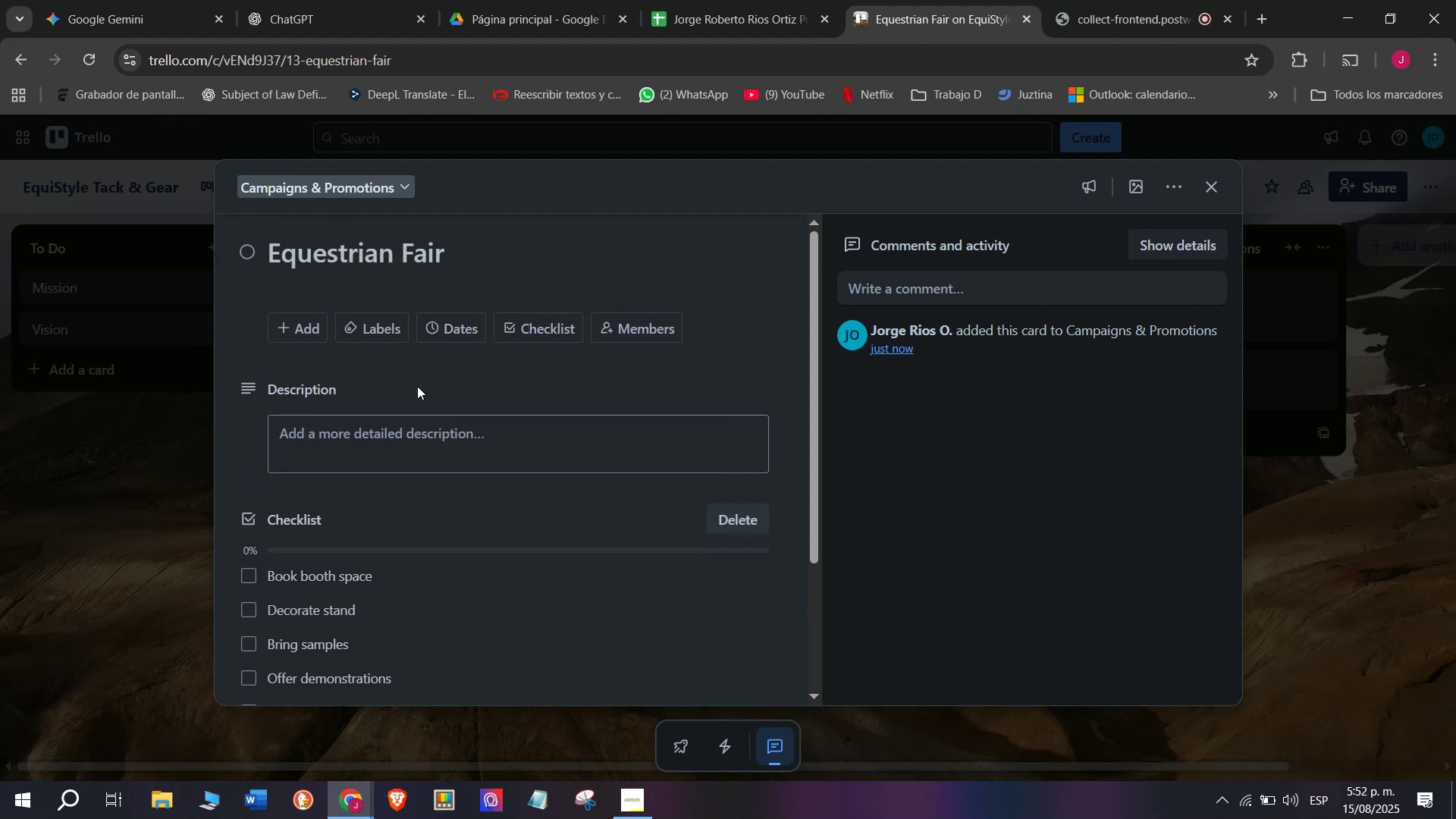 
mouse_move([388, 361])
 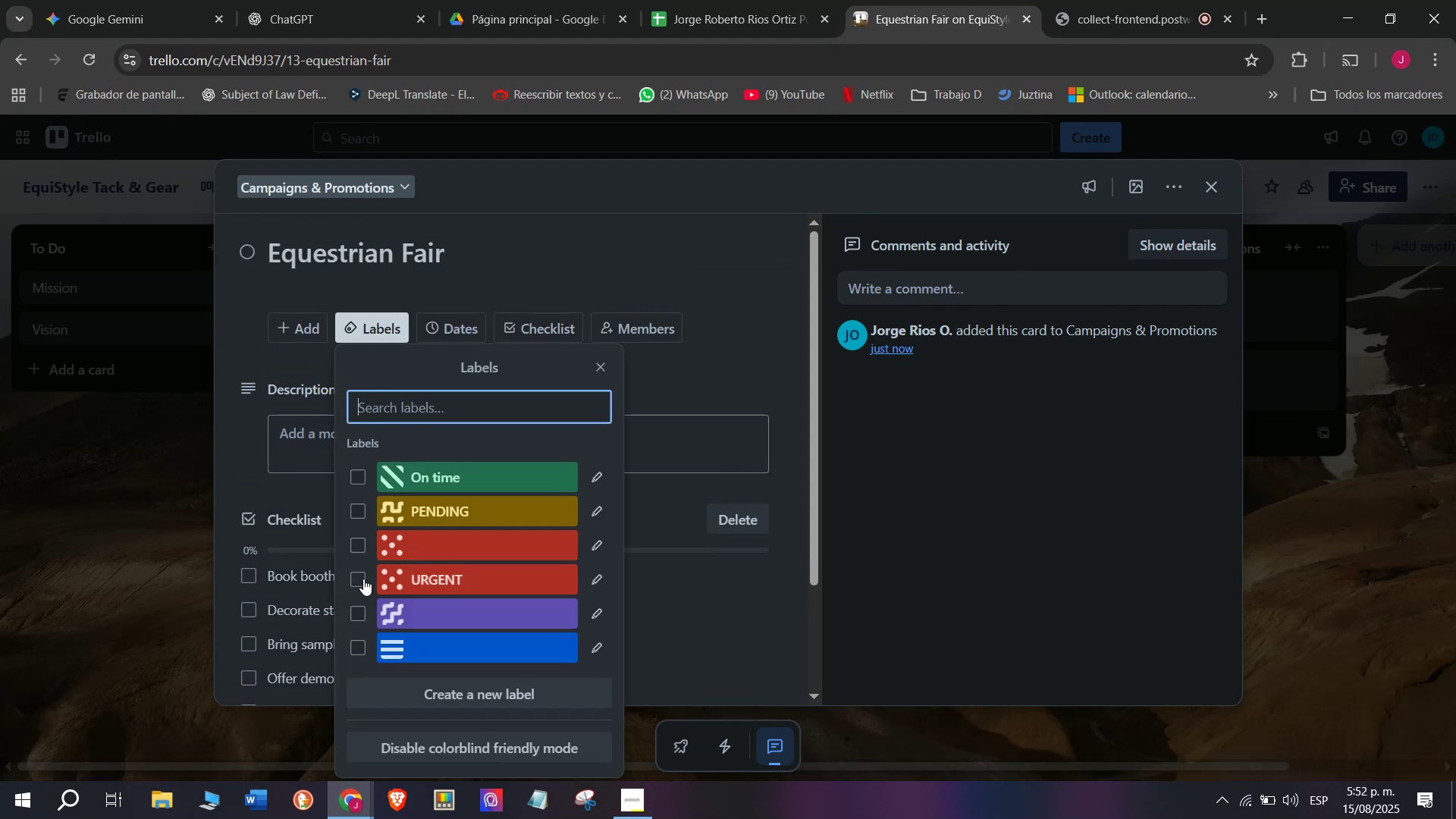 
left_click([354, 579])
 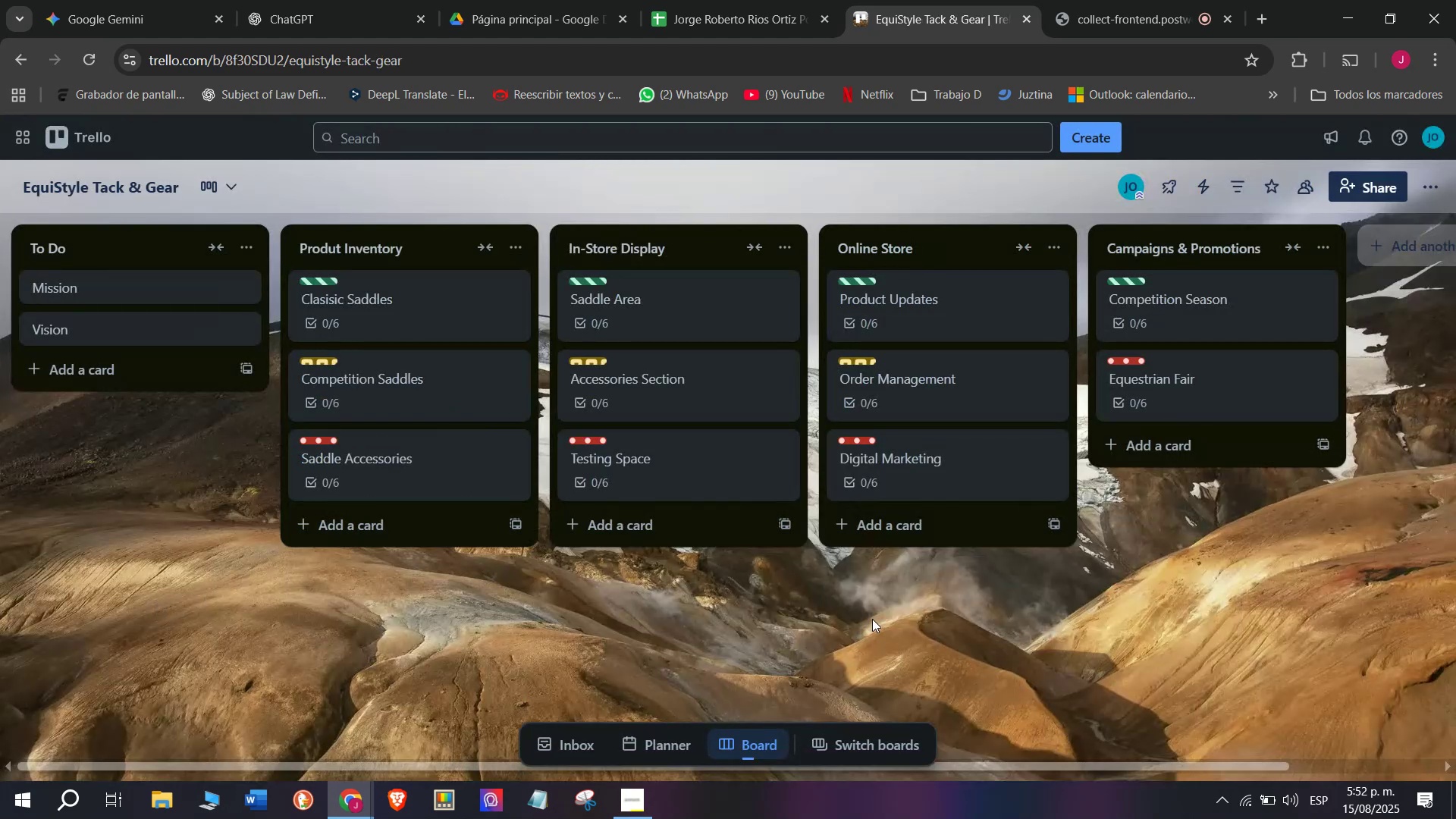 
wait(7.29)
 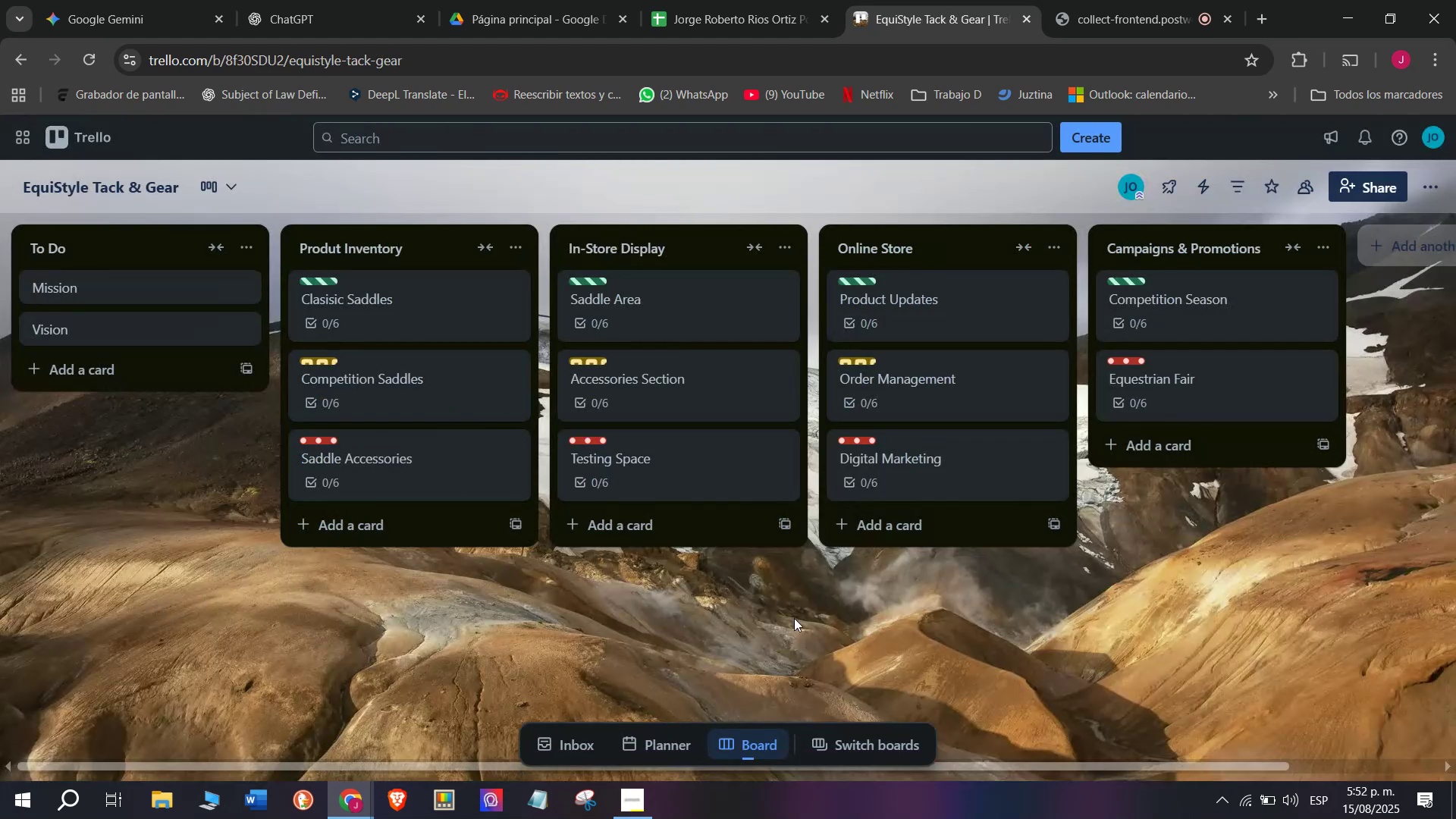 
mouse_move([335, 419])
 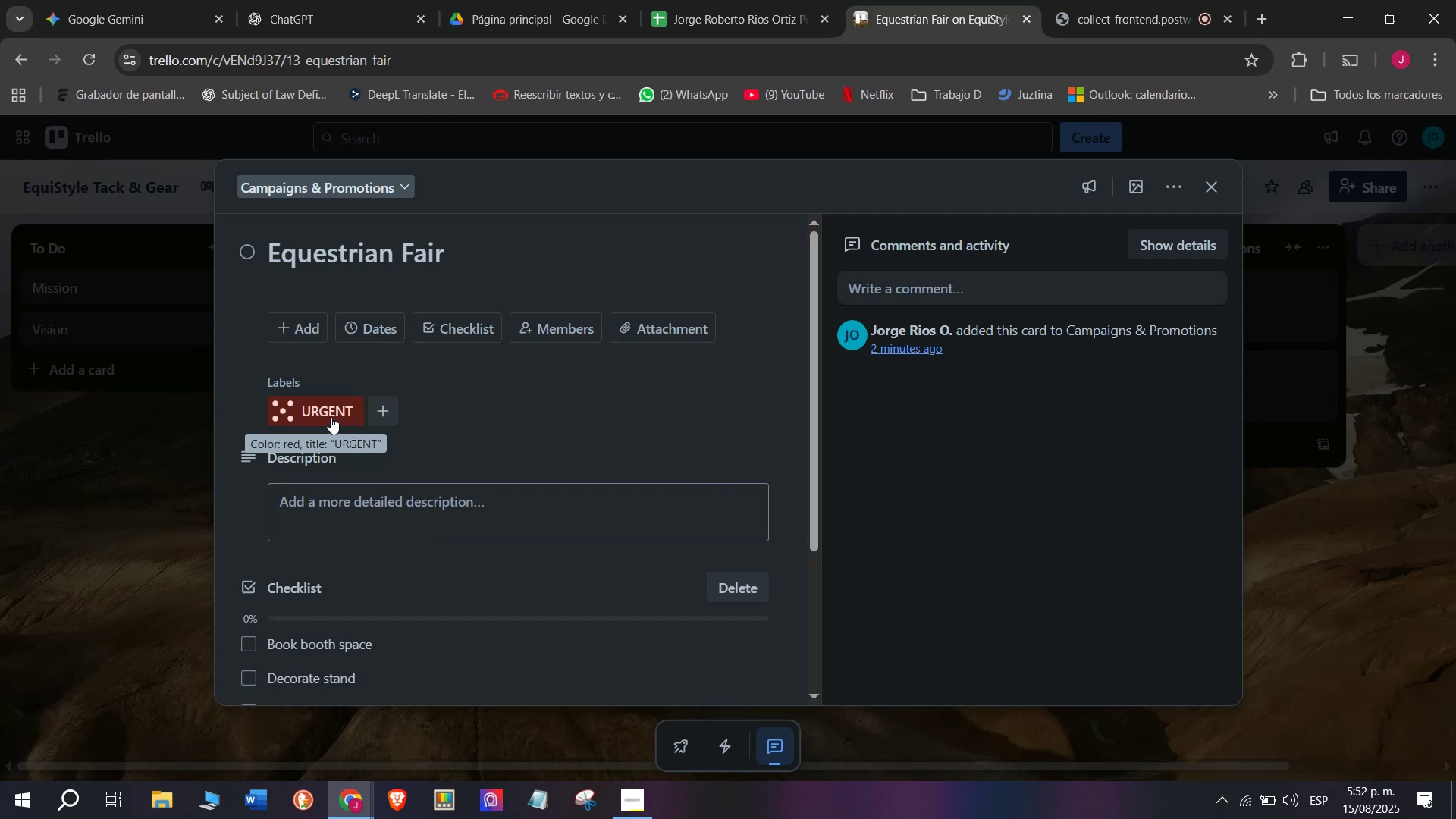 
left_click([331, 417])
 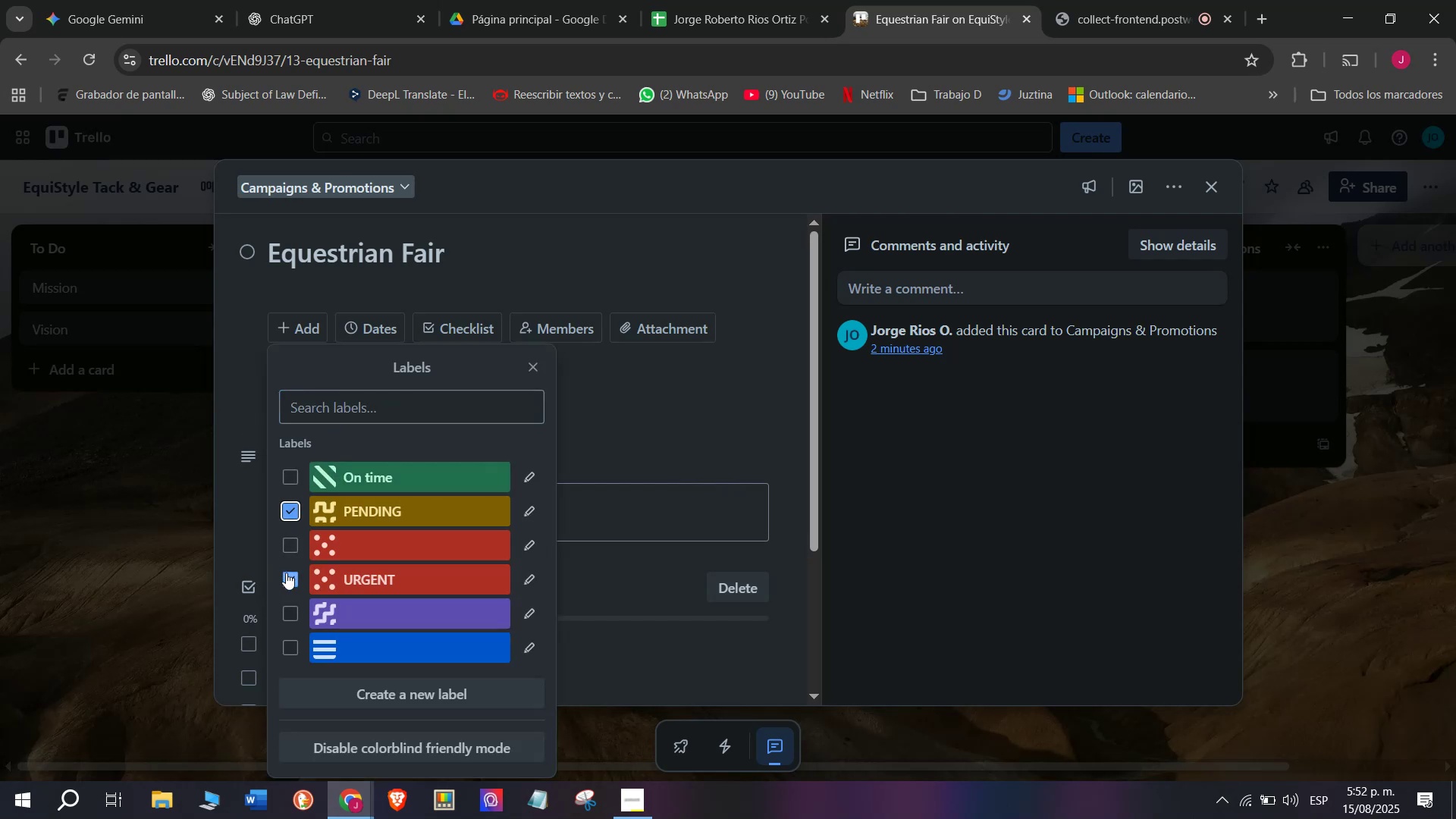 
double_click([133, 579])
 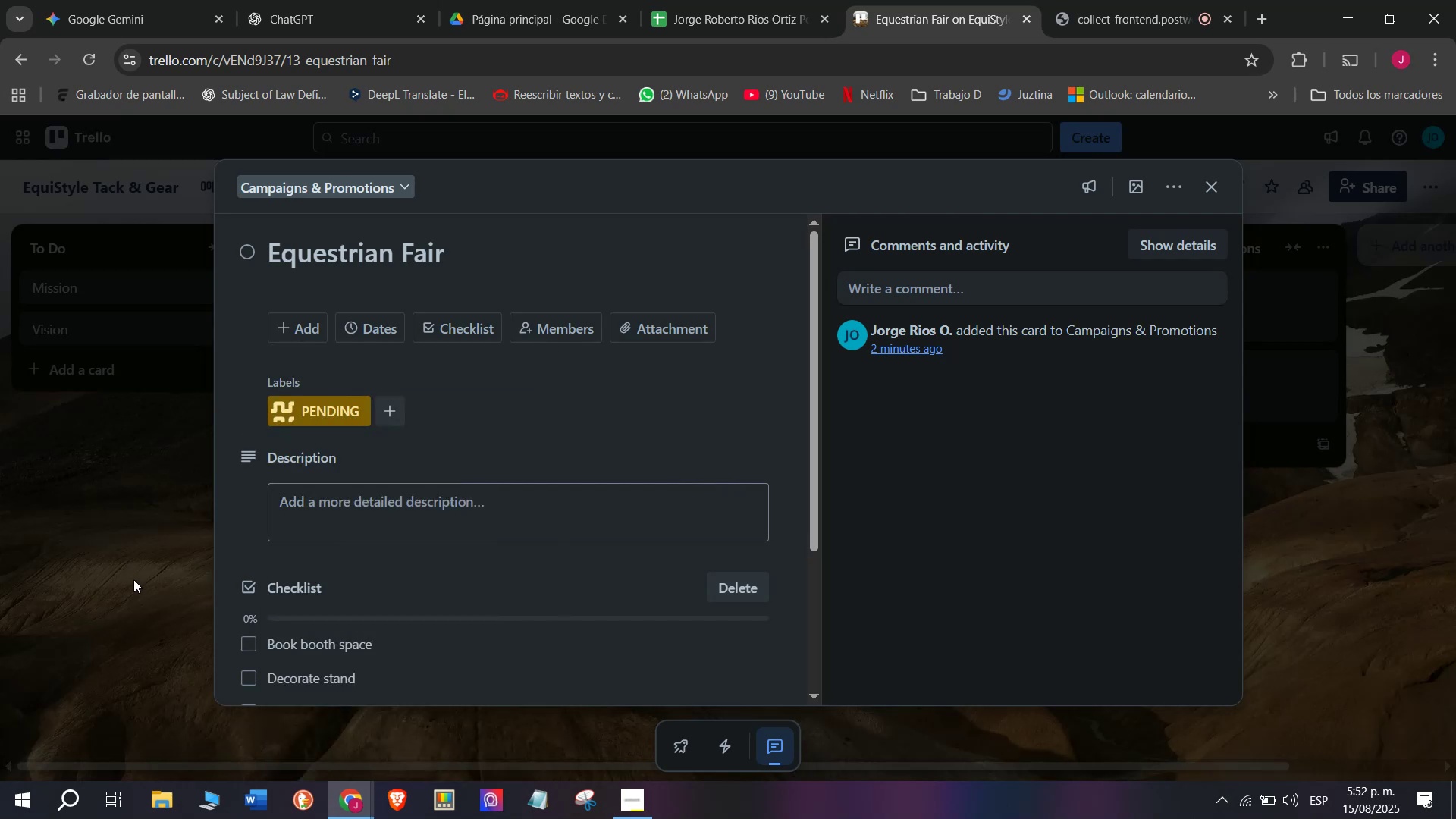 
triple_click([133, 579])
 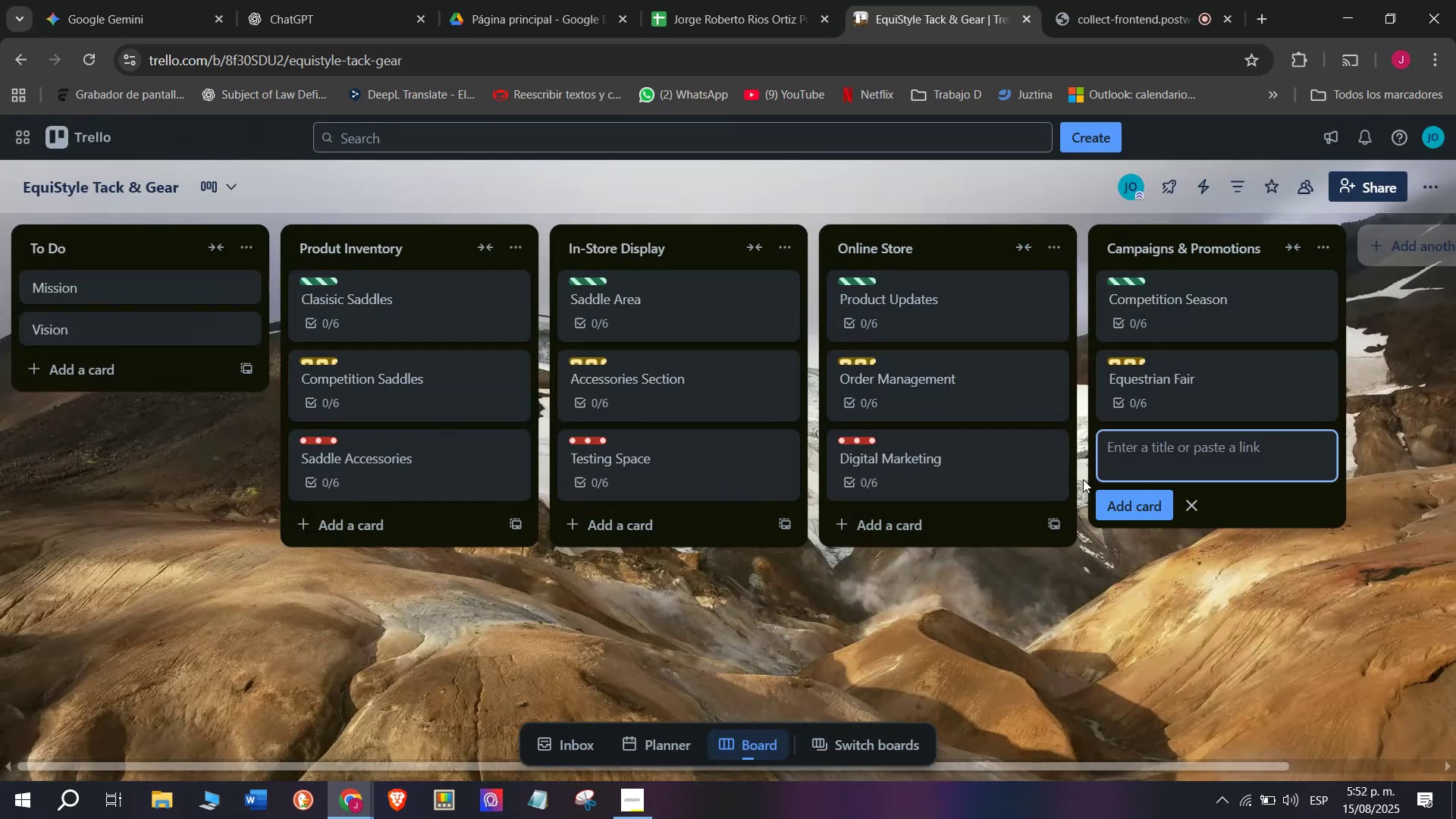 
type(Off )
key(Backspace)
type(-)
 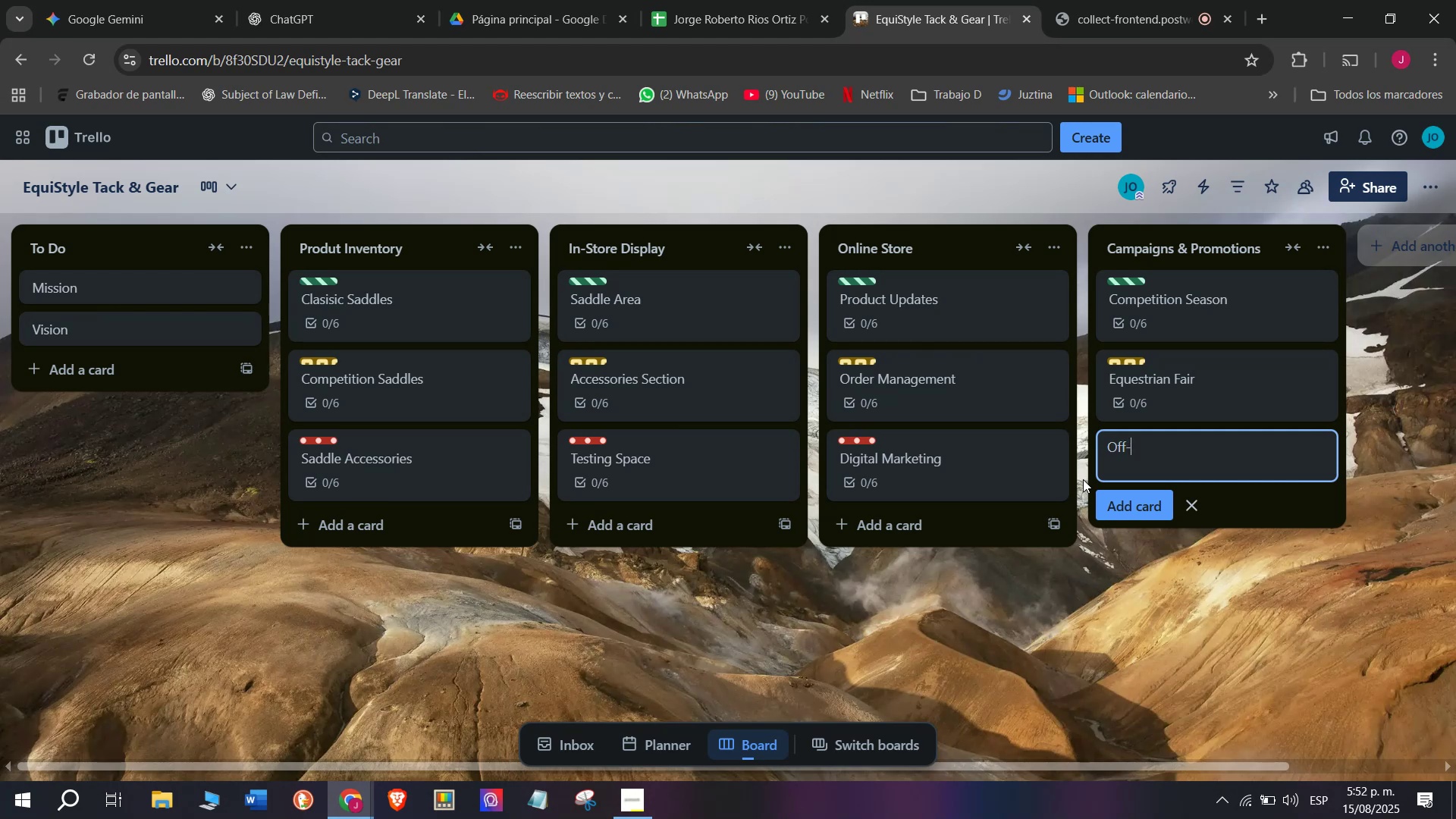 
type(Season)
 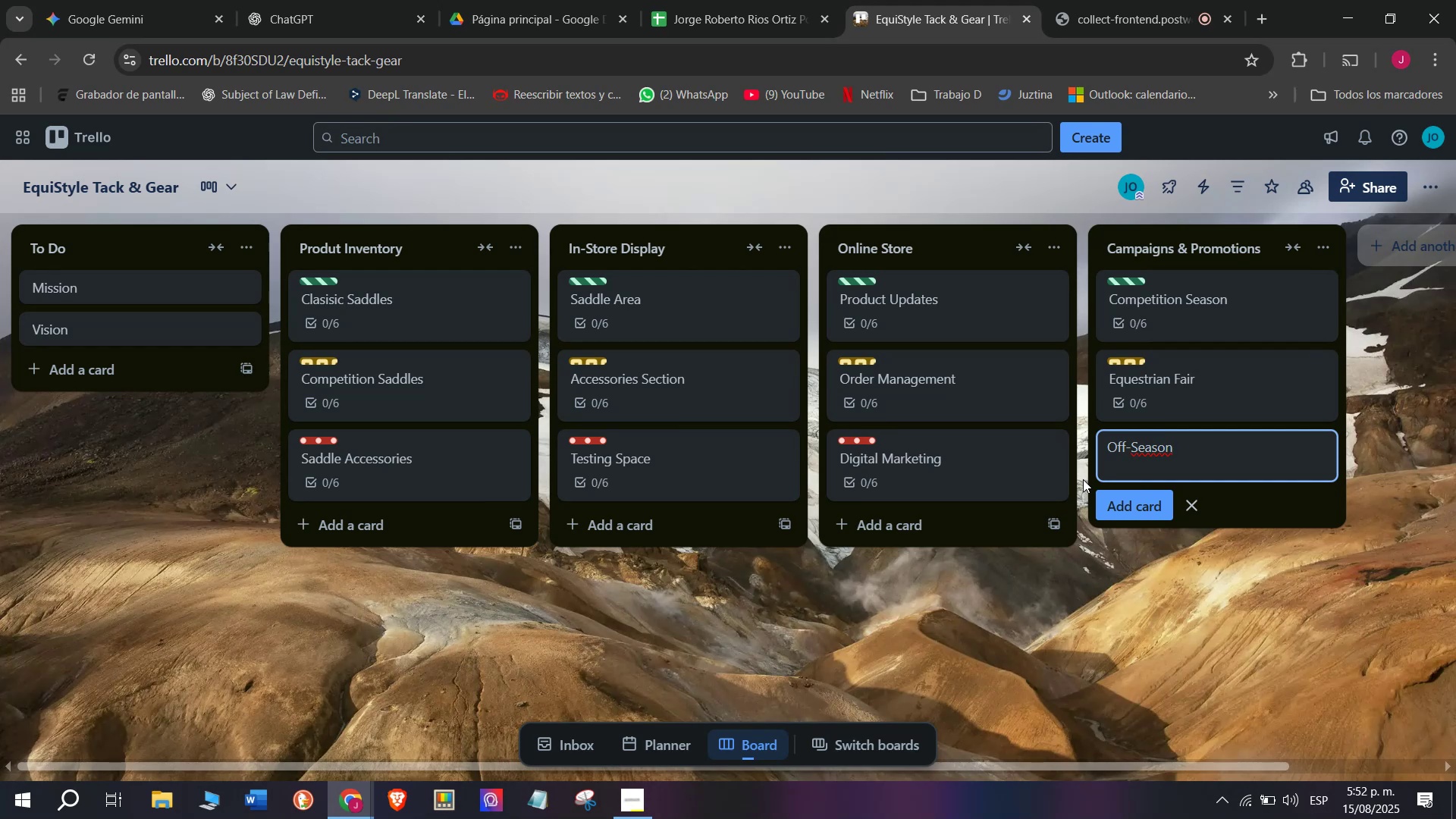 
wait(6.46)
 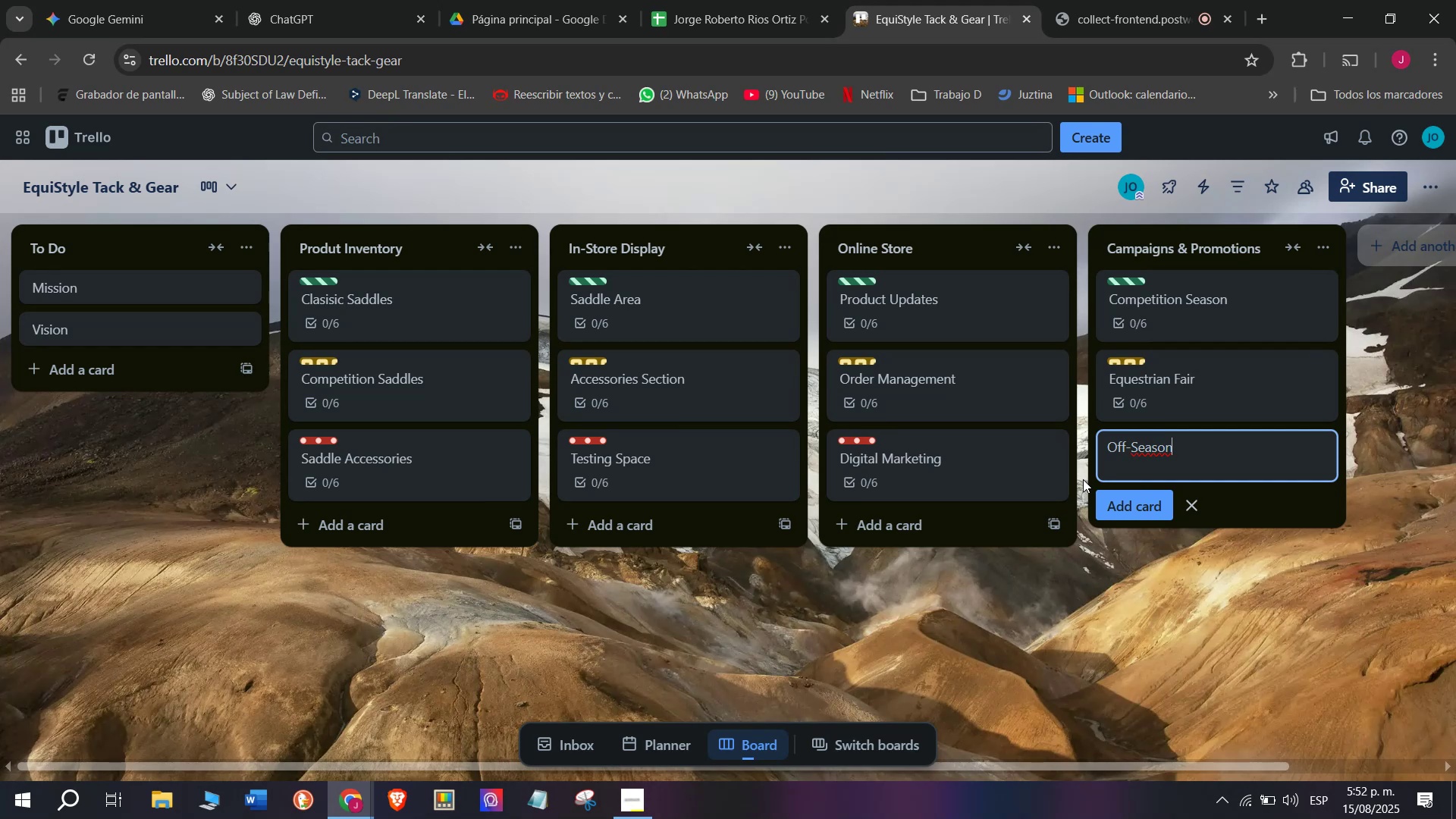 
type( sales)
 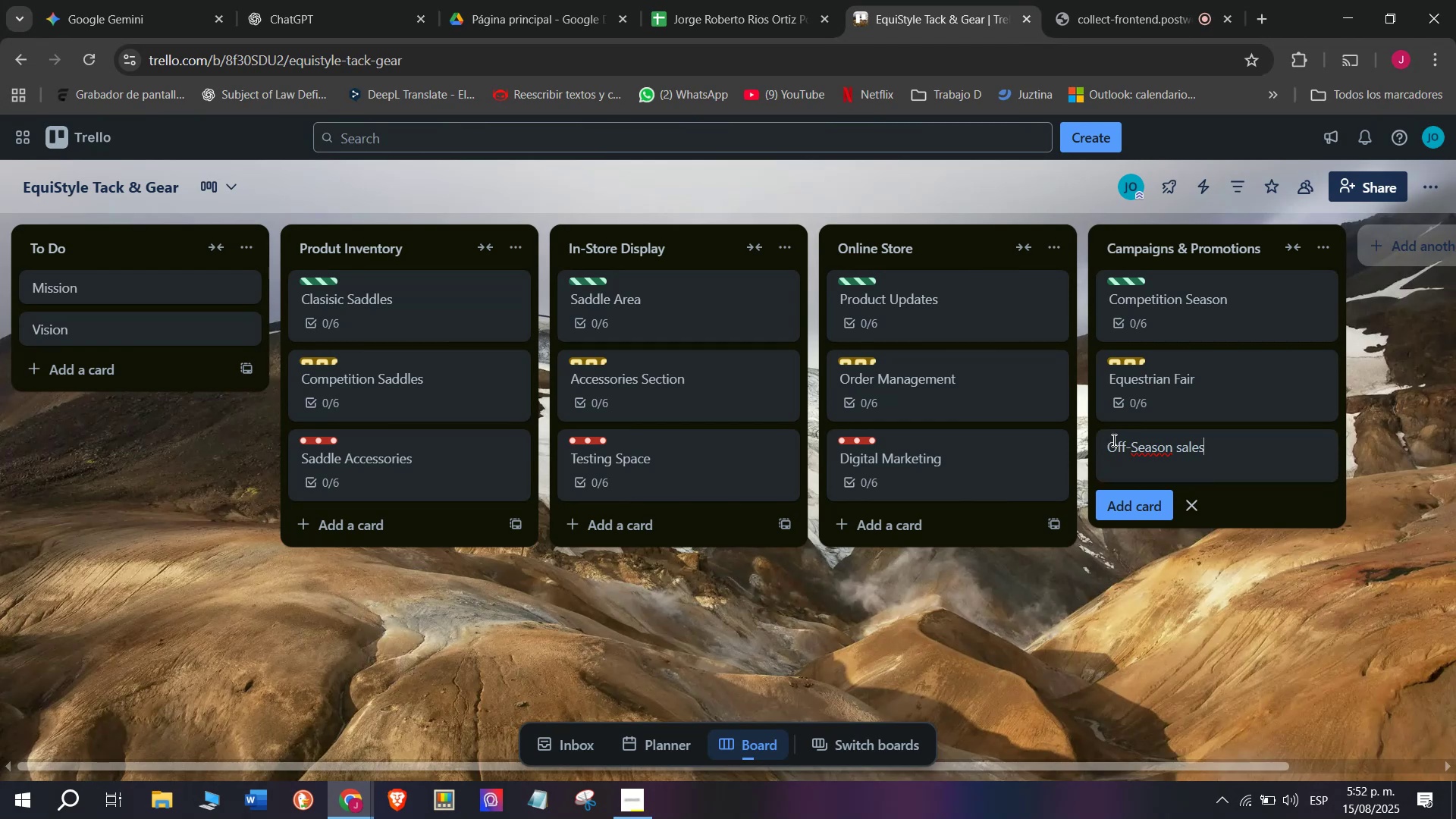 
left_click([1182, 453])
 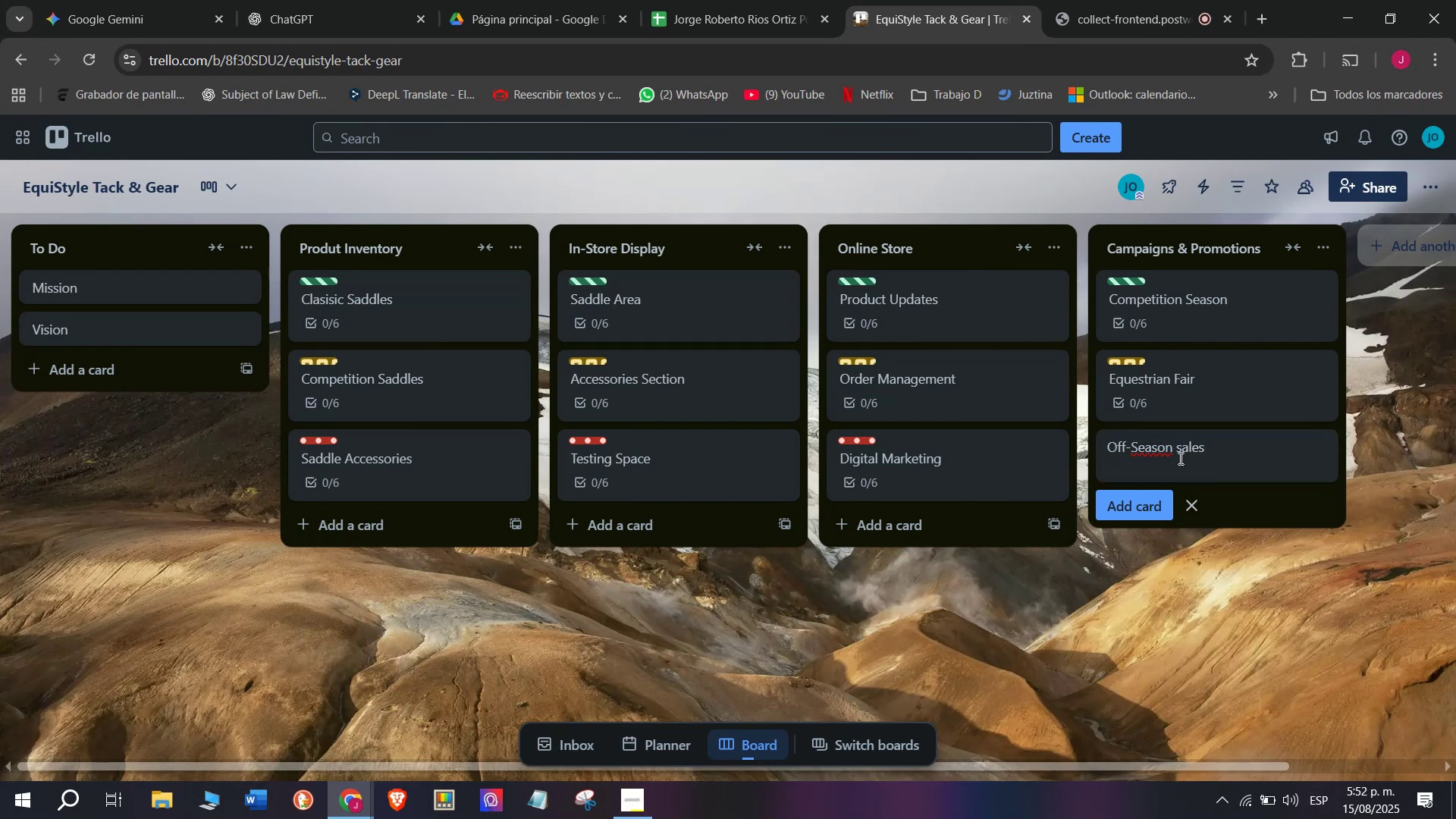 
key(Backspace)
 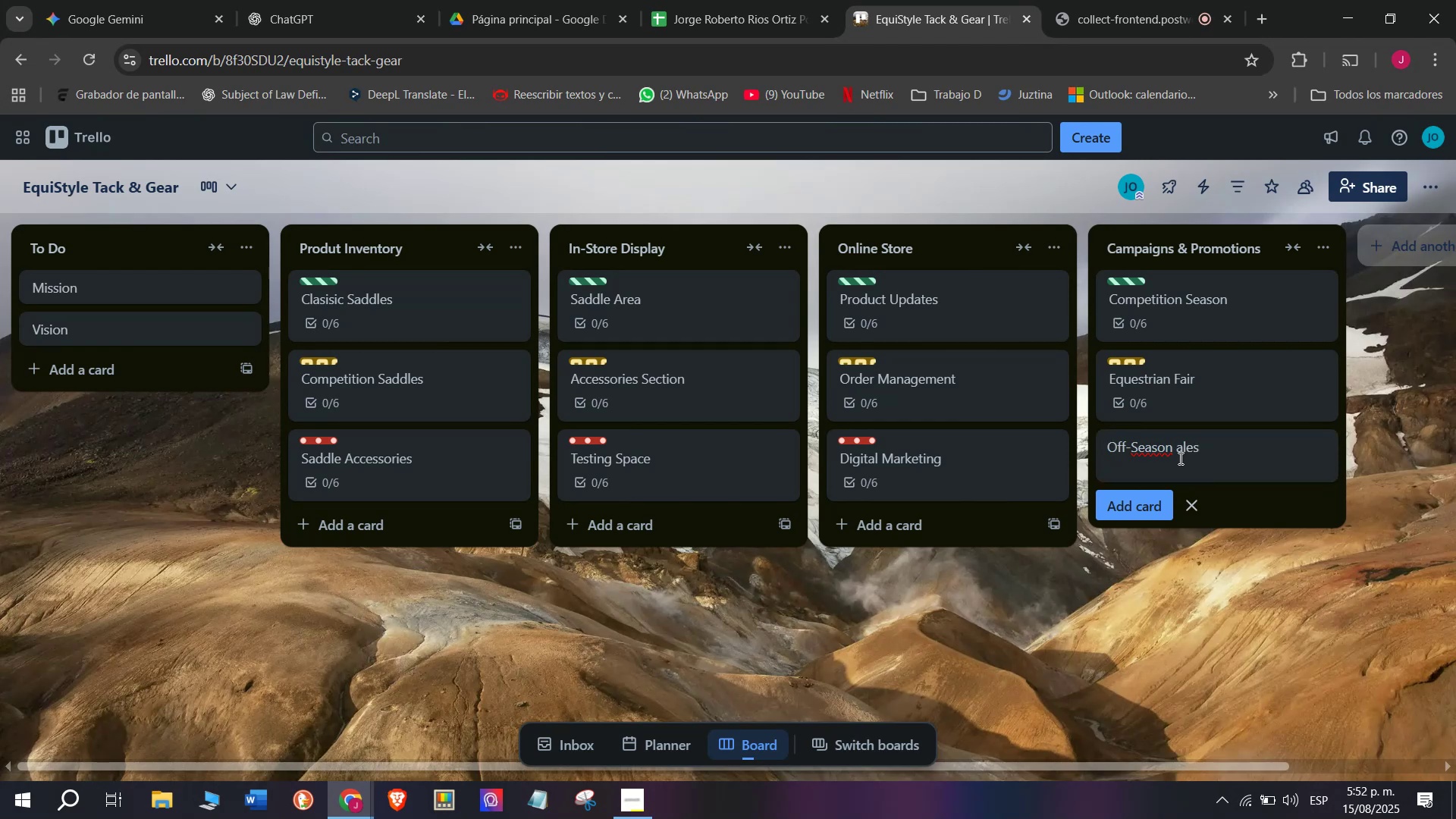 
key(Shift+S)
 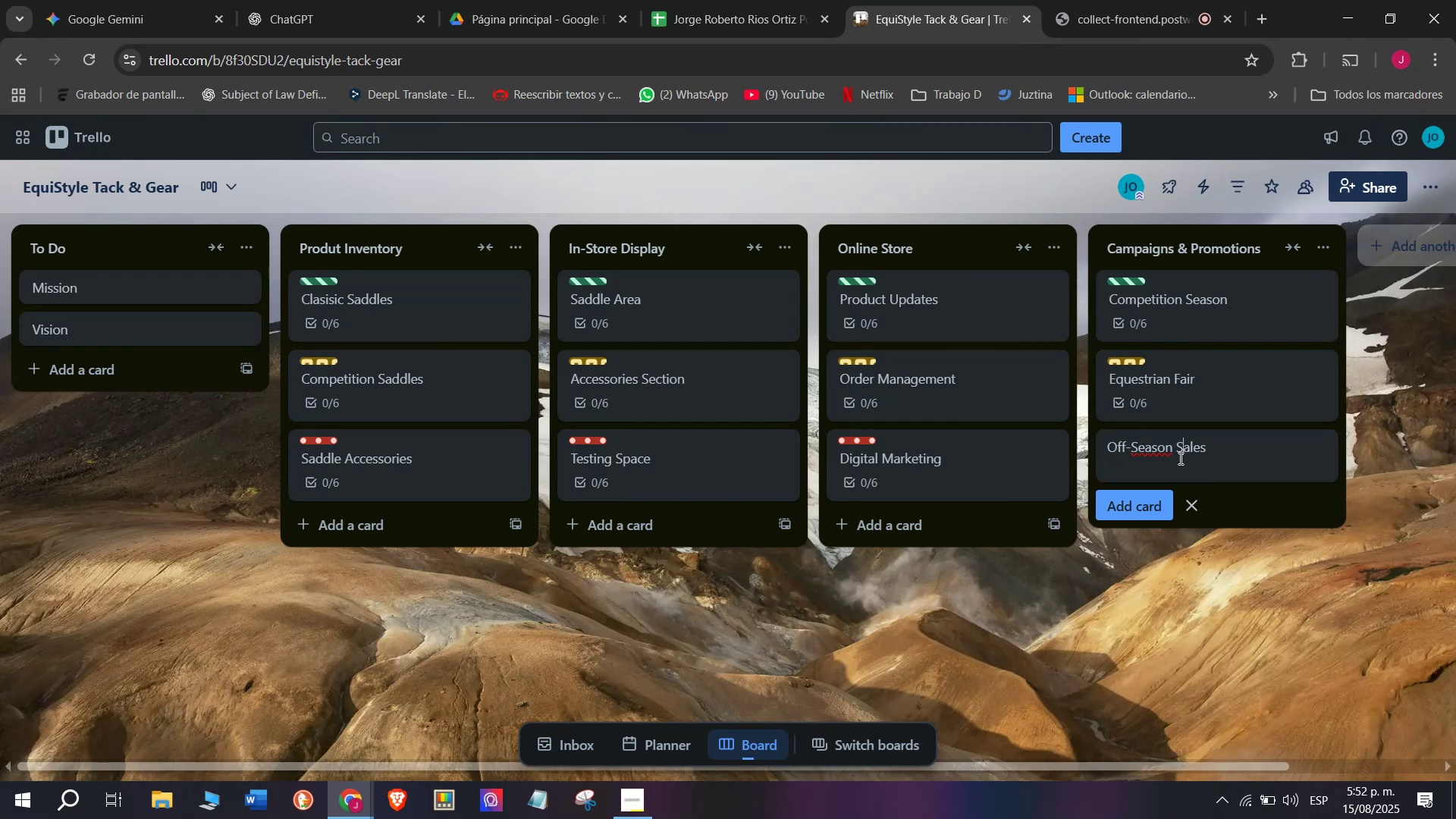 
wait(9.31)
 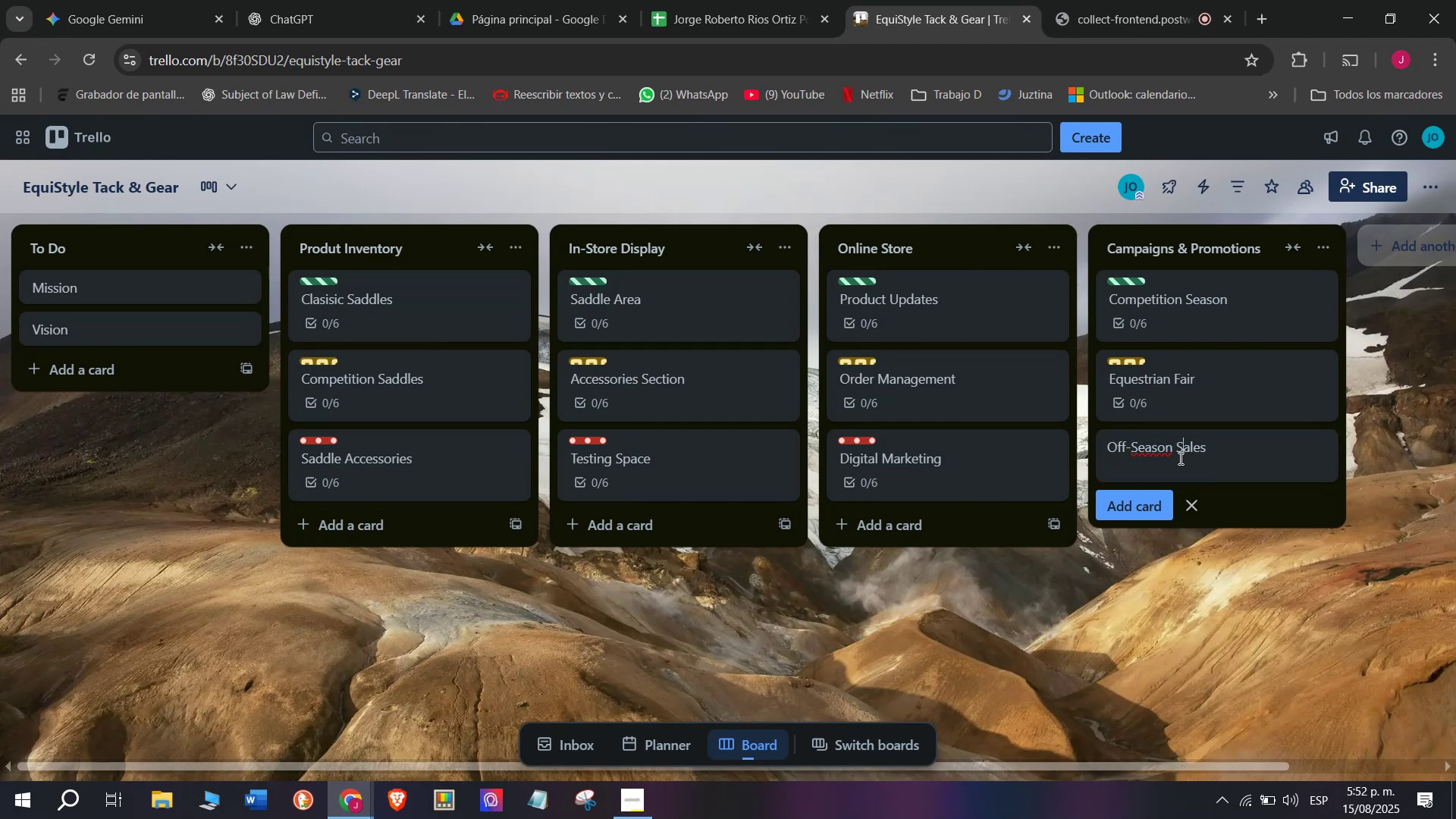 
key(Enter)
 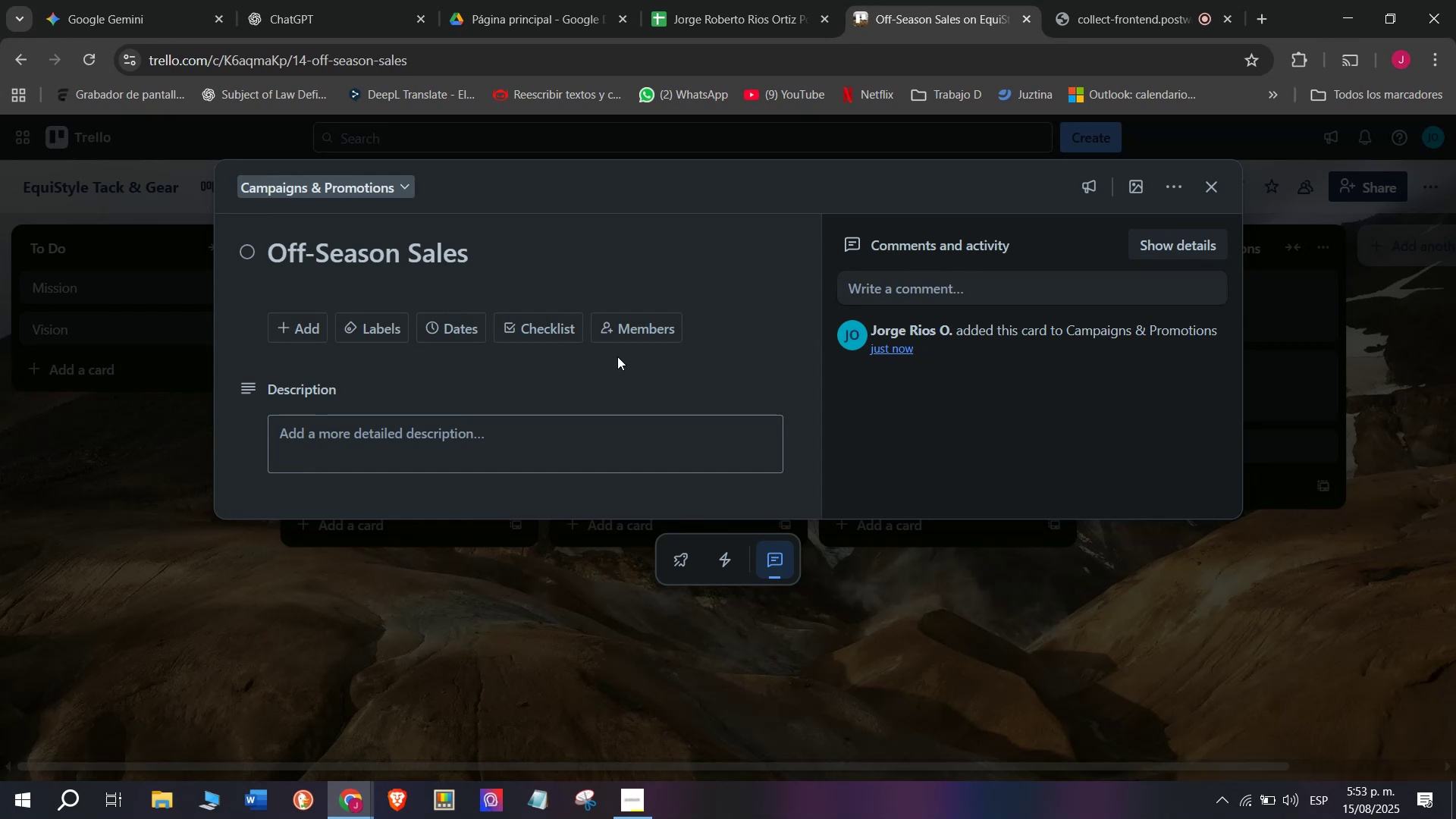 
wait(13.2)
 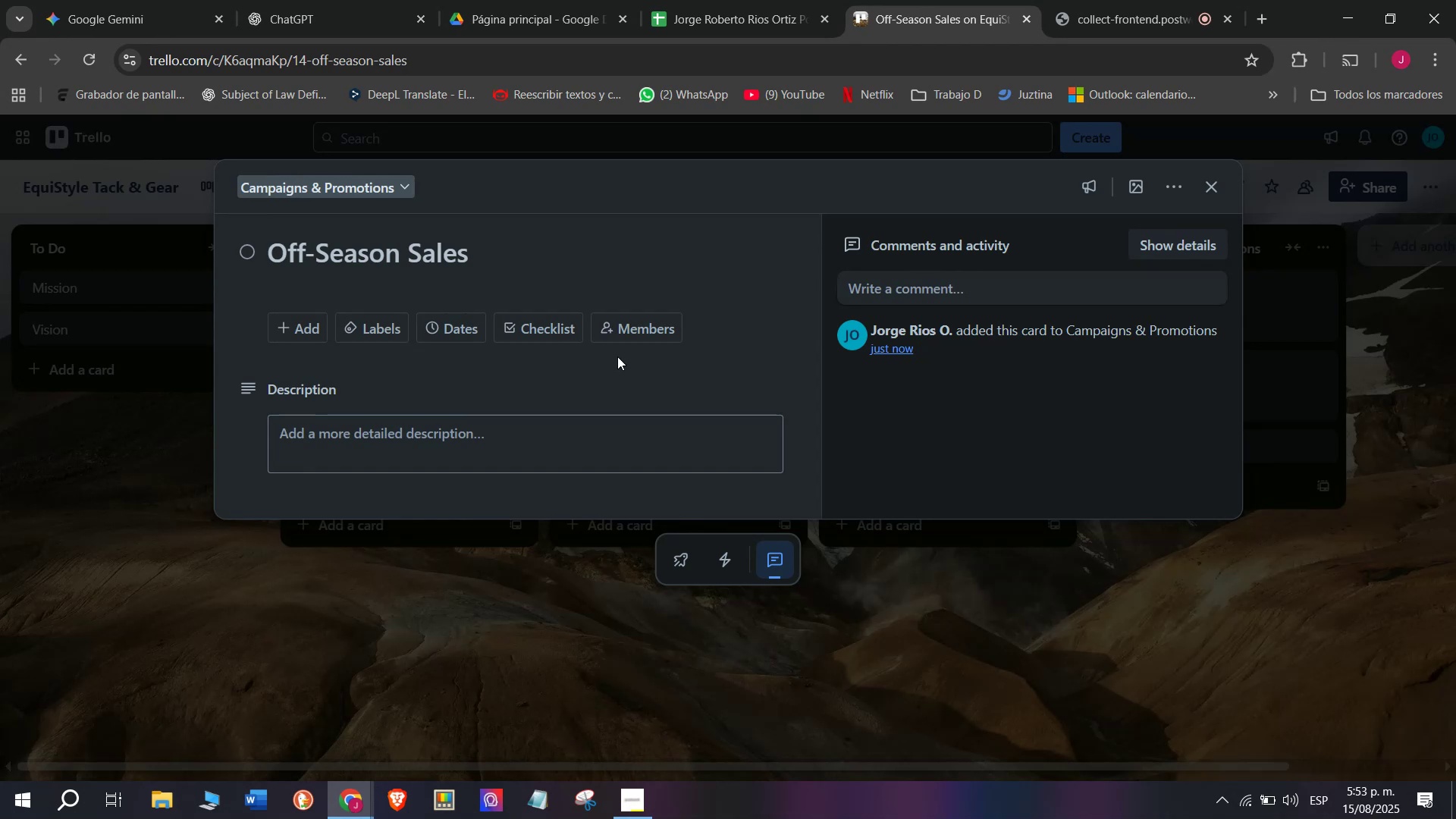 
mouse_move([476, 327])
 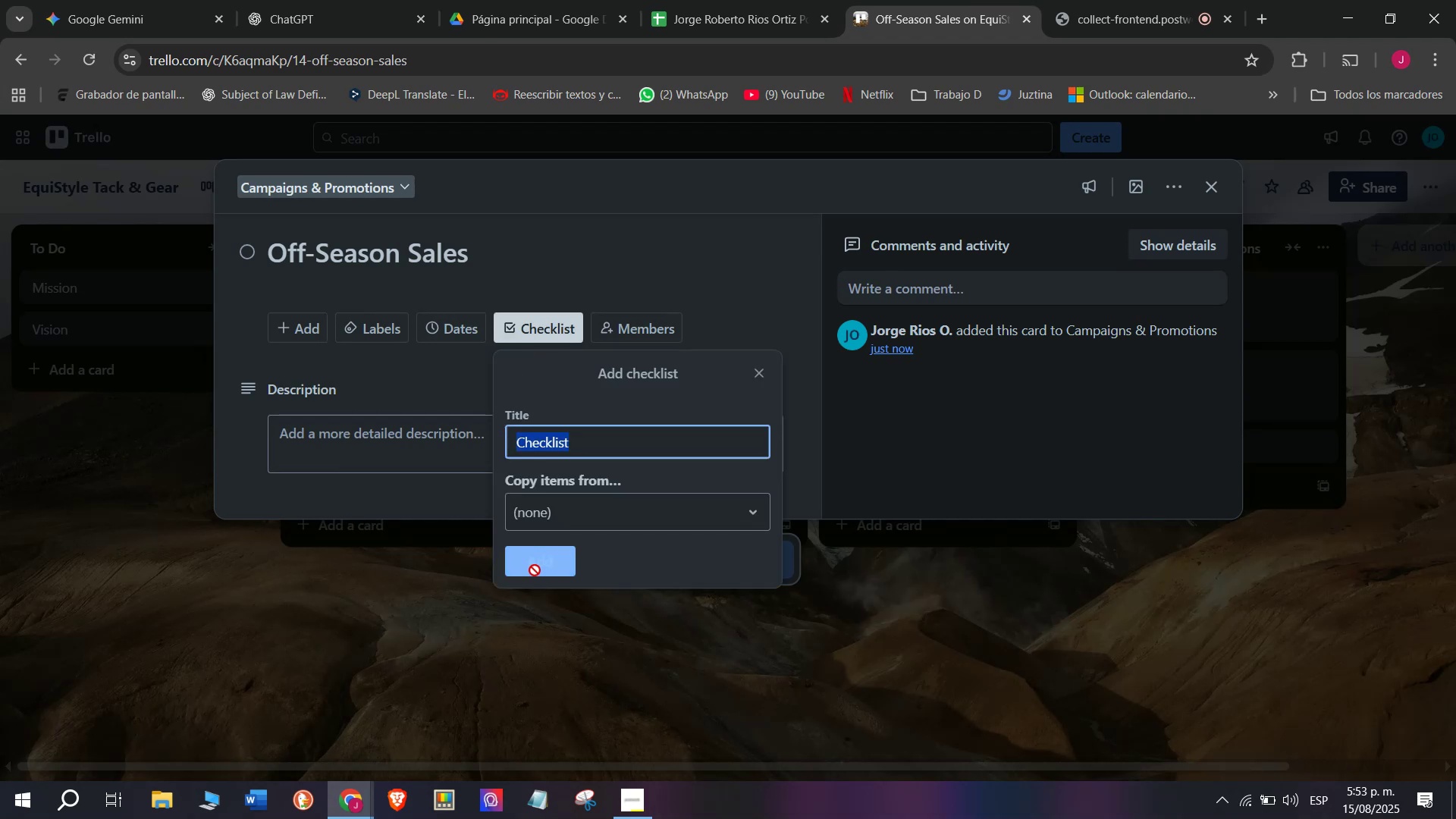 
wait(10.08)
 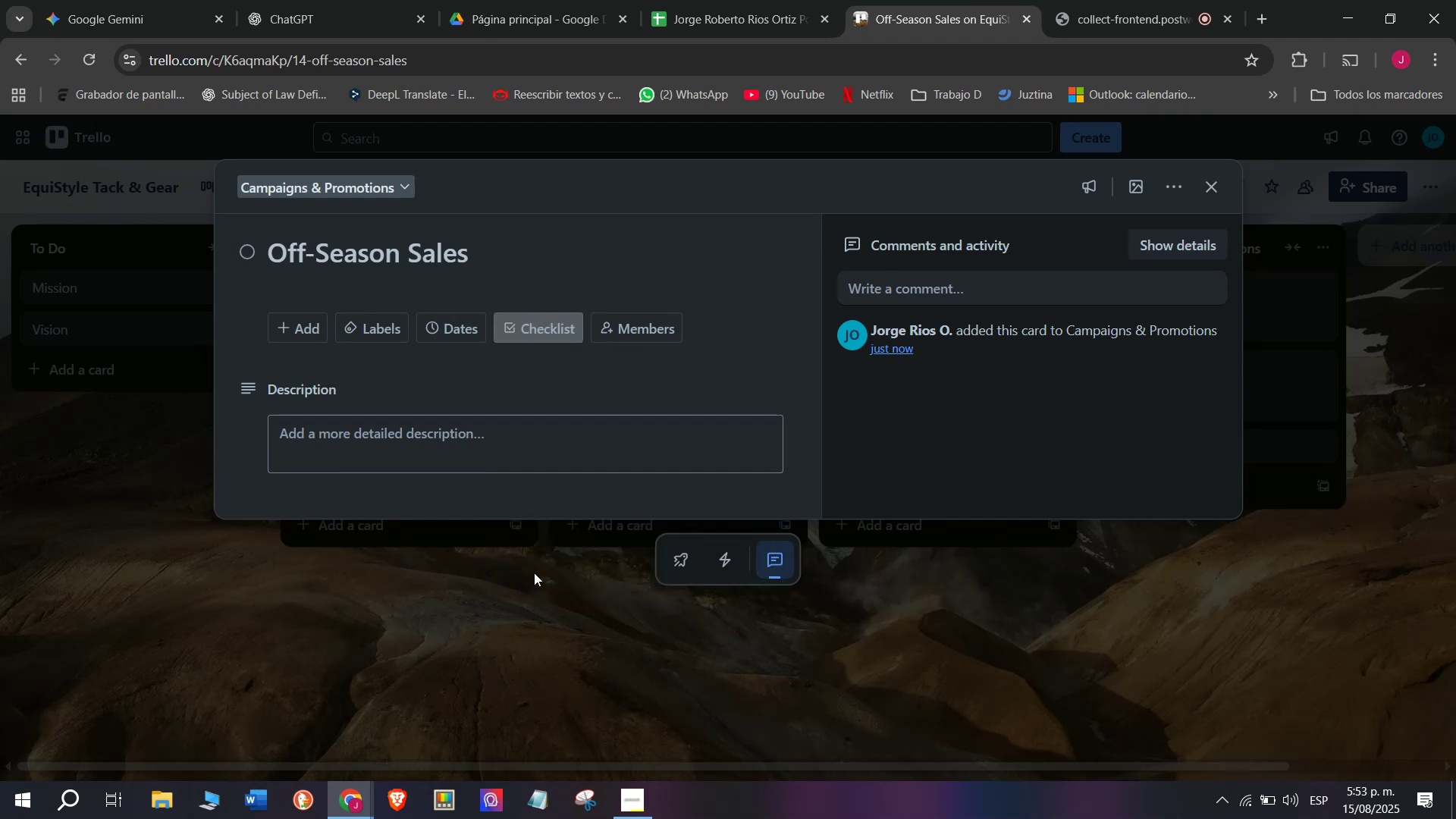 
type(La)
 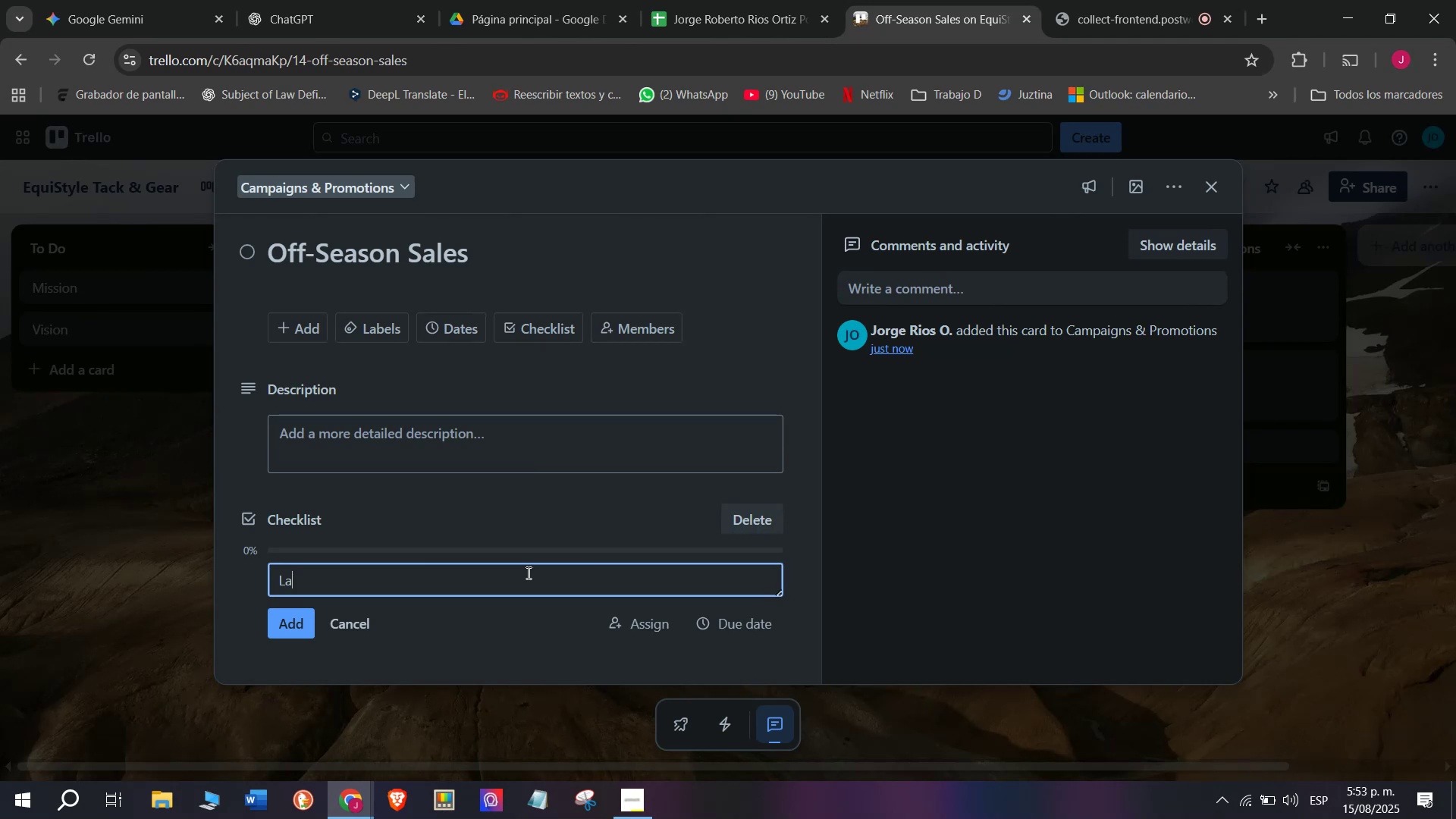 
key(U)
 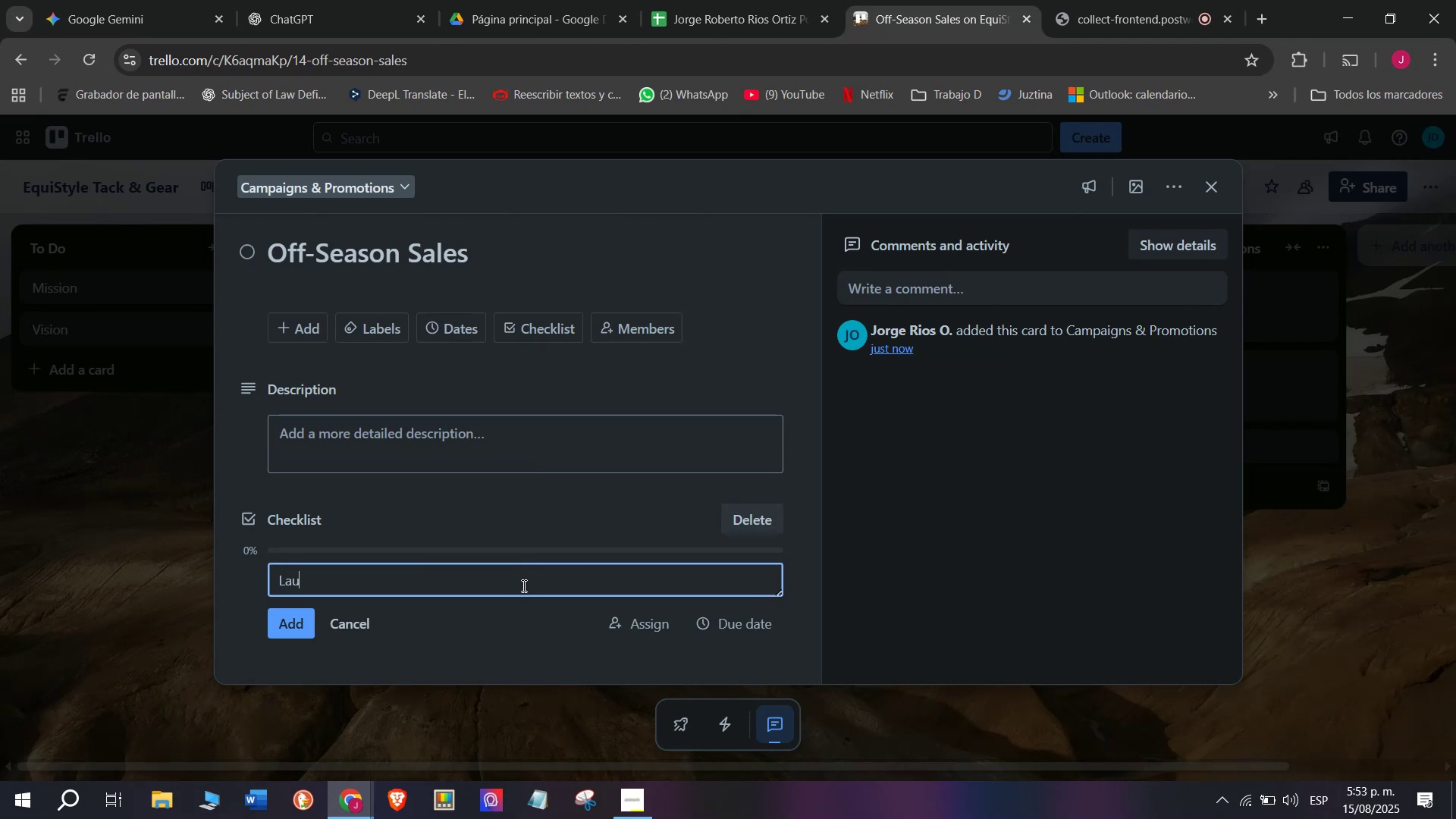 
wait(5.99)
 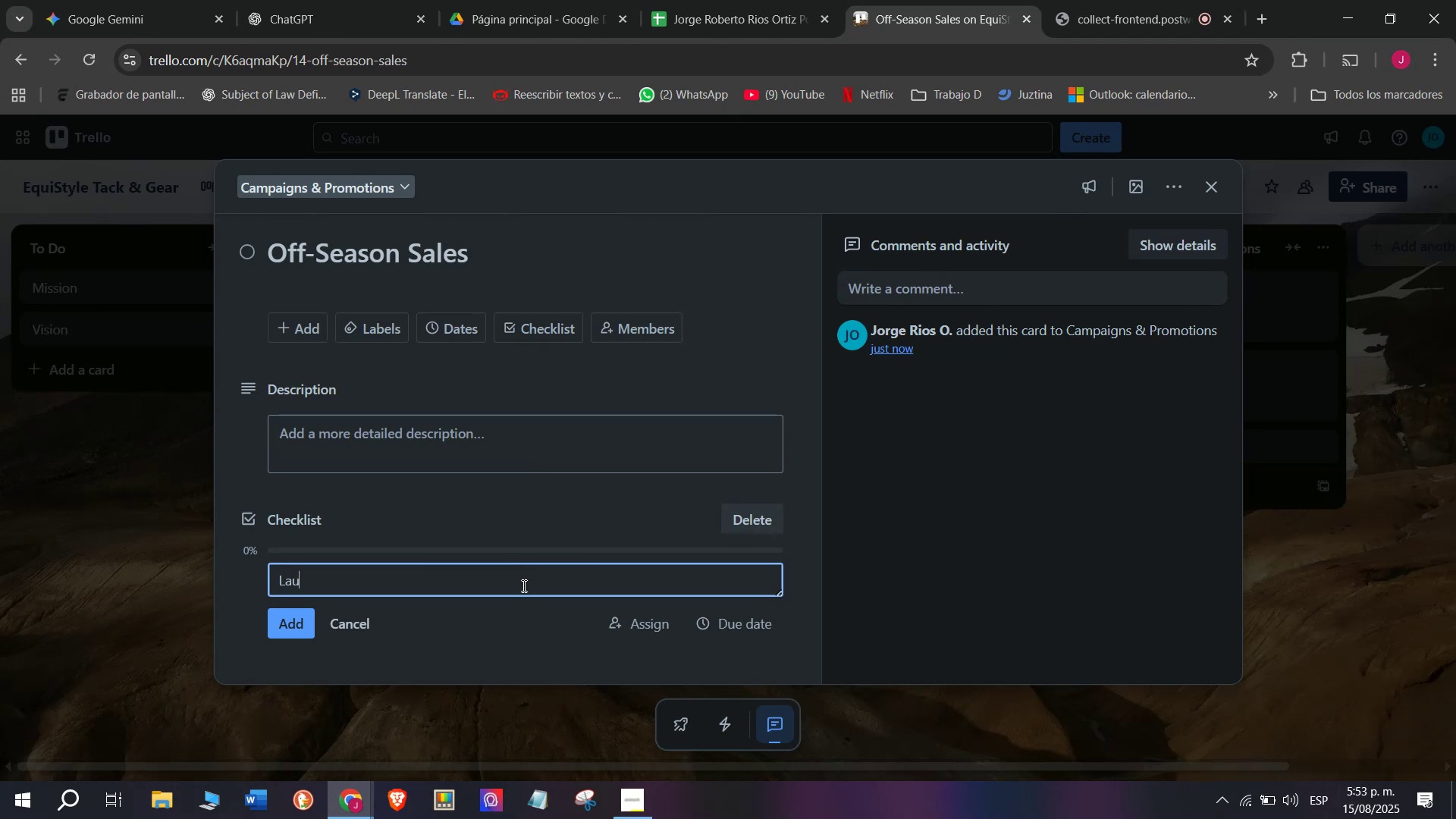 
type(nch )
 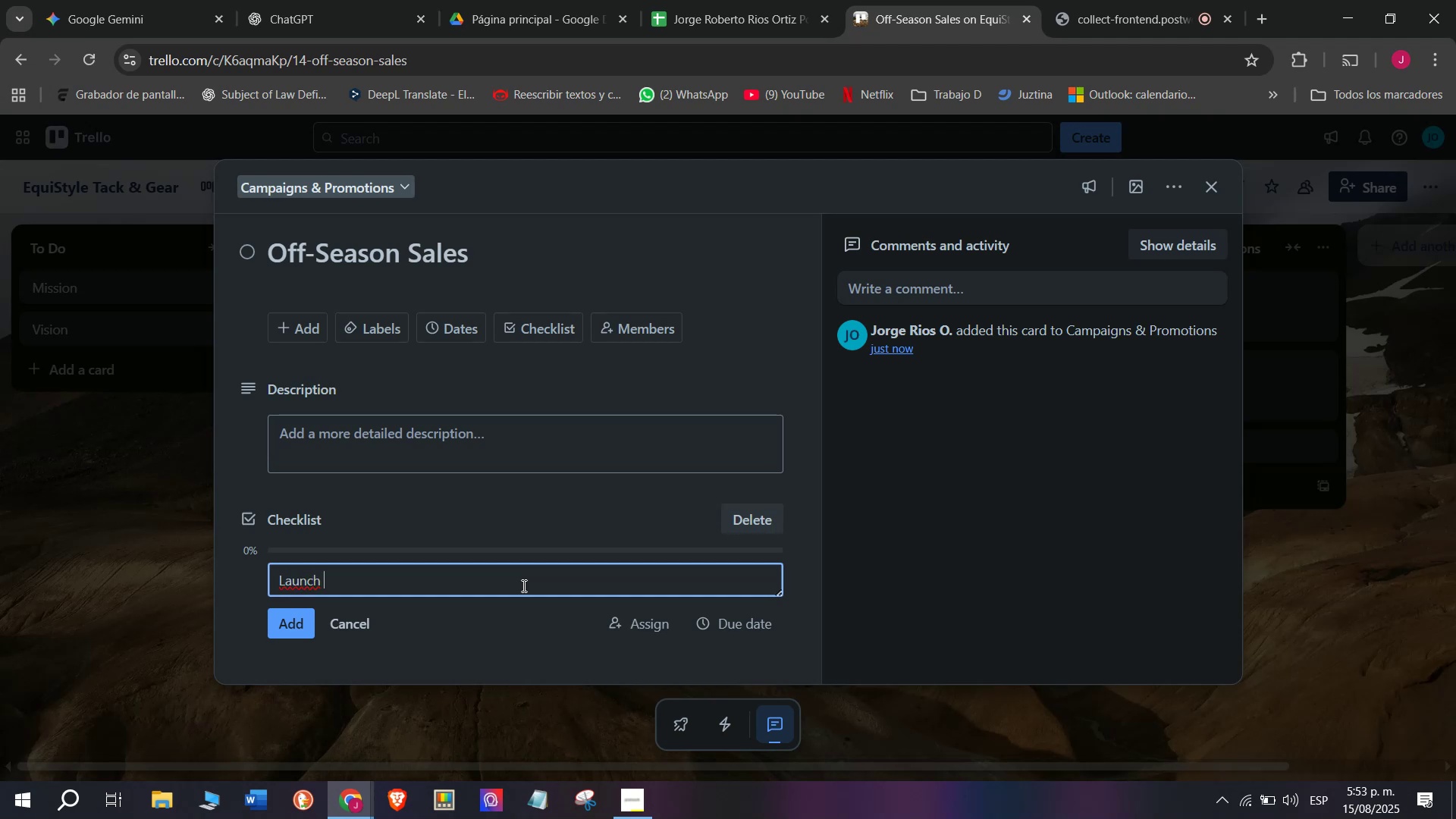 
type(promotions)
 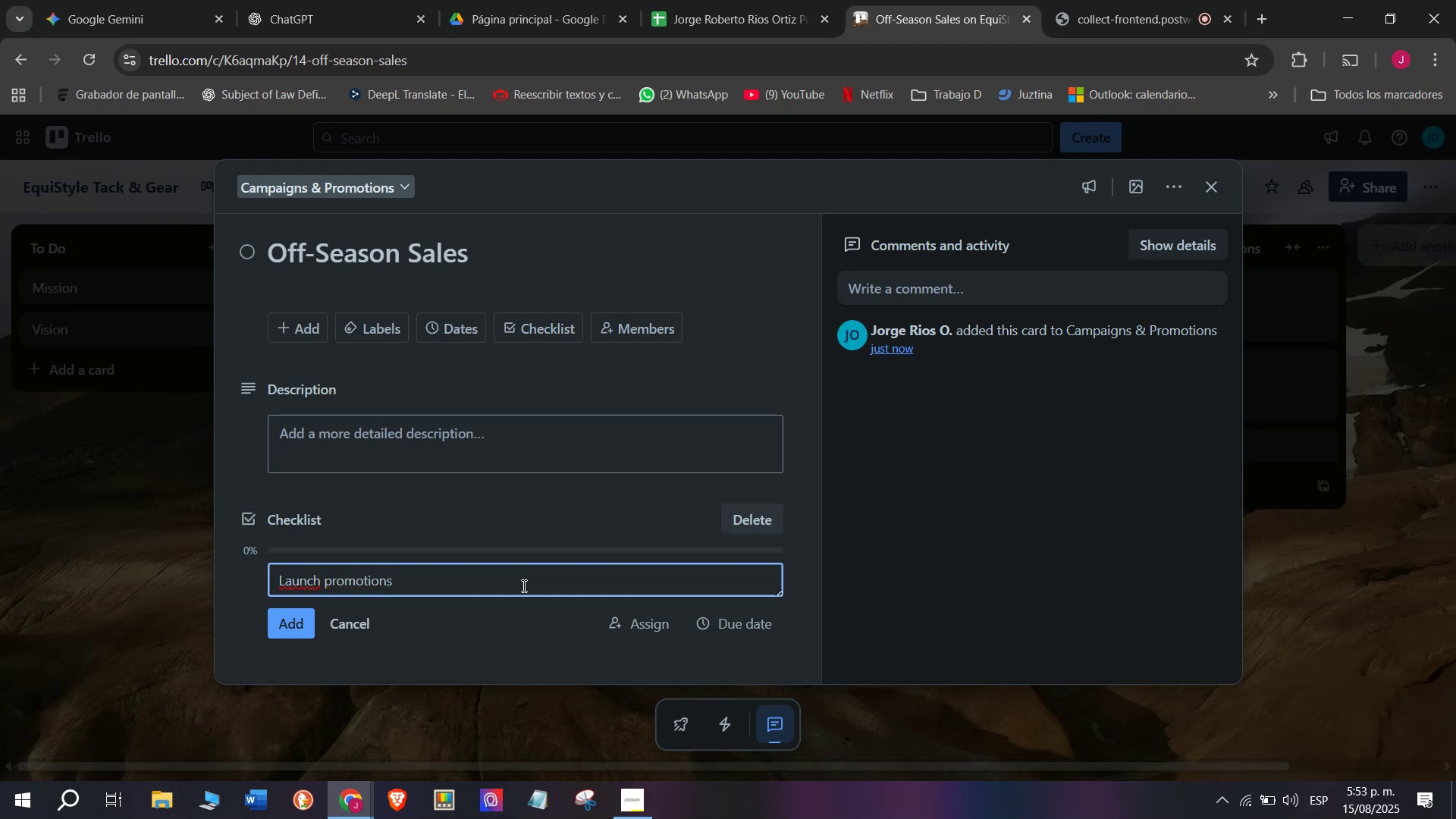 
key(Enter)
 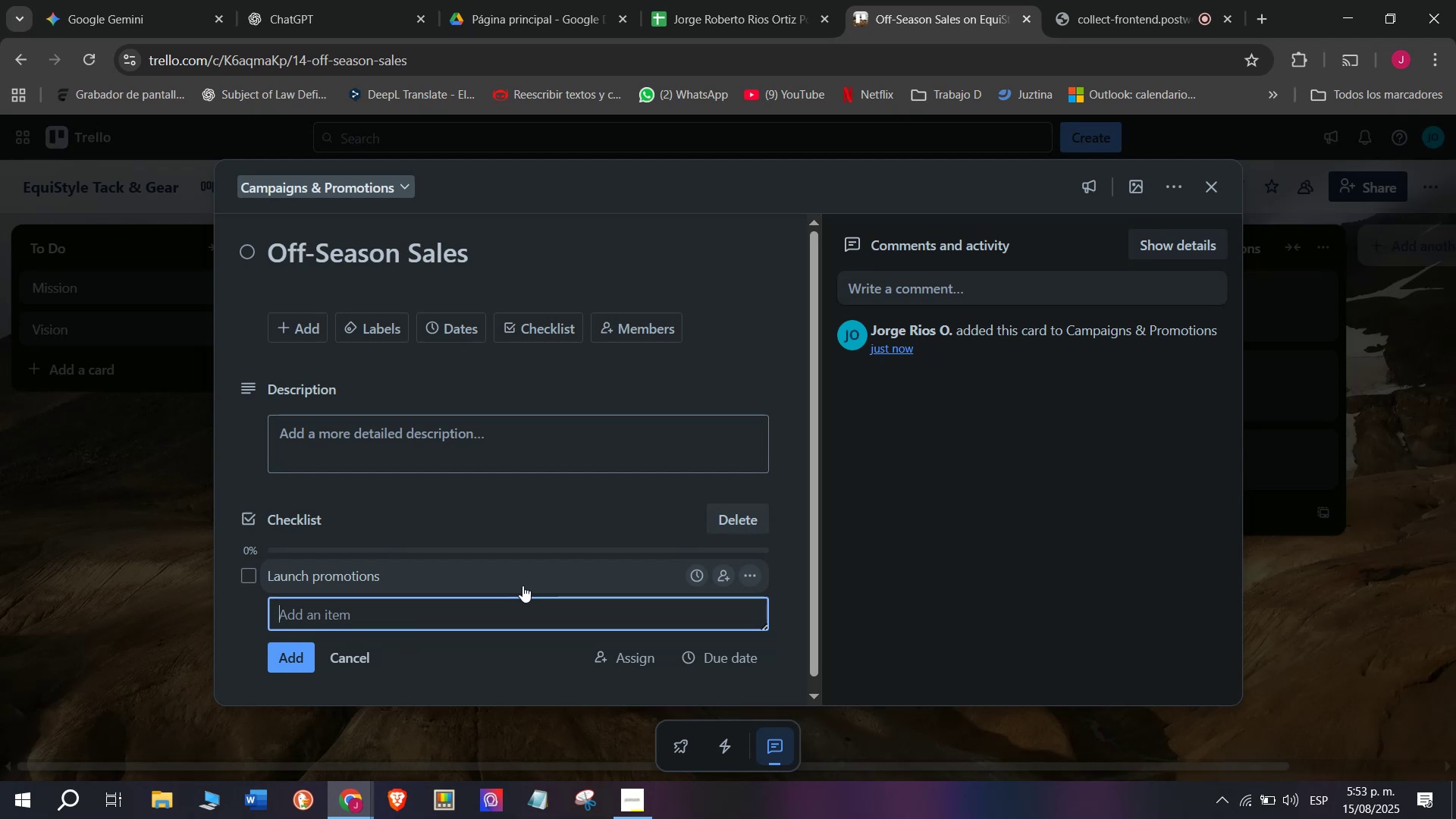 
wait(7.37)
 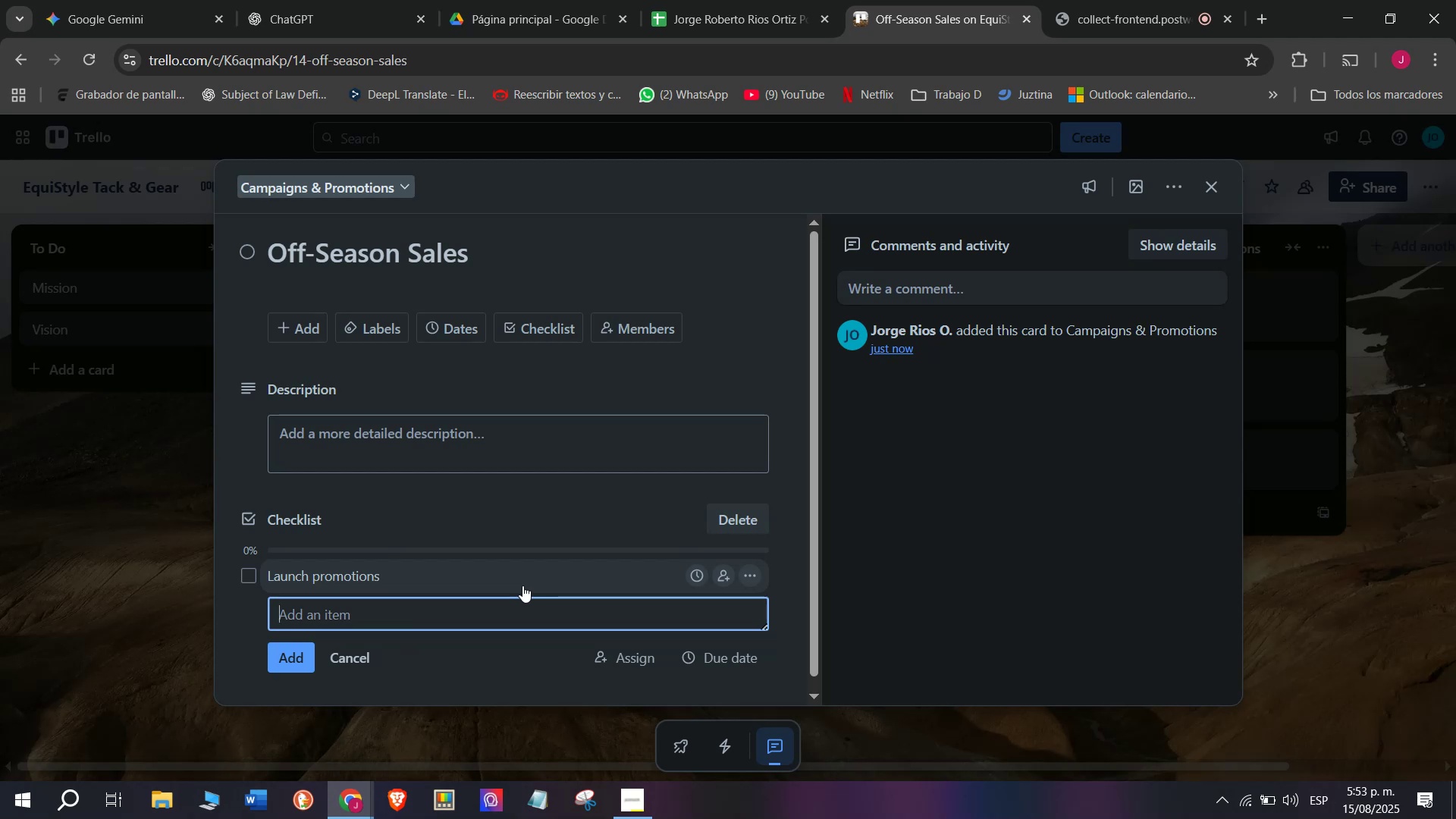 
type(Create acceso)
 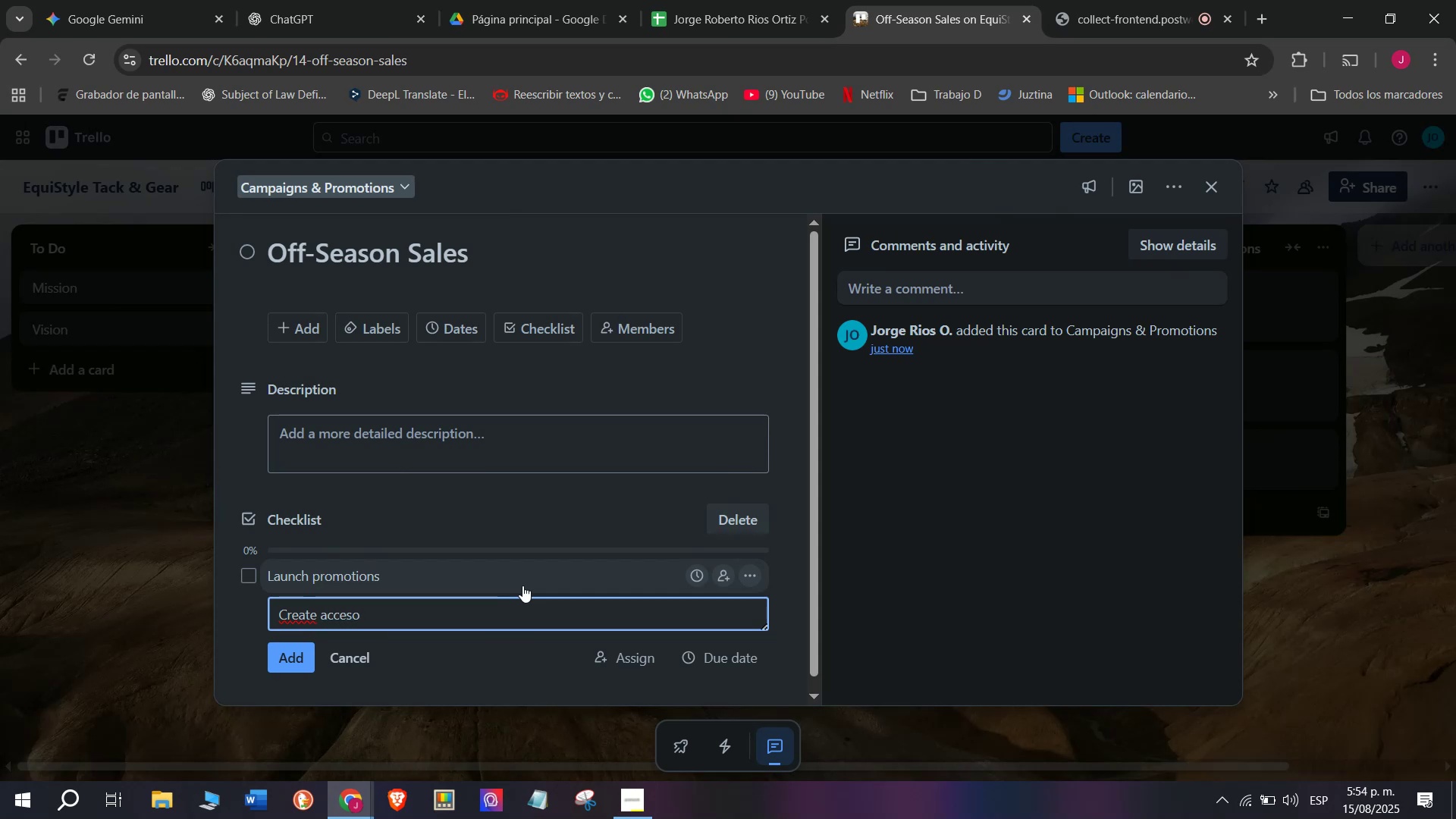 
key(Backspace)
type(sory bundles)
 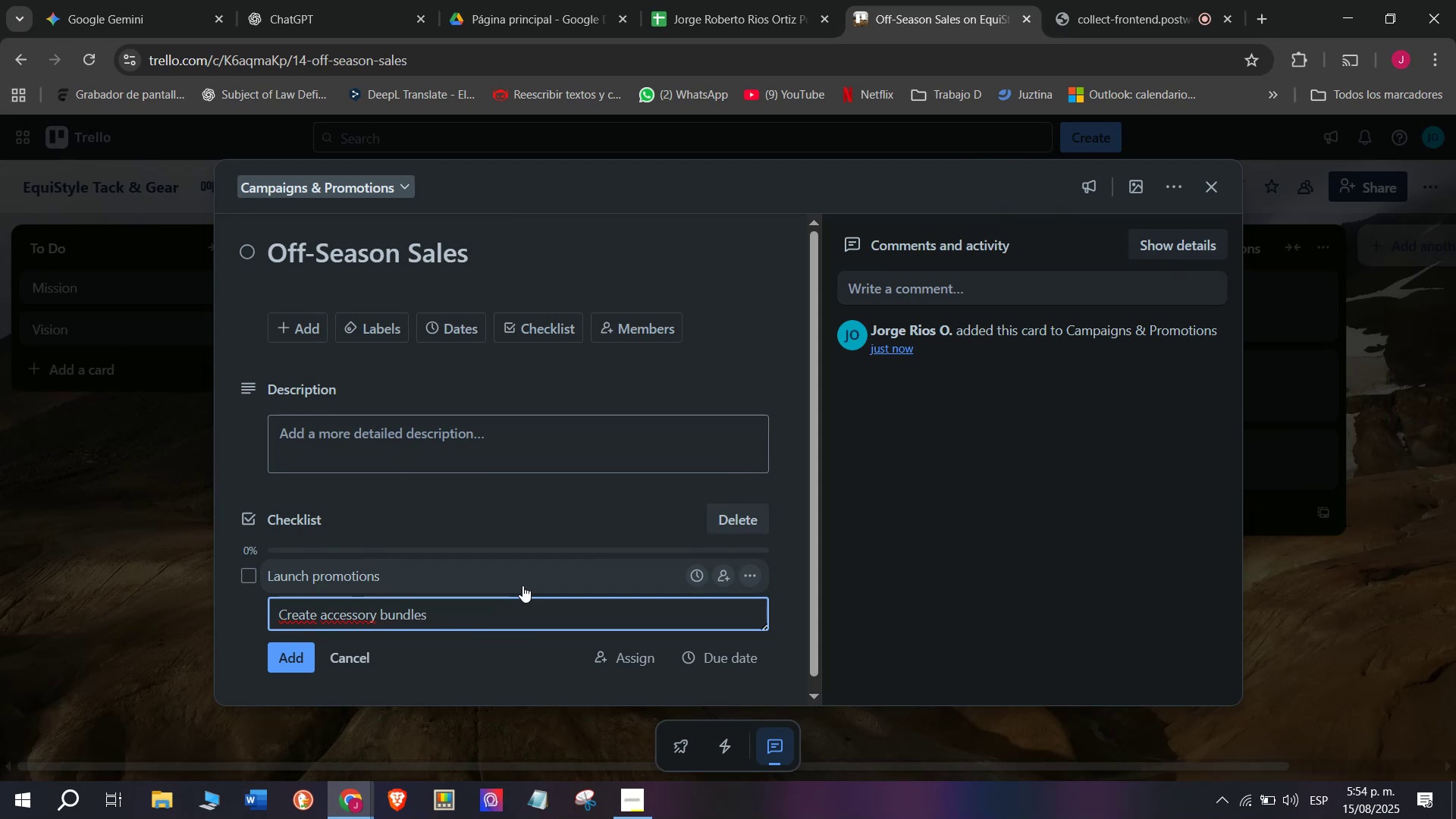 
key(Enter)
 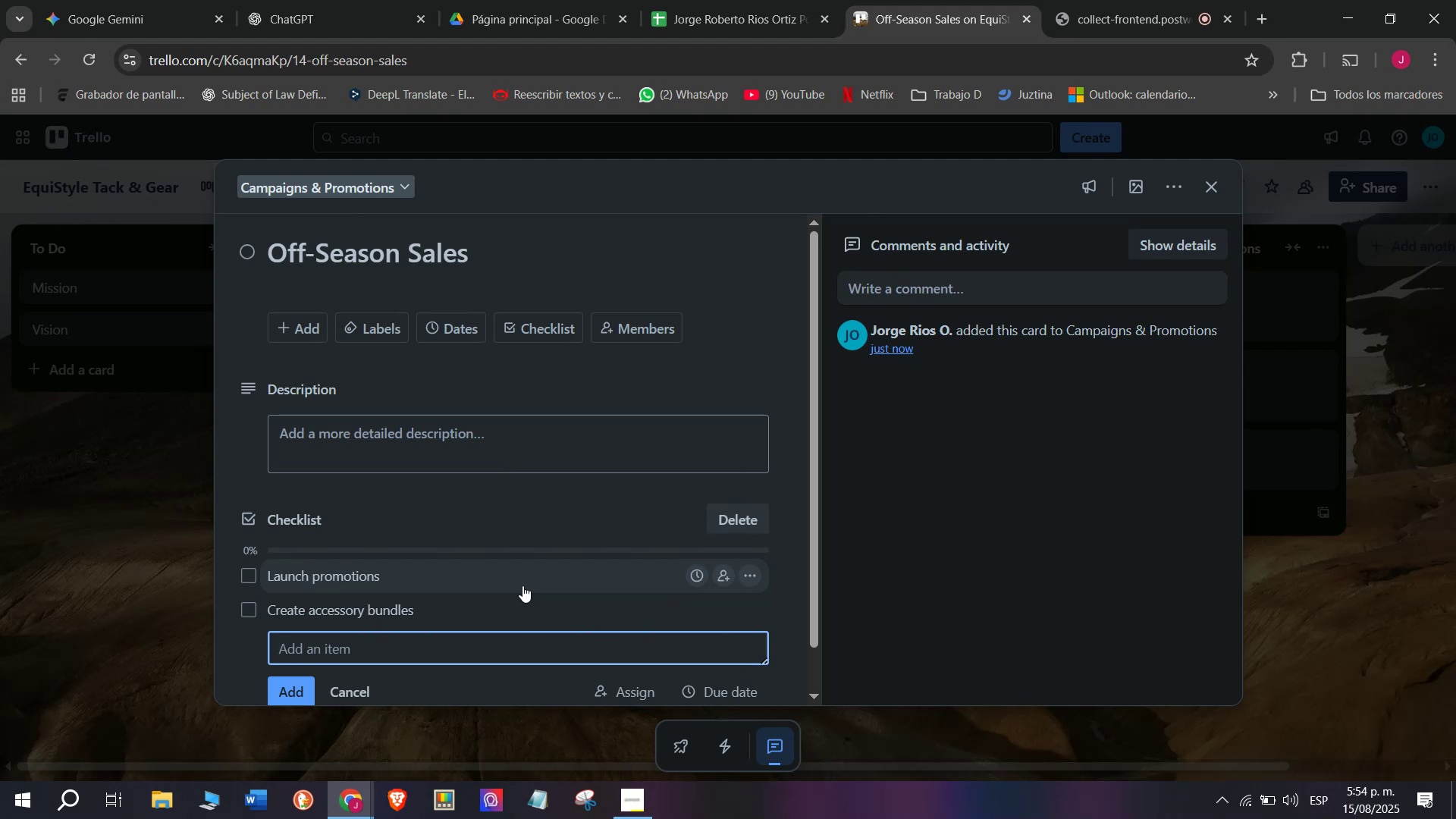 
type(Offer )
 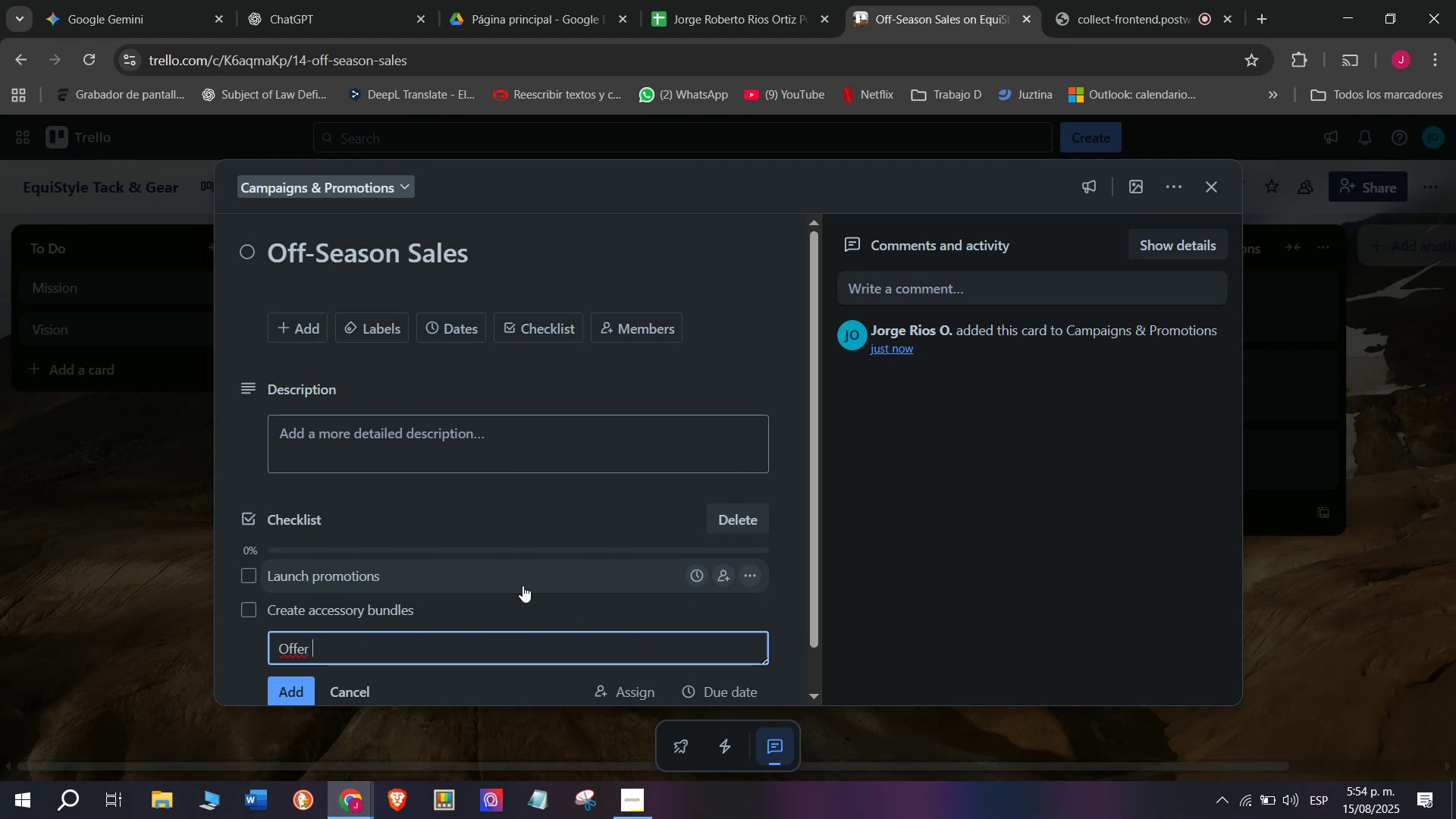 
type(fr)
 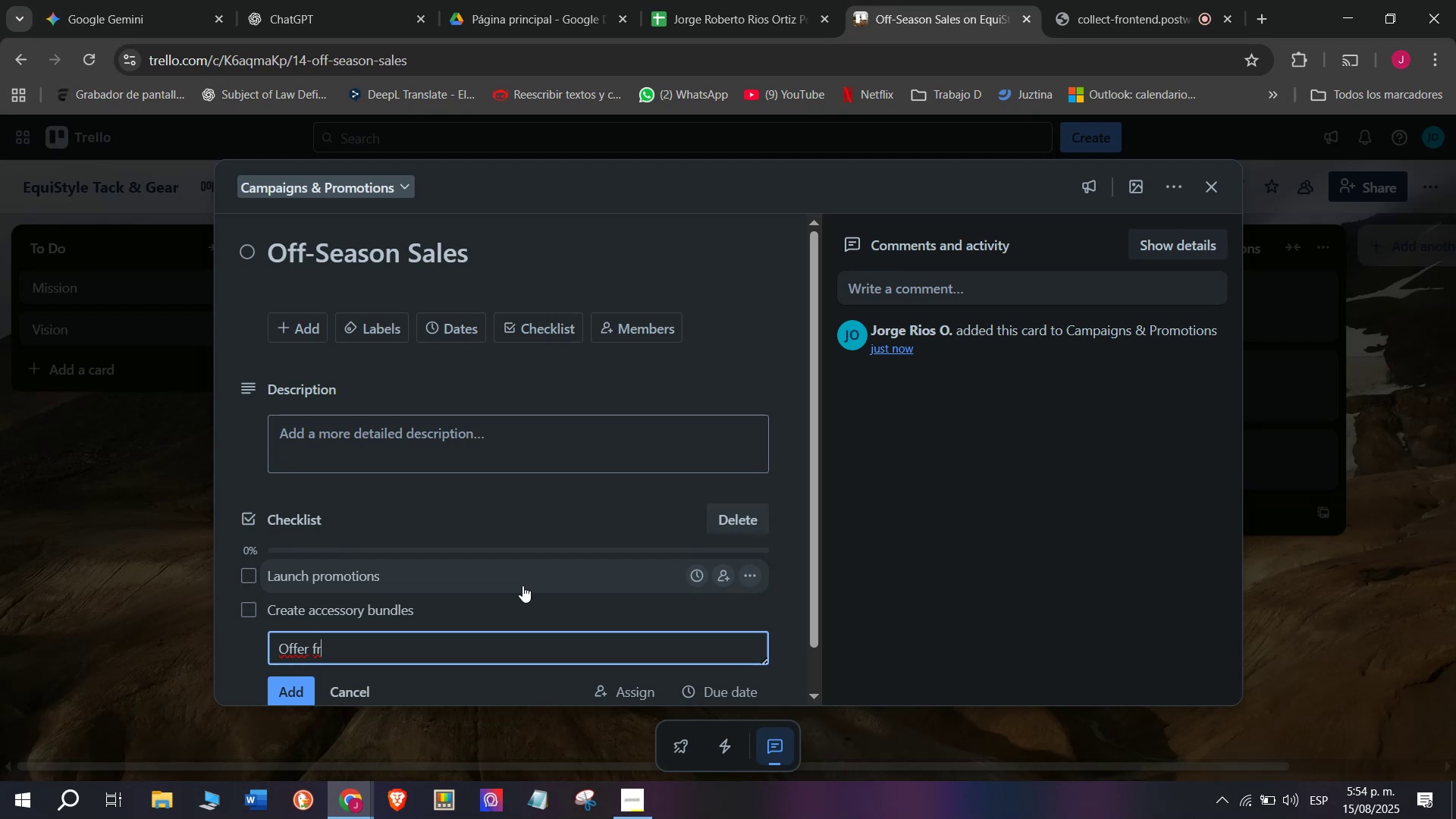 
wait(7.58)
 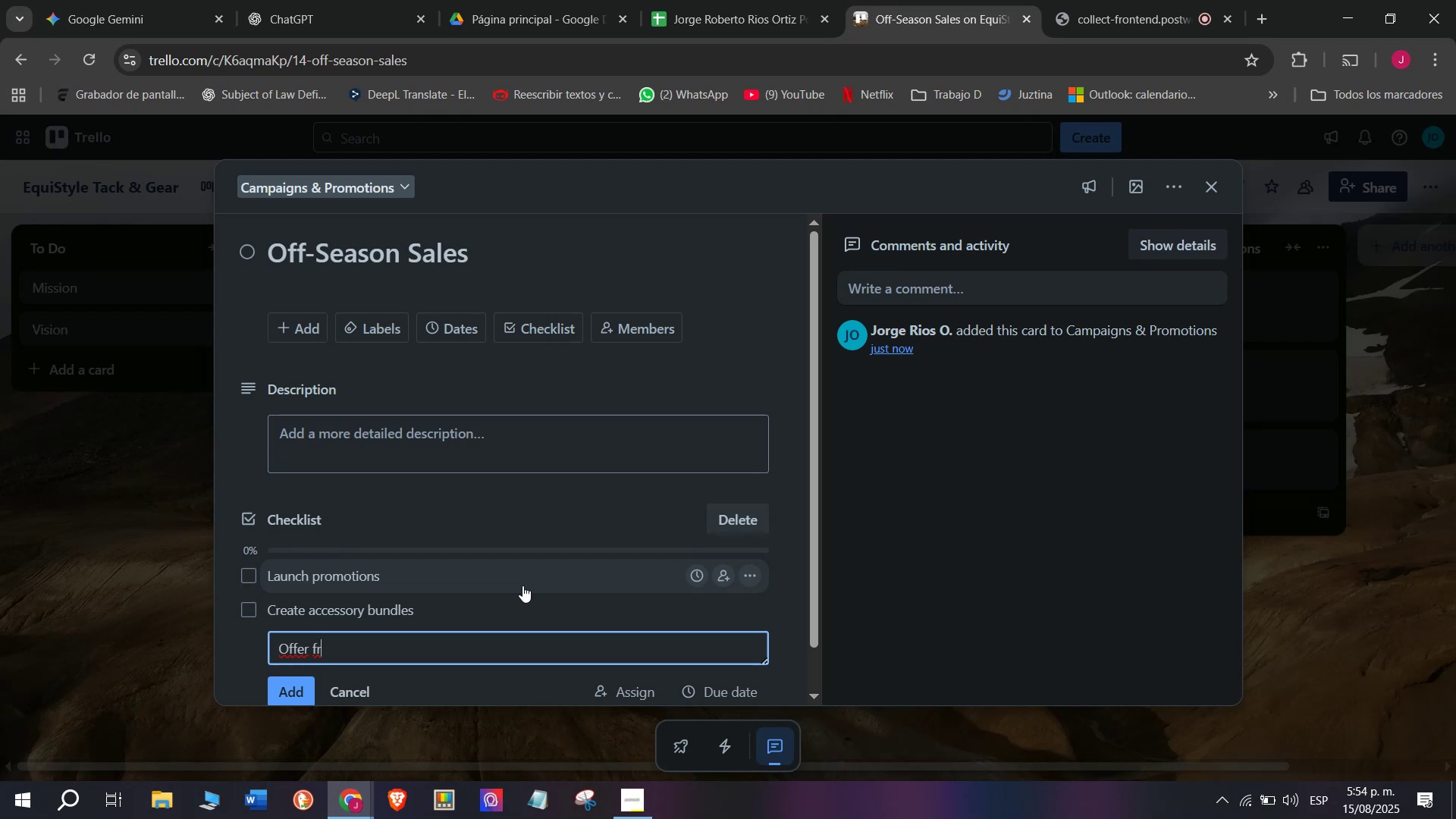 
key(Backspace)
 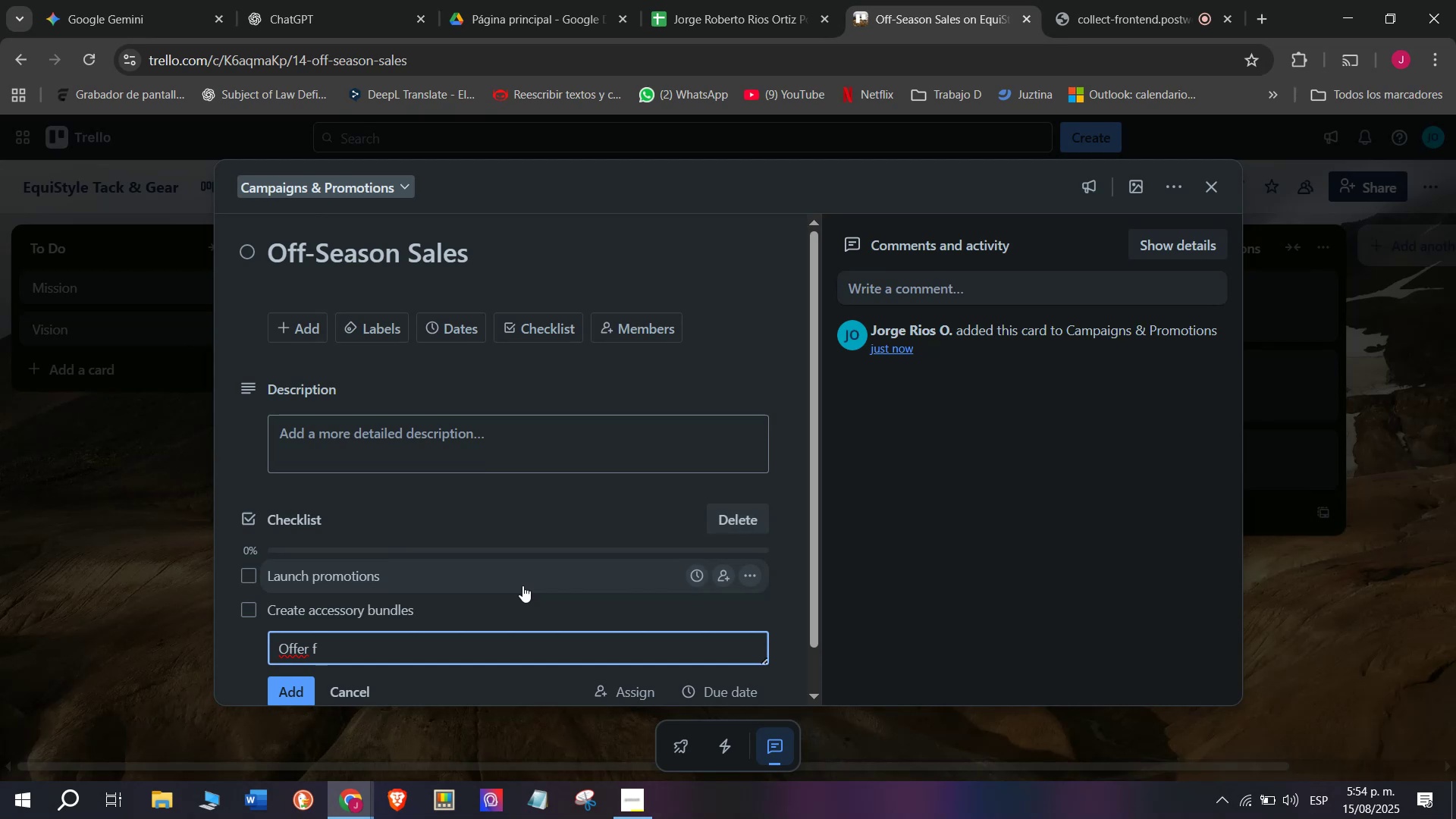 
wait(6.66)
 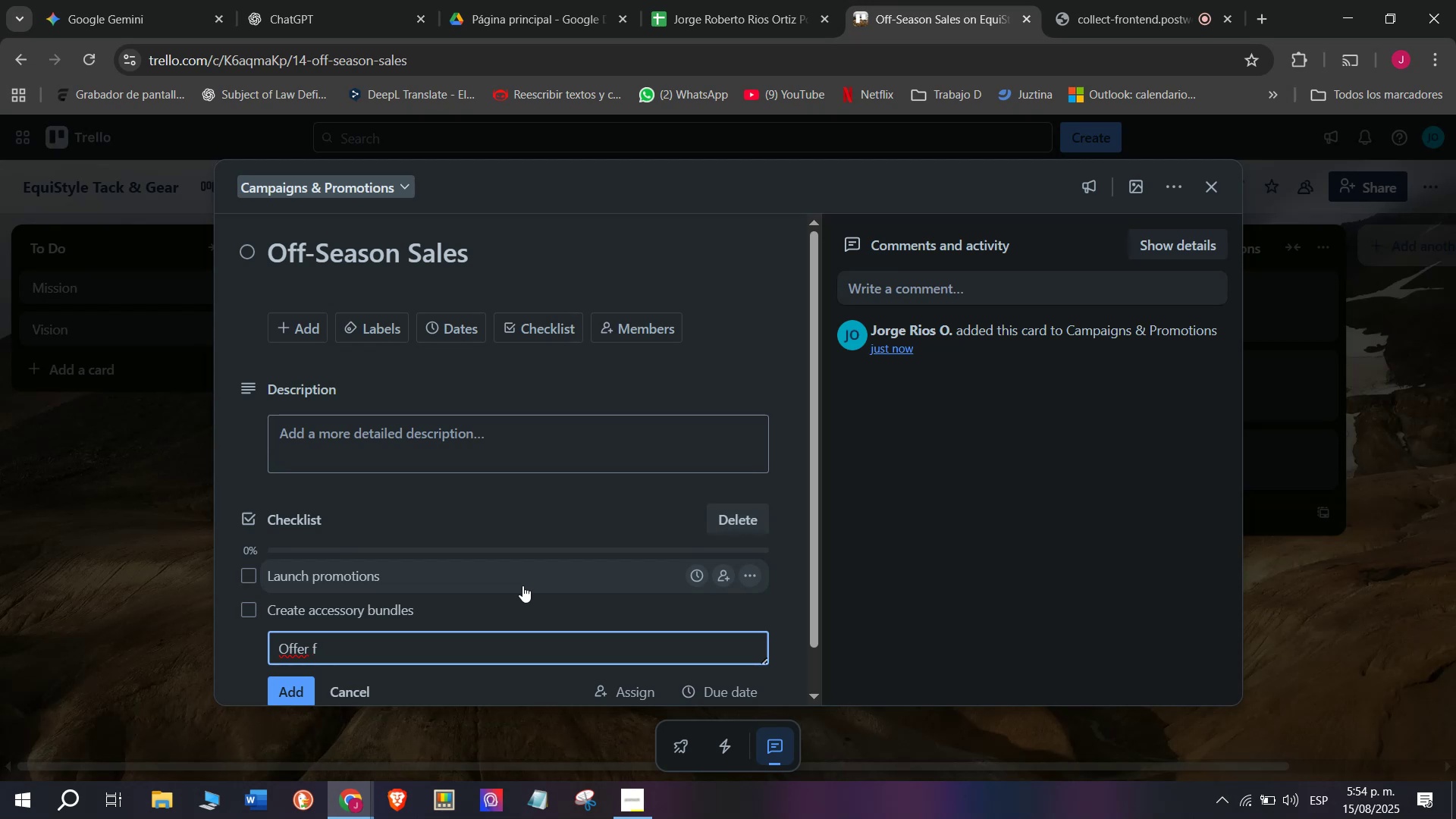 
type(ree )
 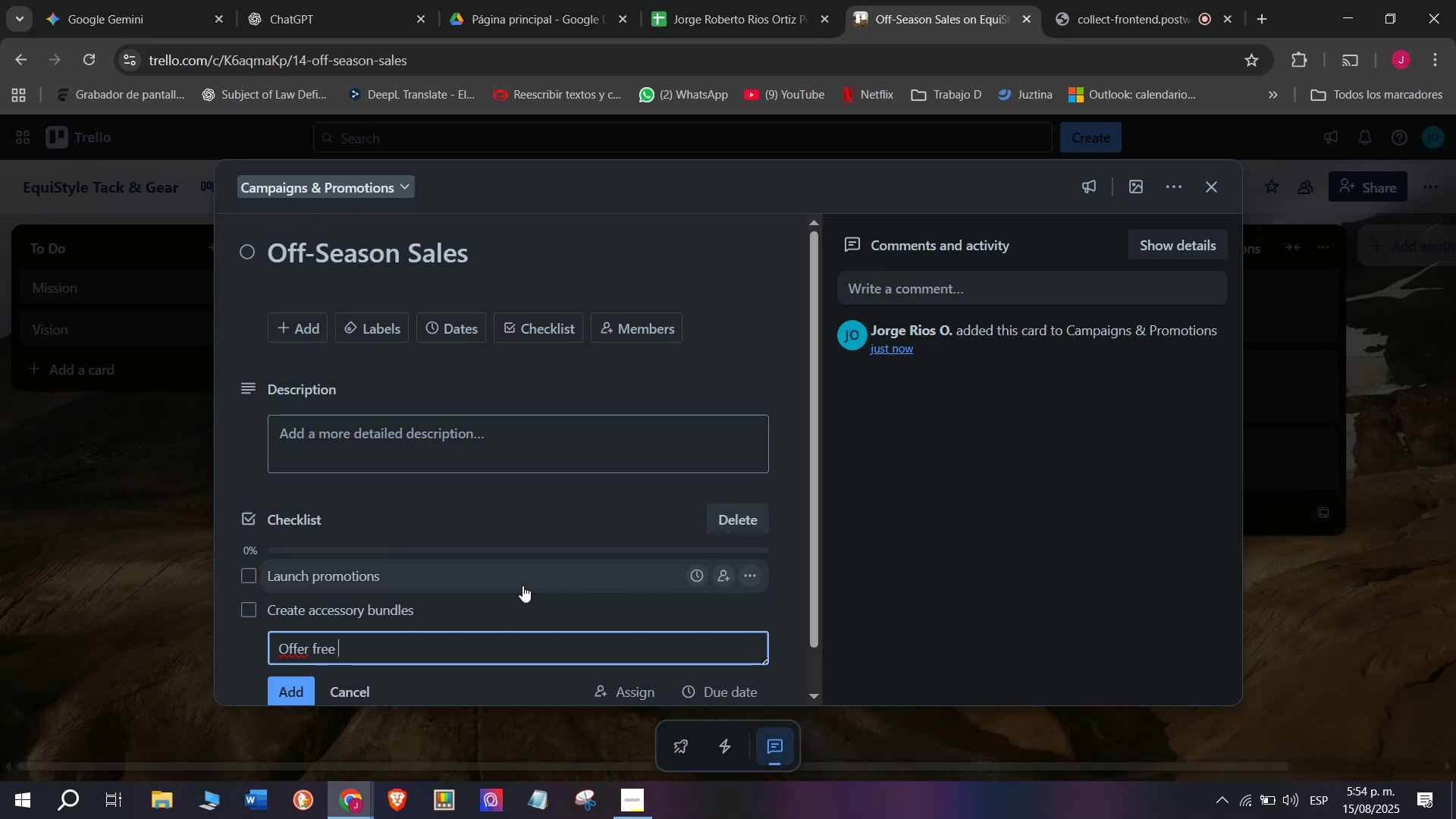 
type(Sh)
 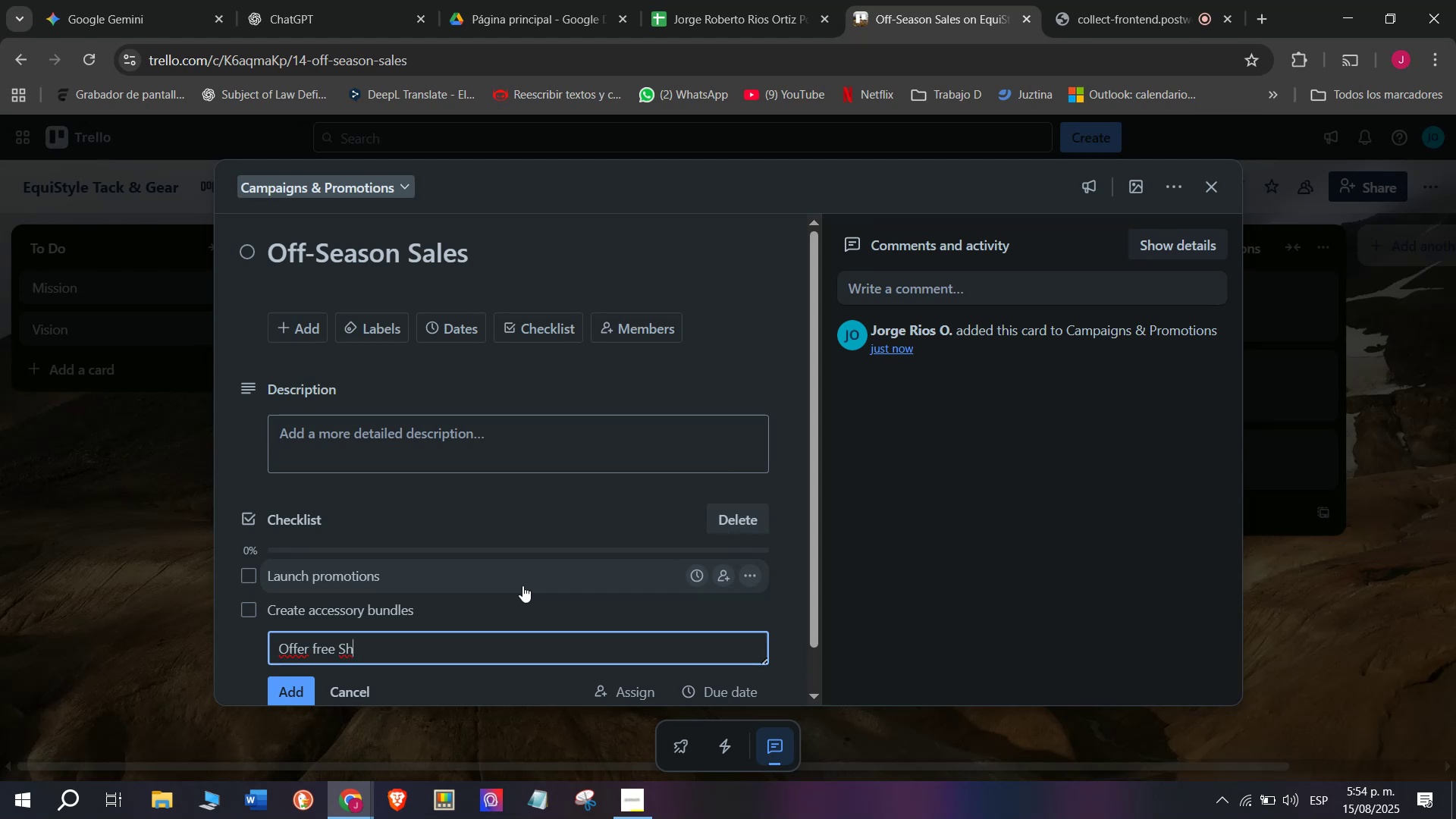 
wait(5.88)
 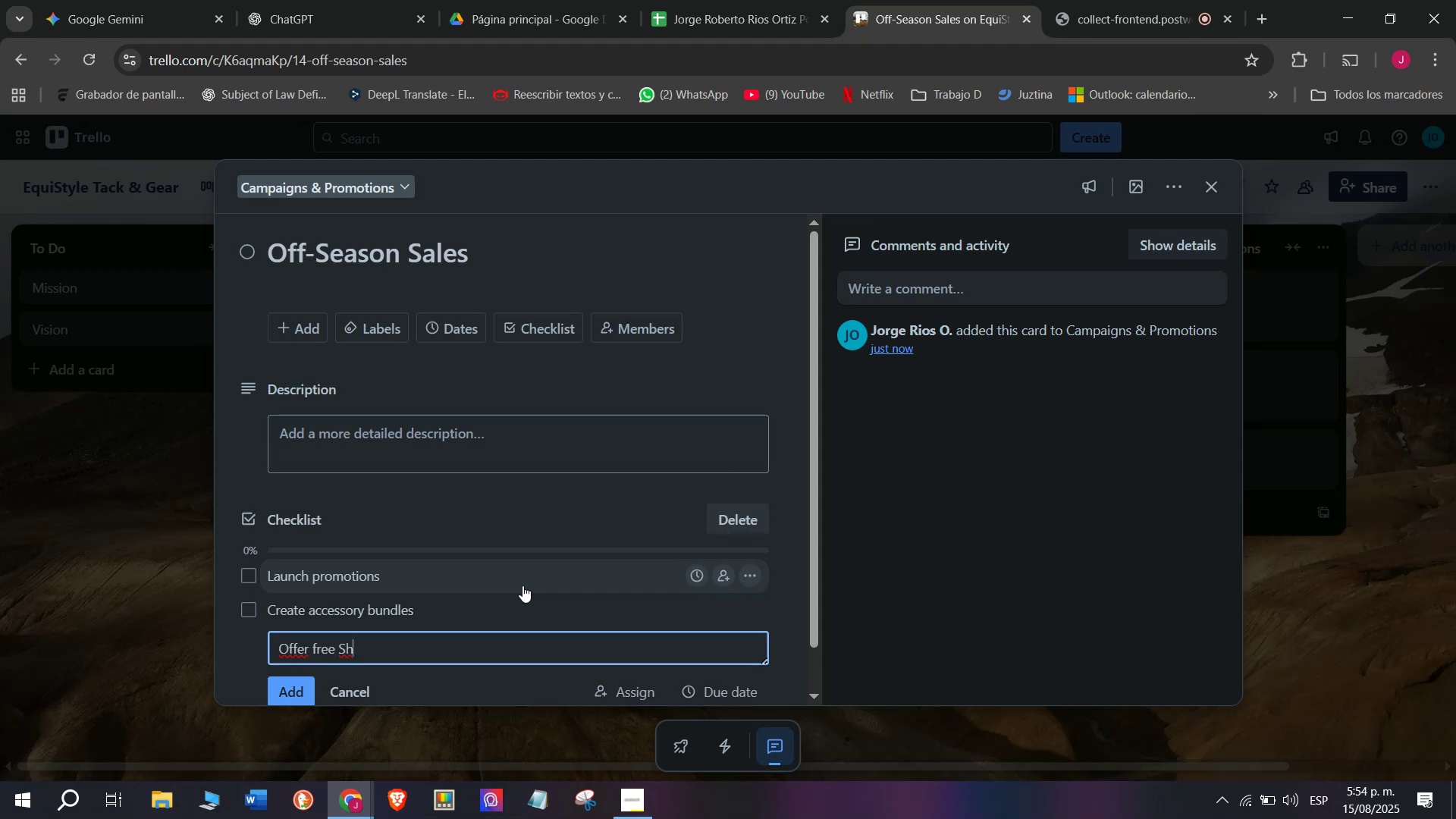 
type(ipping)
 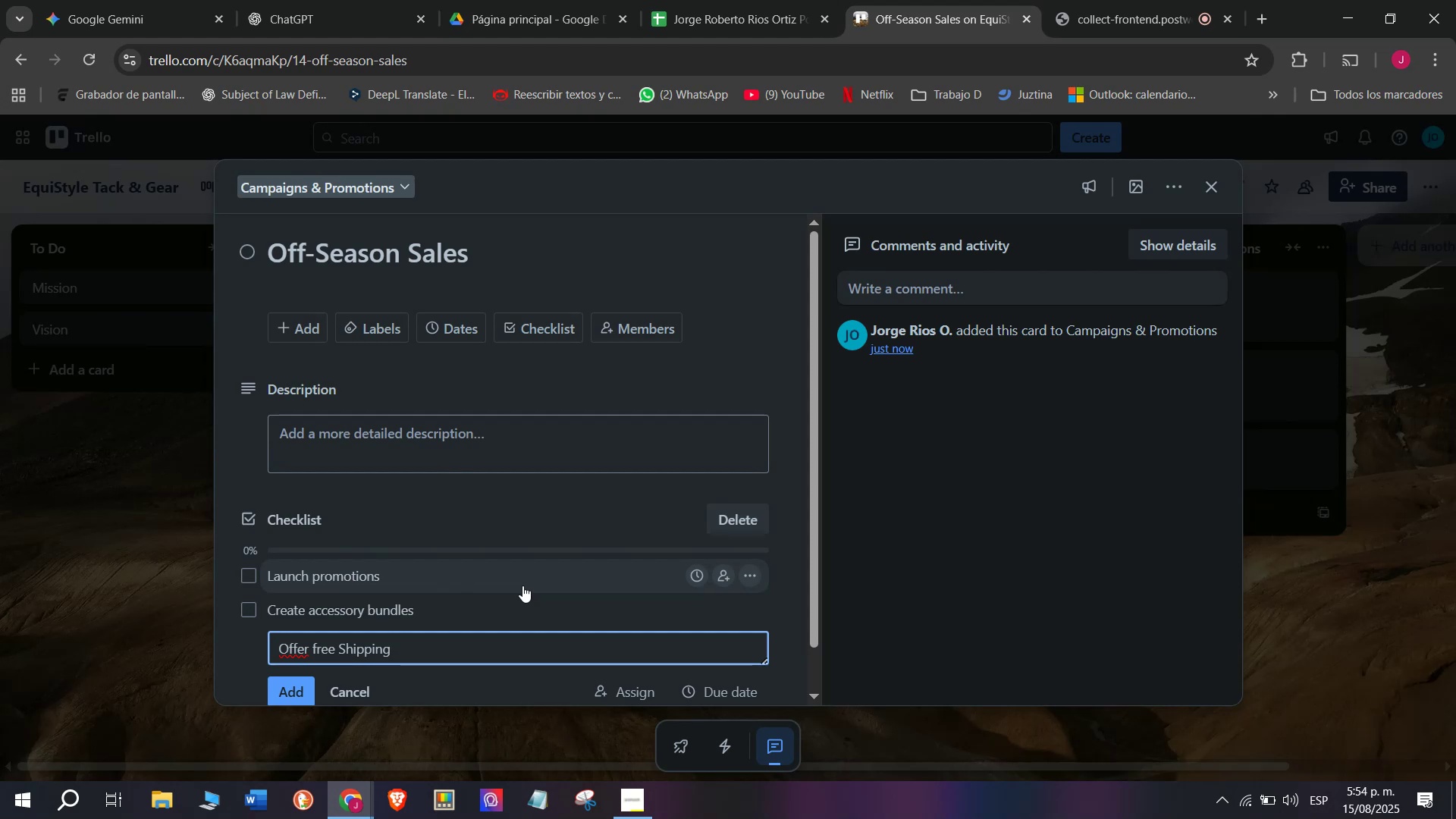 
key(Enter)
 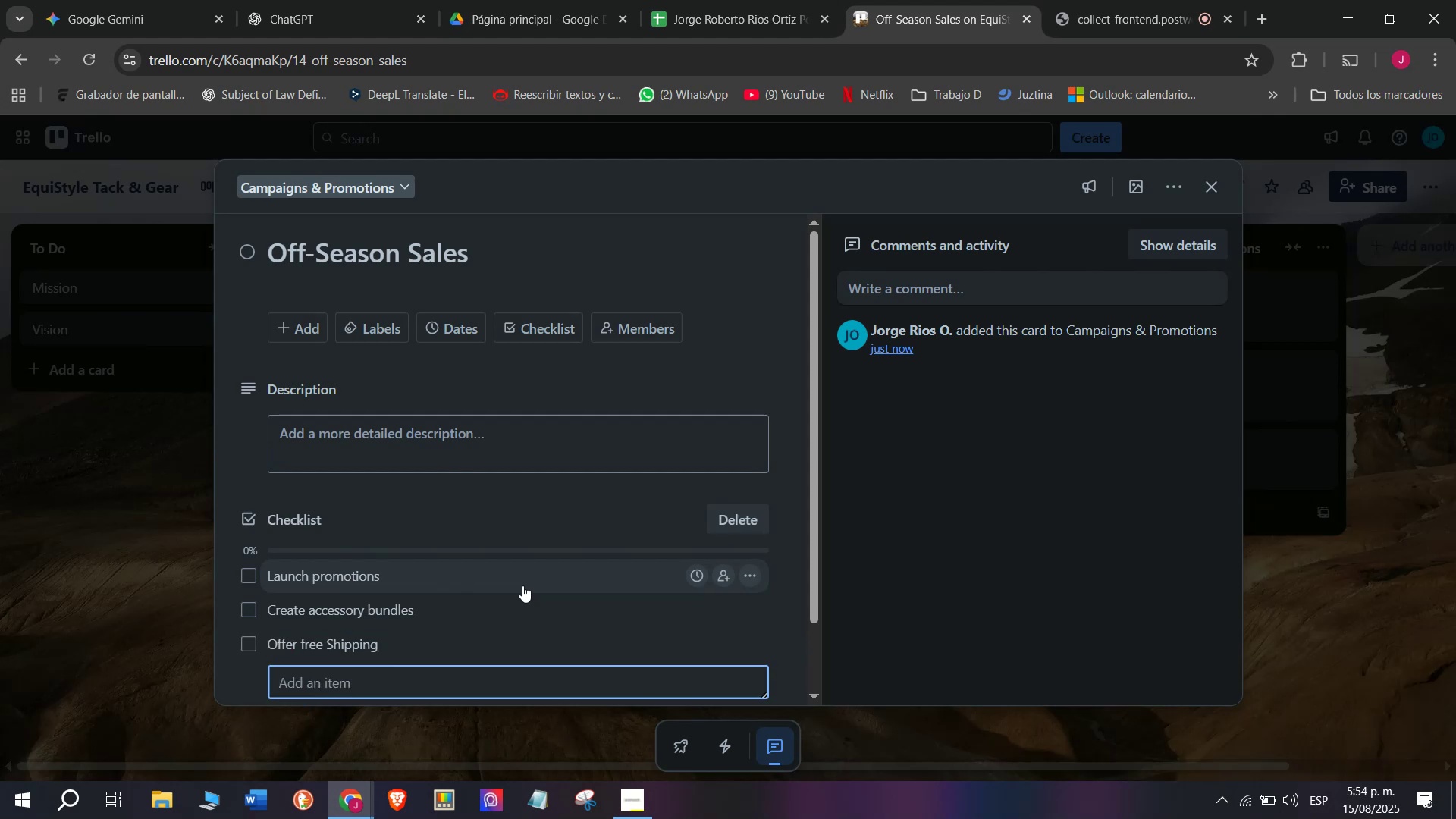 
type(Post on marke)
 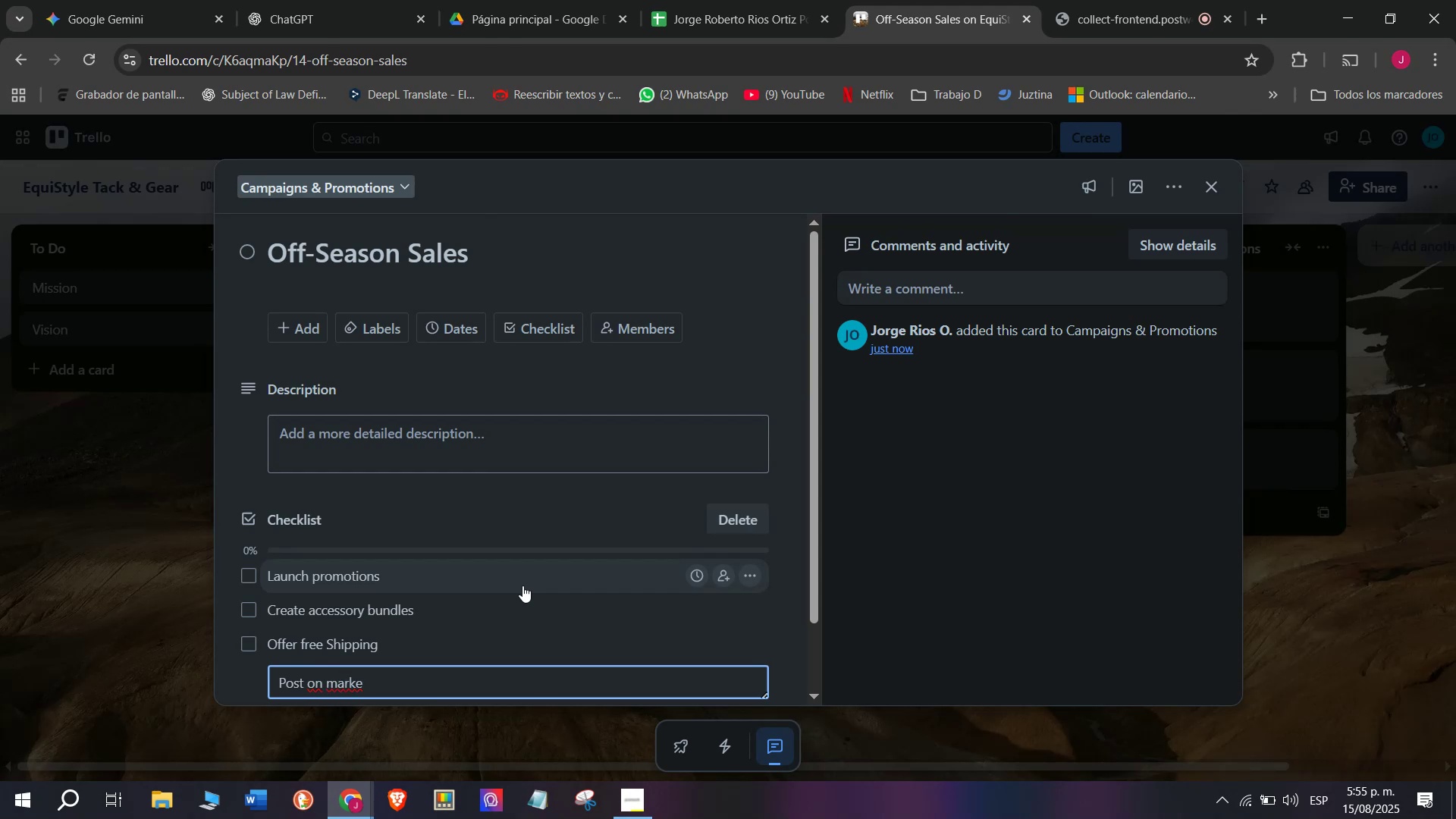 
type(tplaces)
 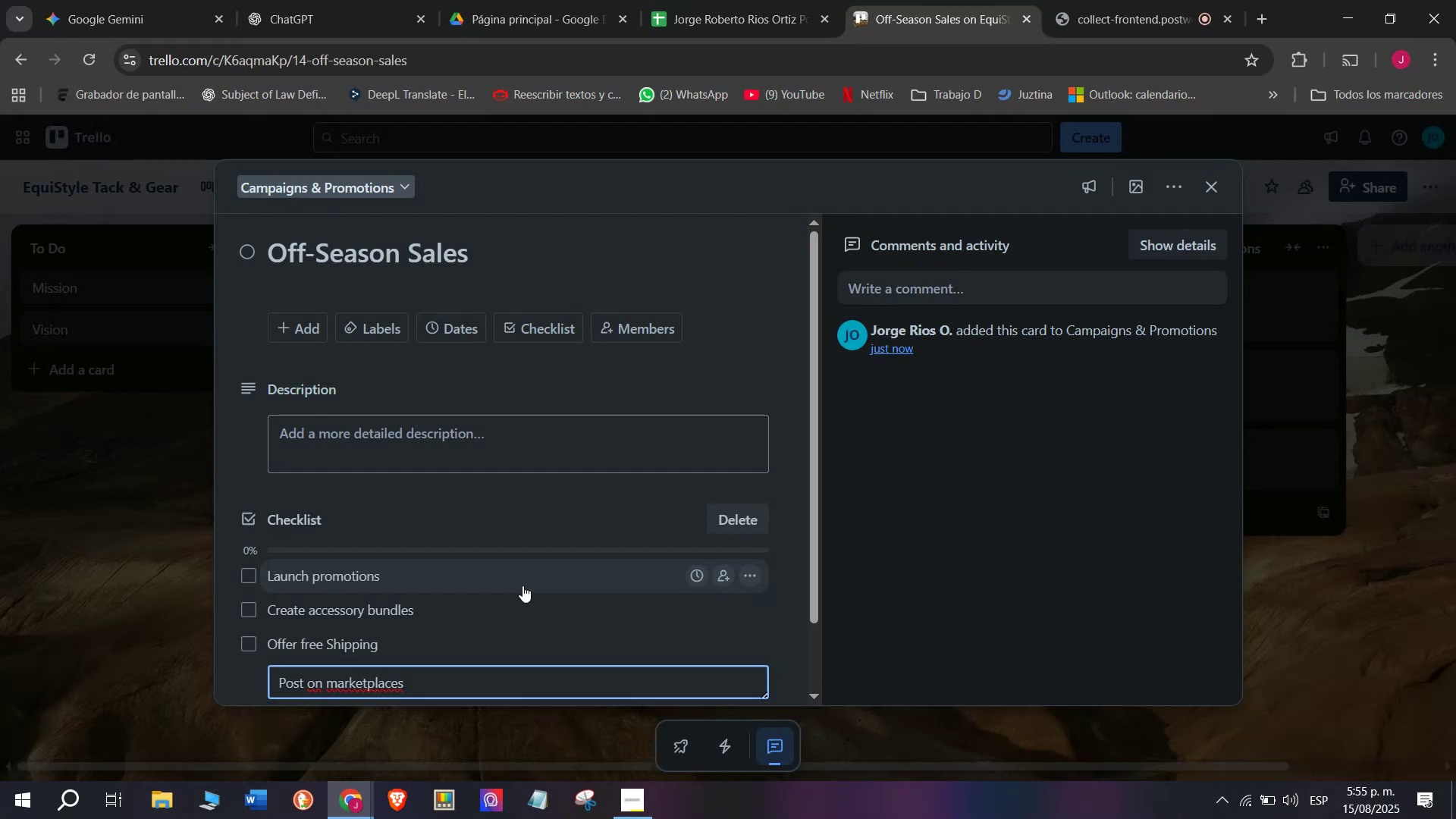 
key(Enter)
 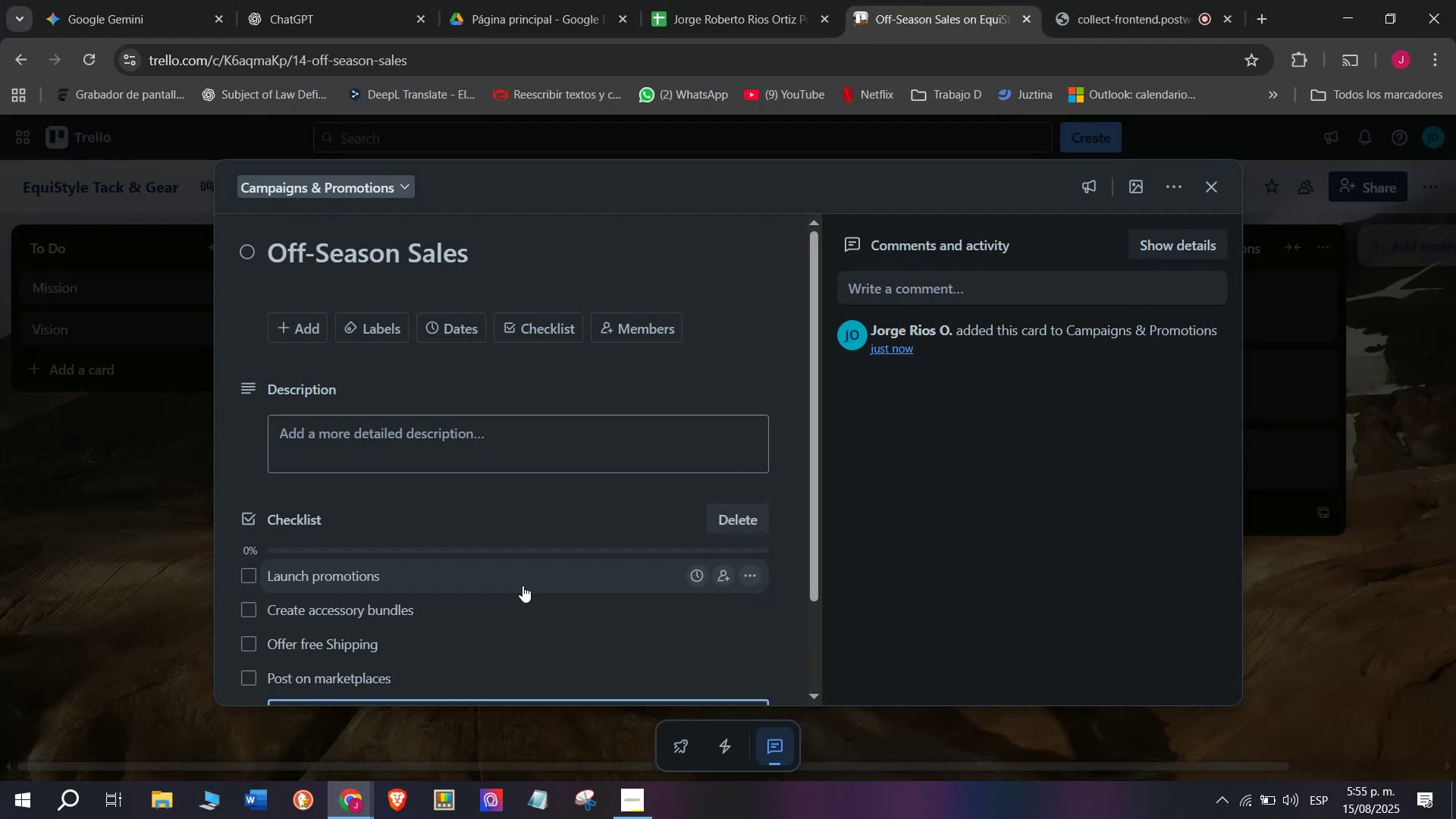 
type(Give free gifts)
 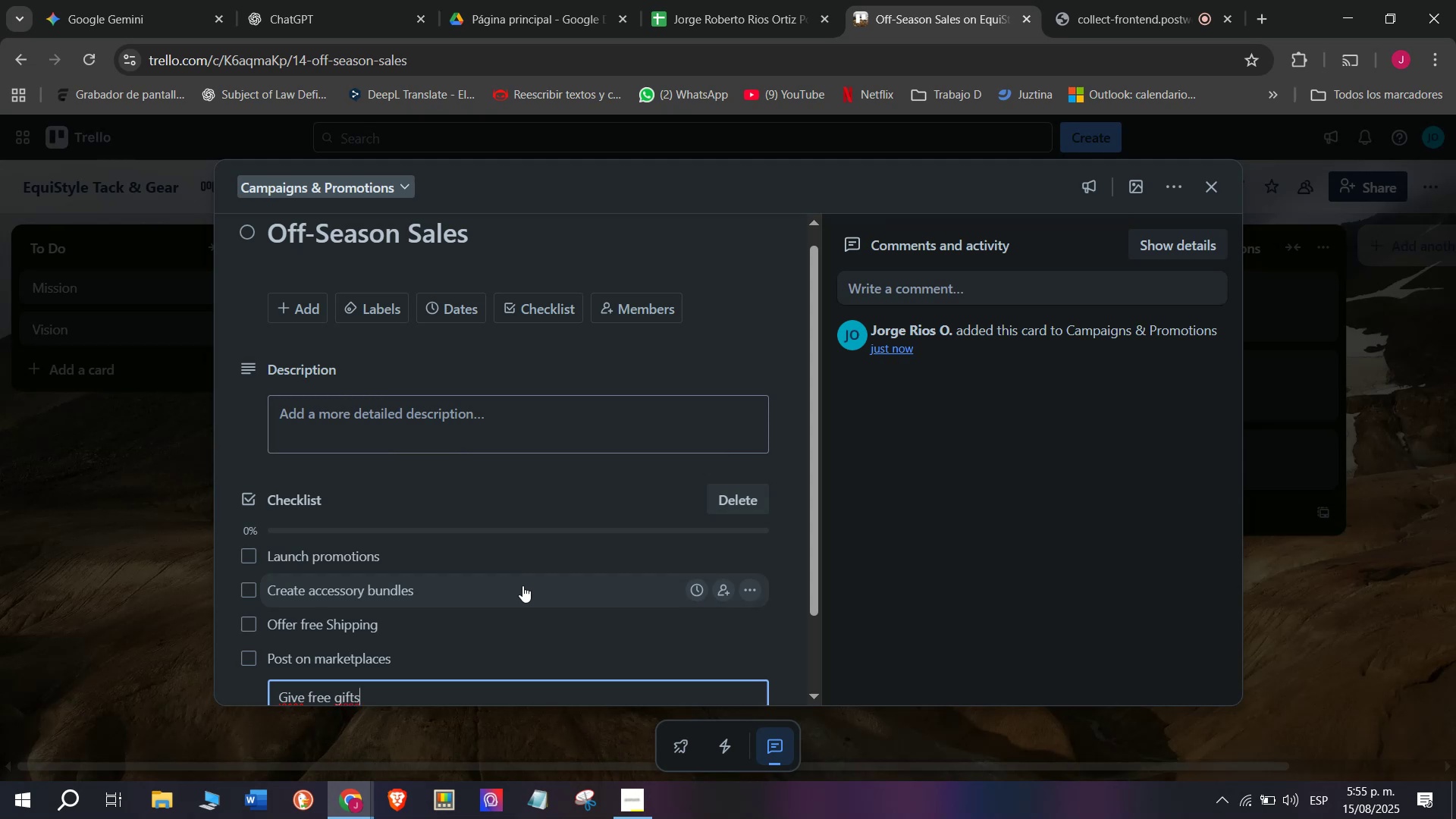 
key(Enter)
 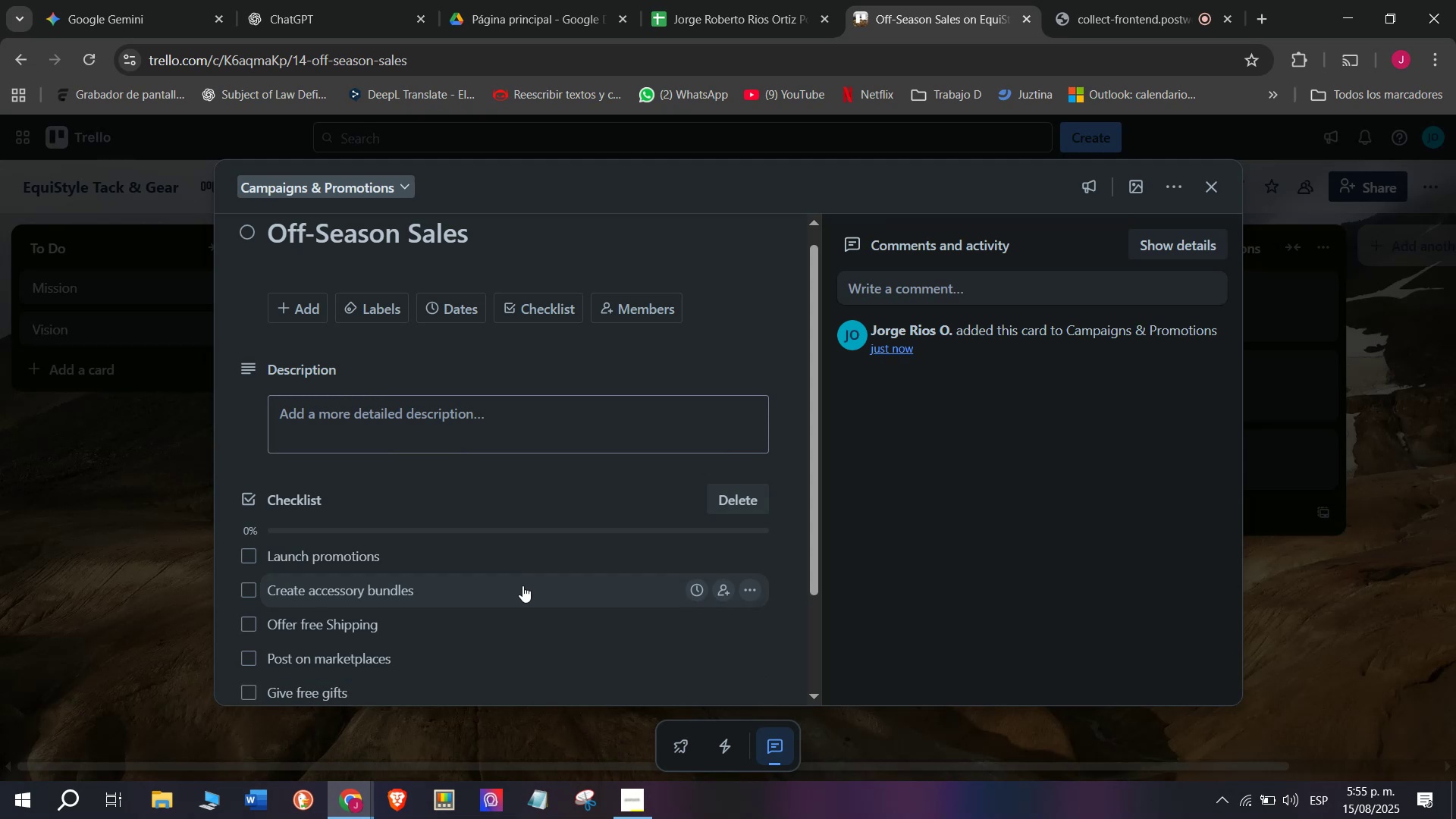 
type(Measure results)
 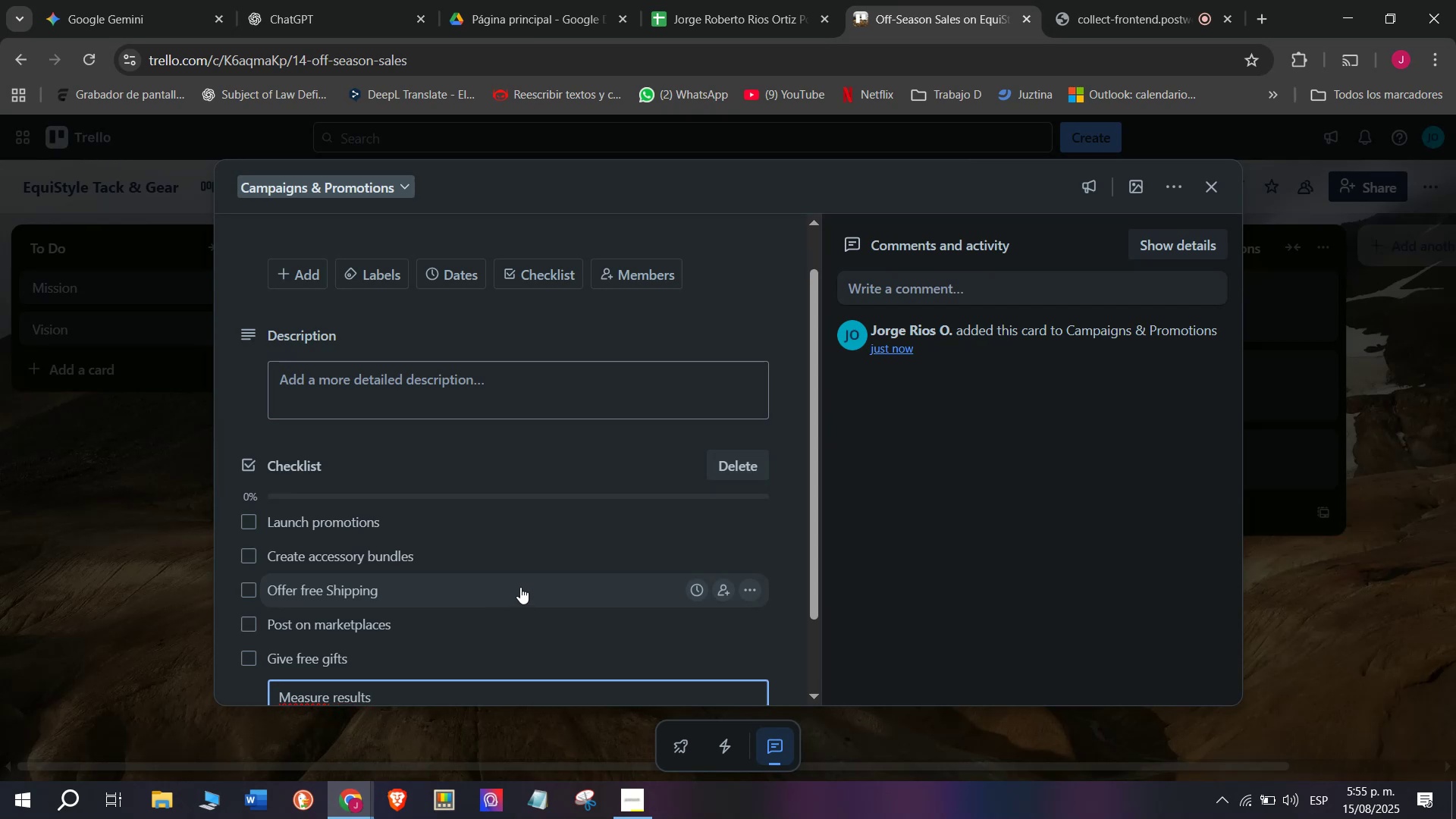 
key(Enter)
 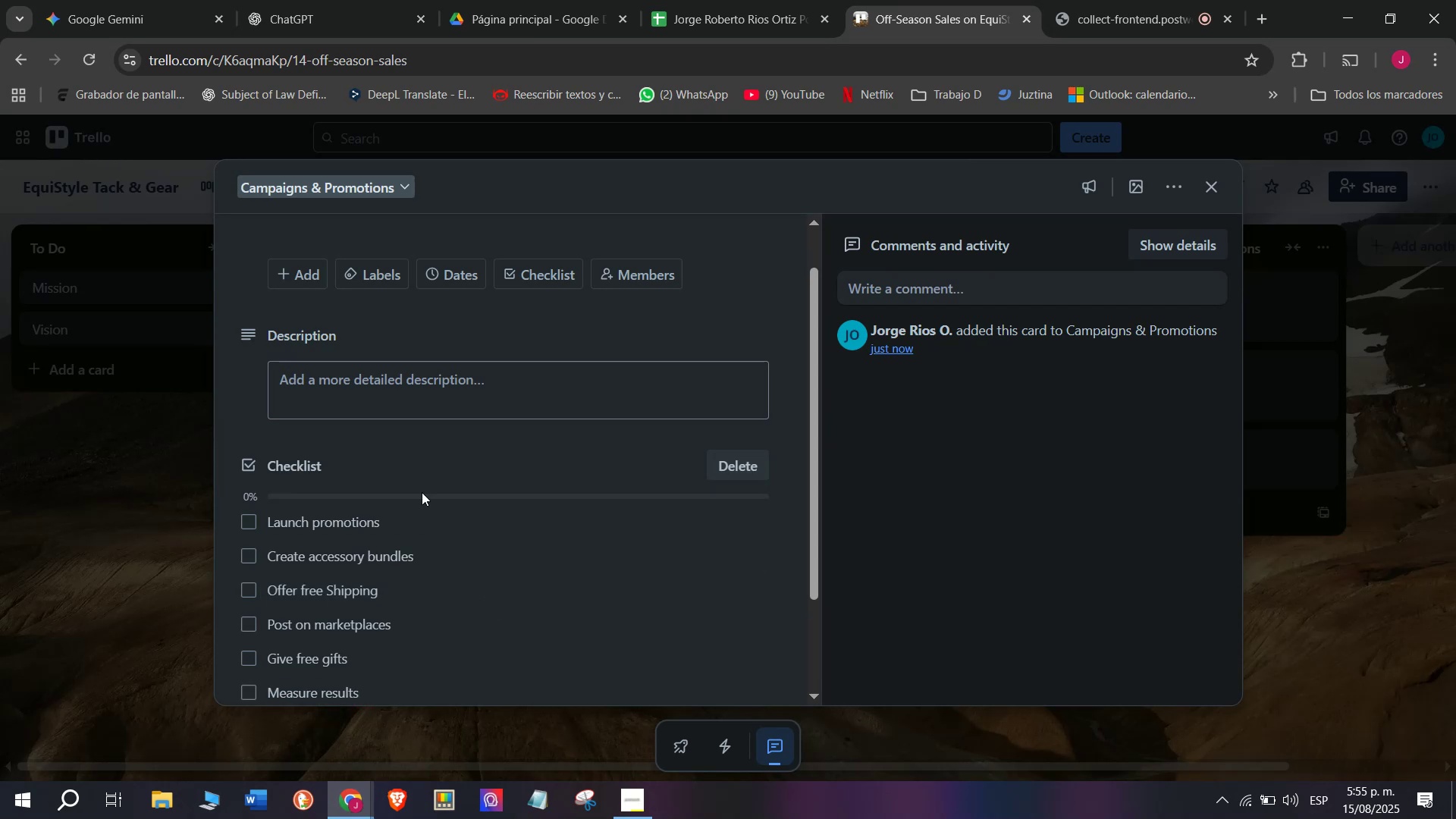 
left_click([359, 271])
 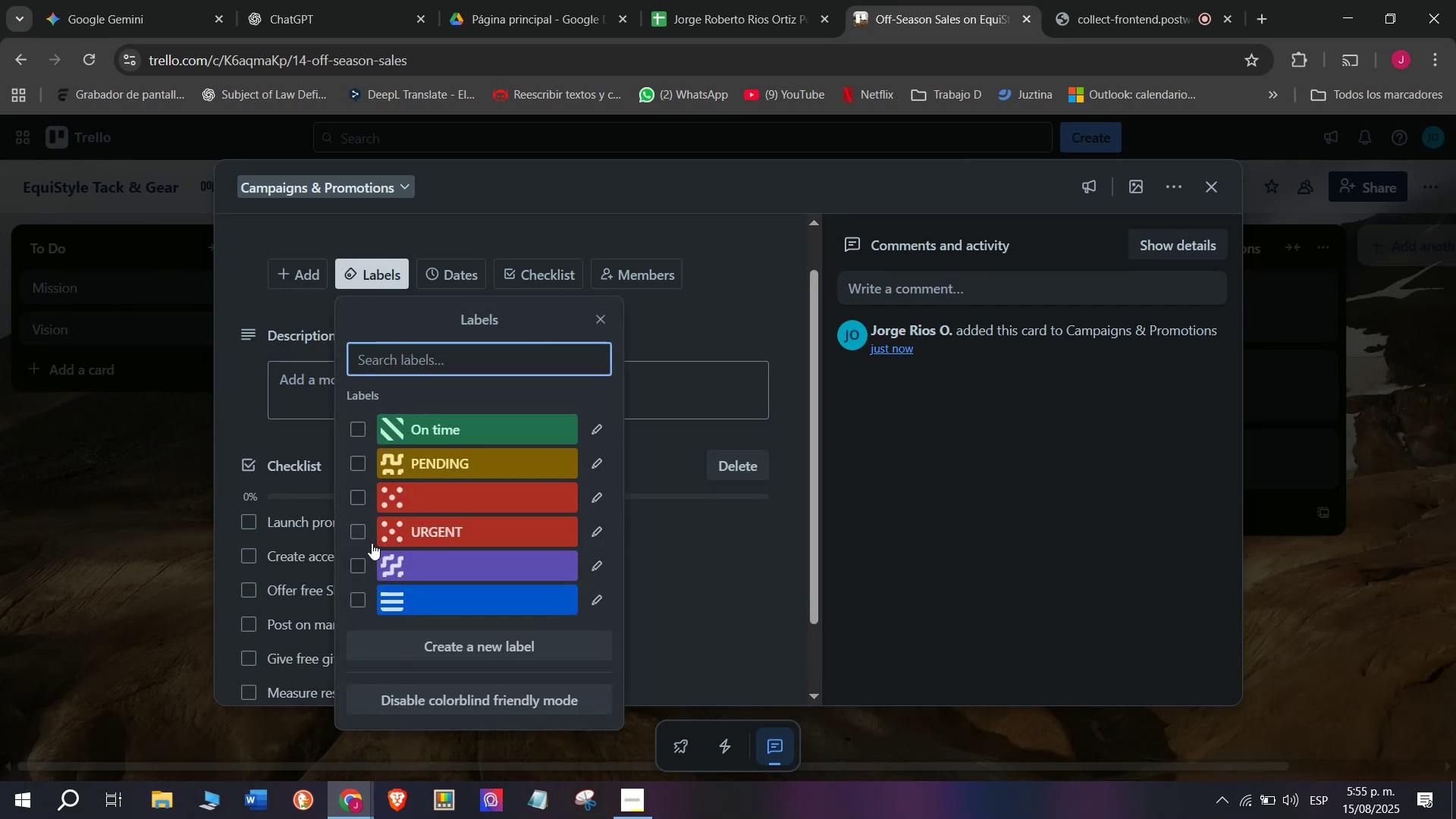 
left_click([354, 533])
 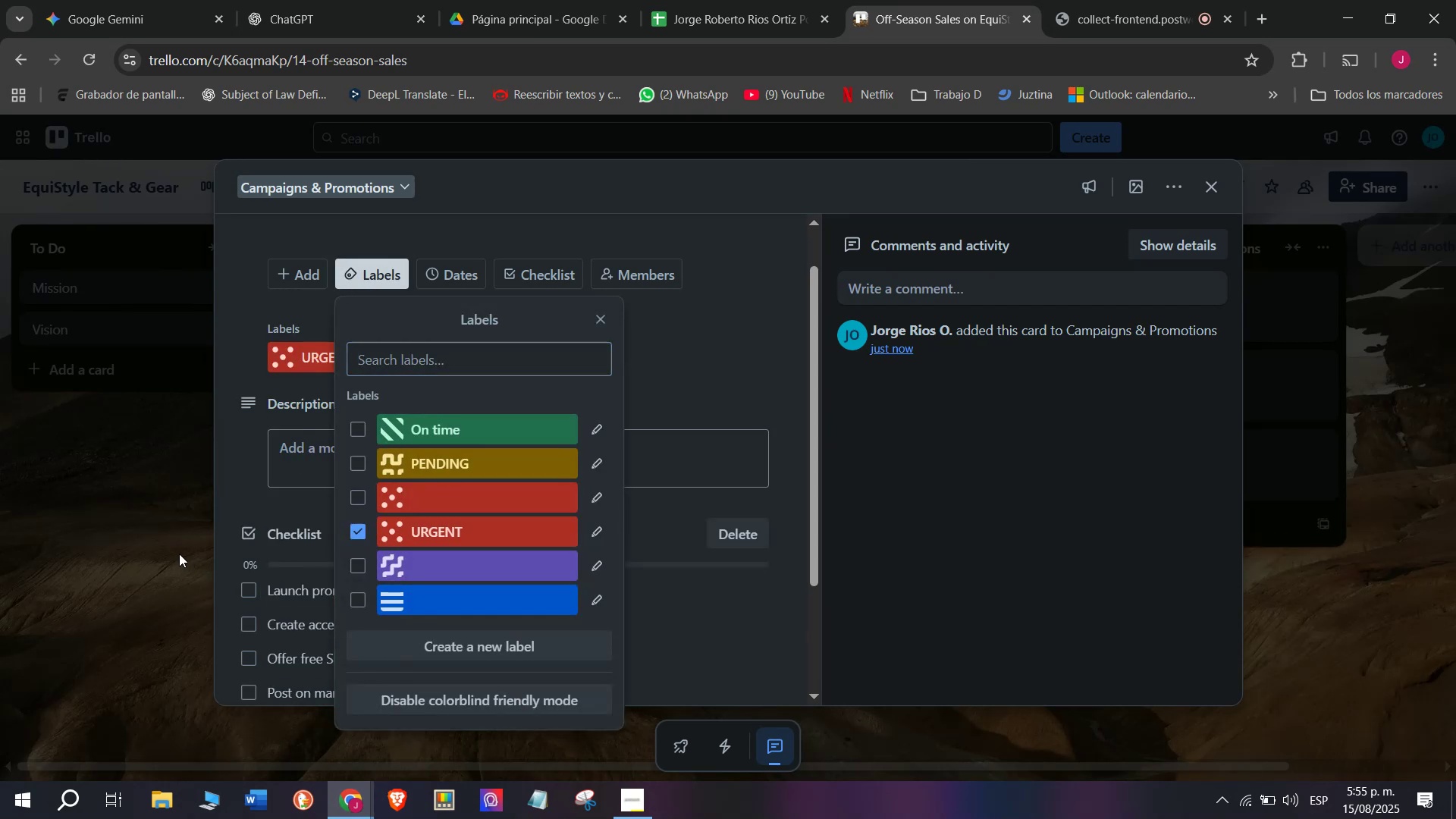 
triple_click([179, 554])
 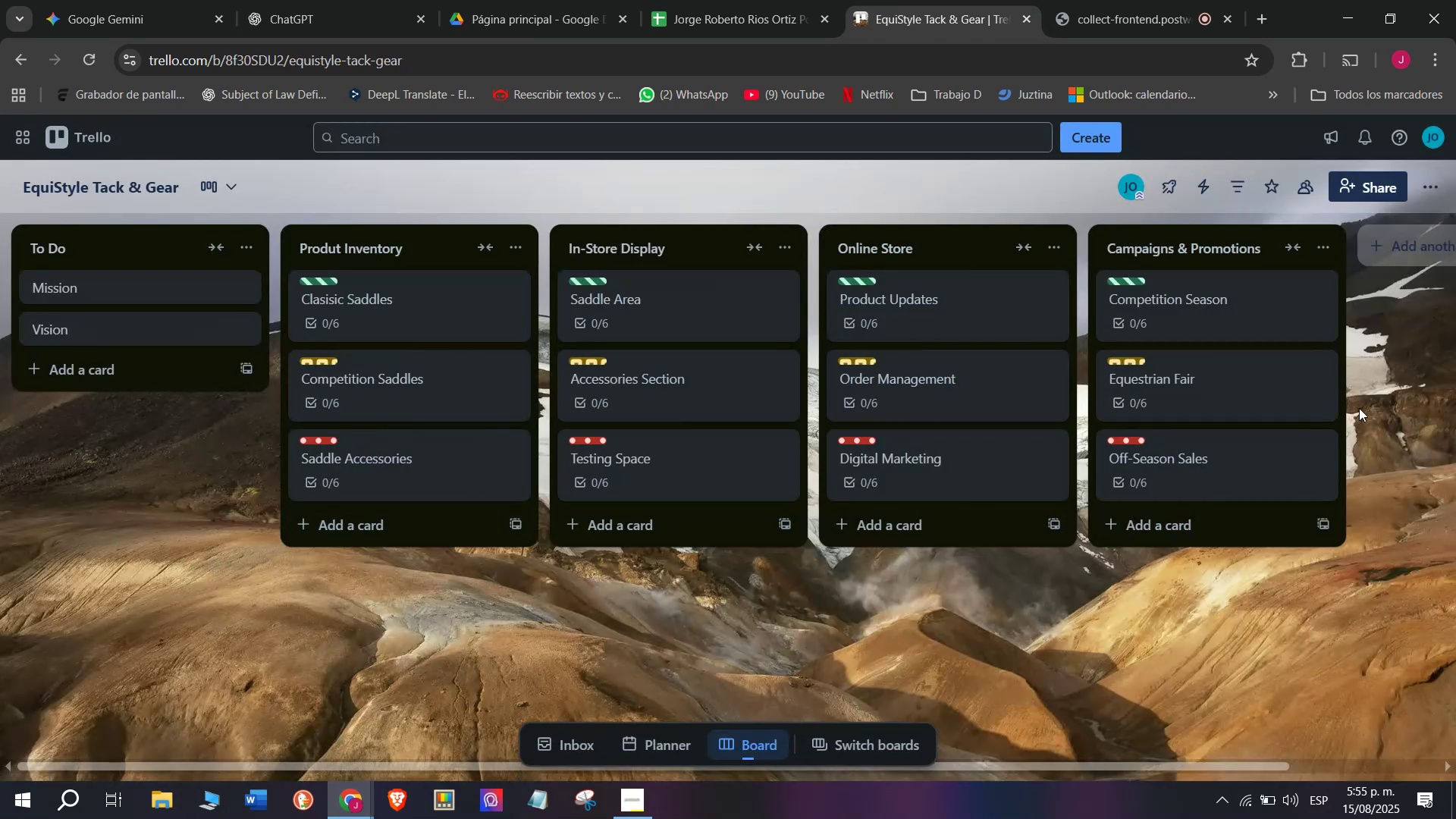 
left_click([1398, 250])
 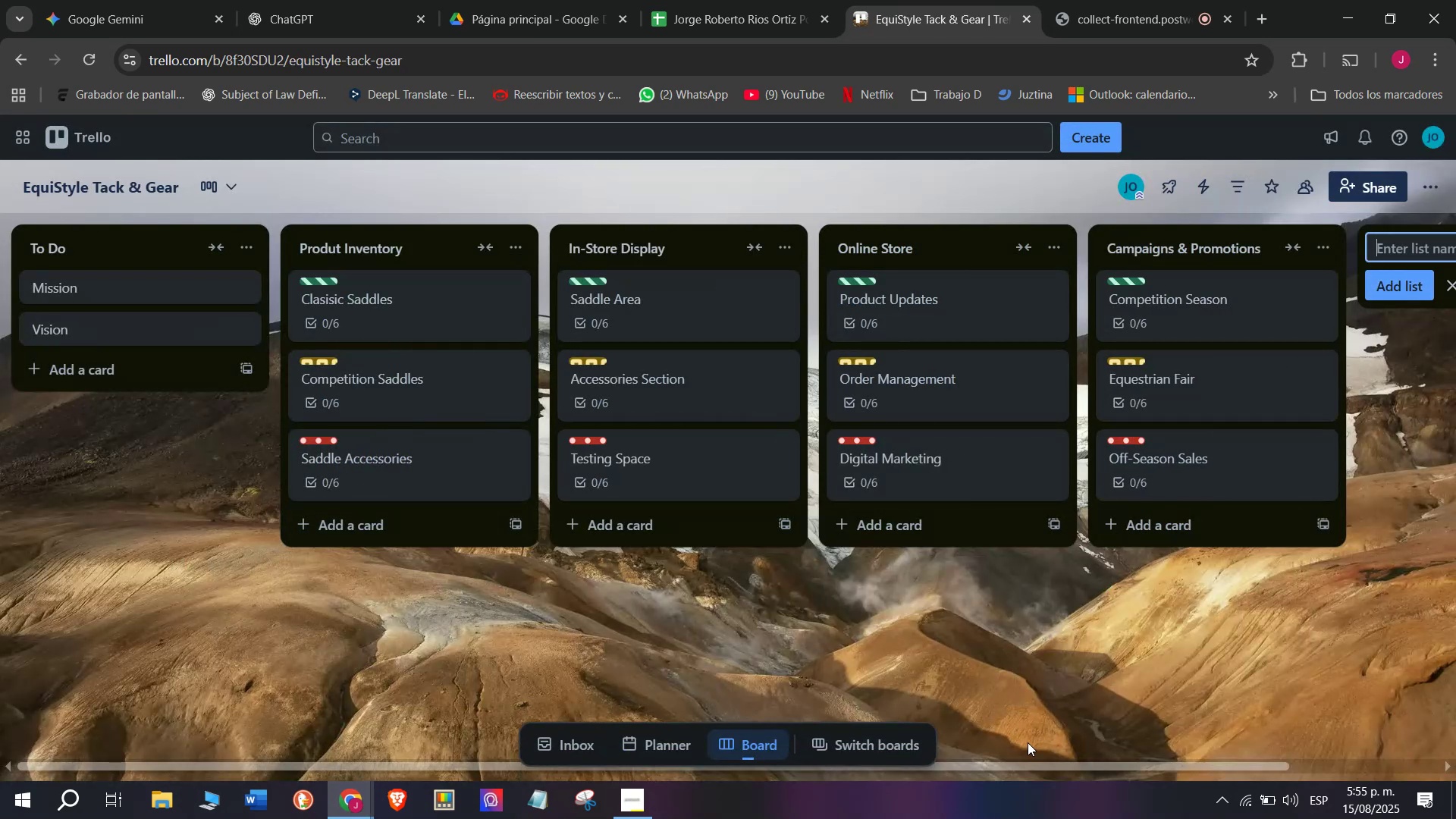 
left_click_drag(start_coordinate=[1042, 764], to_coordinate=[1171, 752])
 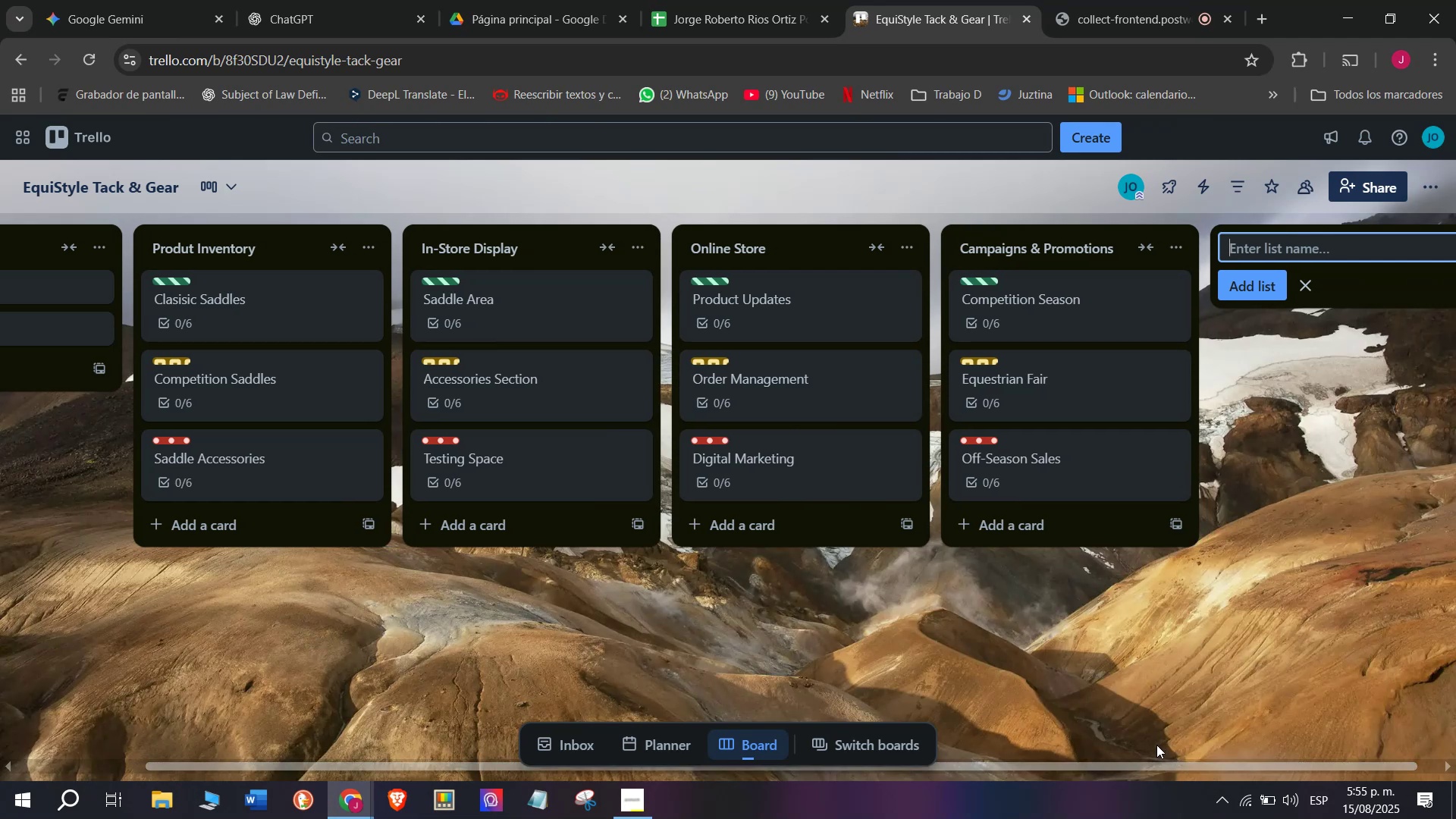 
key(Shift+S)
 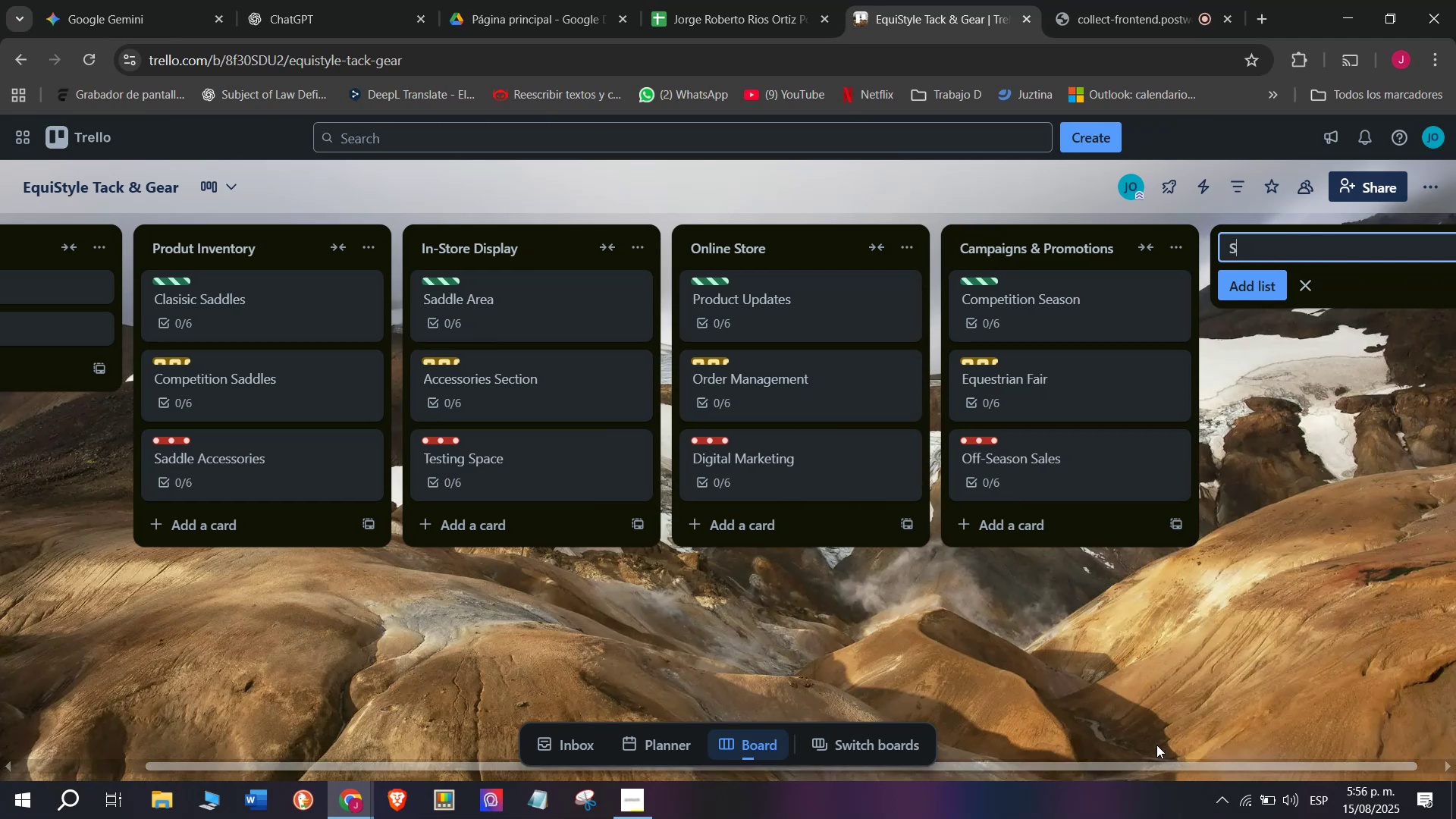 
type(hi)
 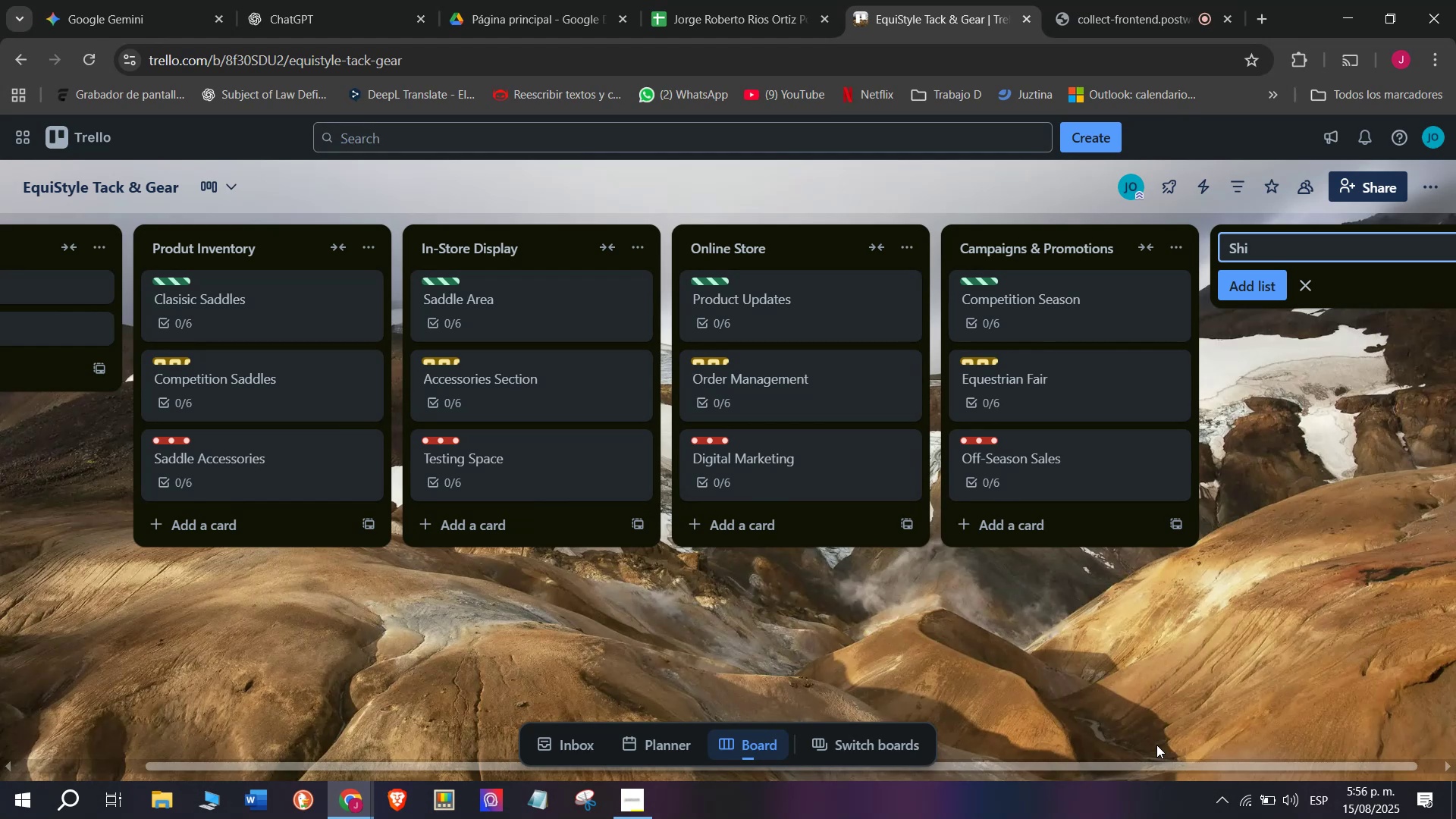 
type(pping ^ Logistics)
 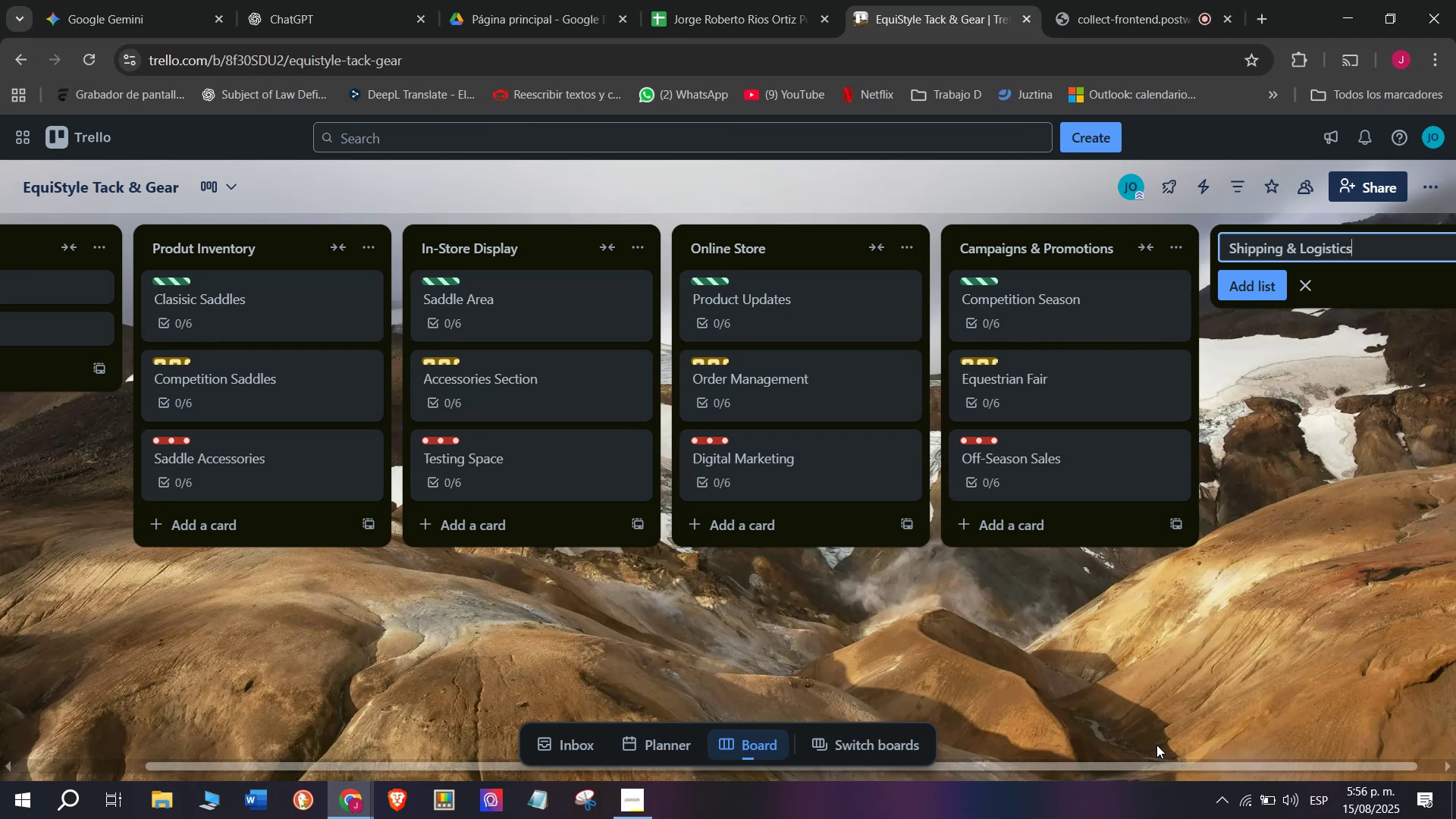 
key(Enter)
 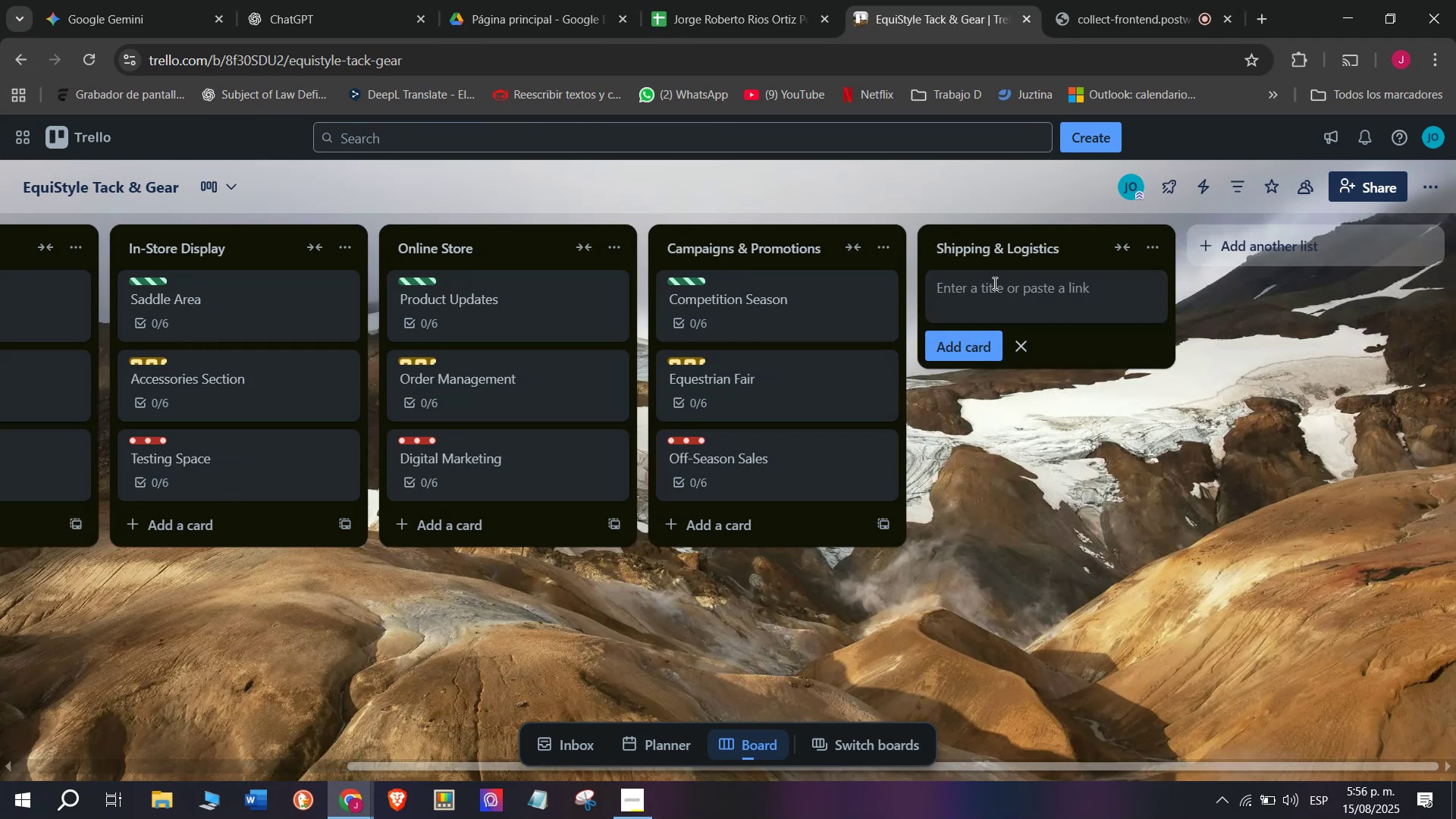 
type(Local )
 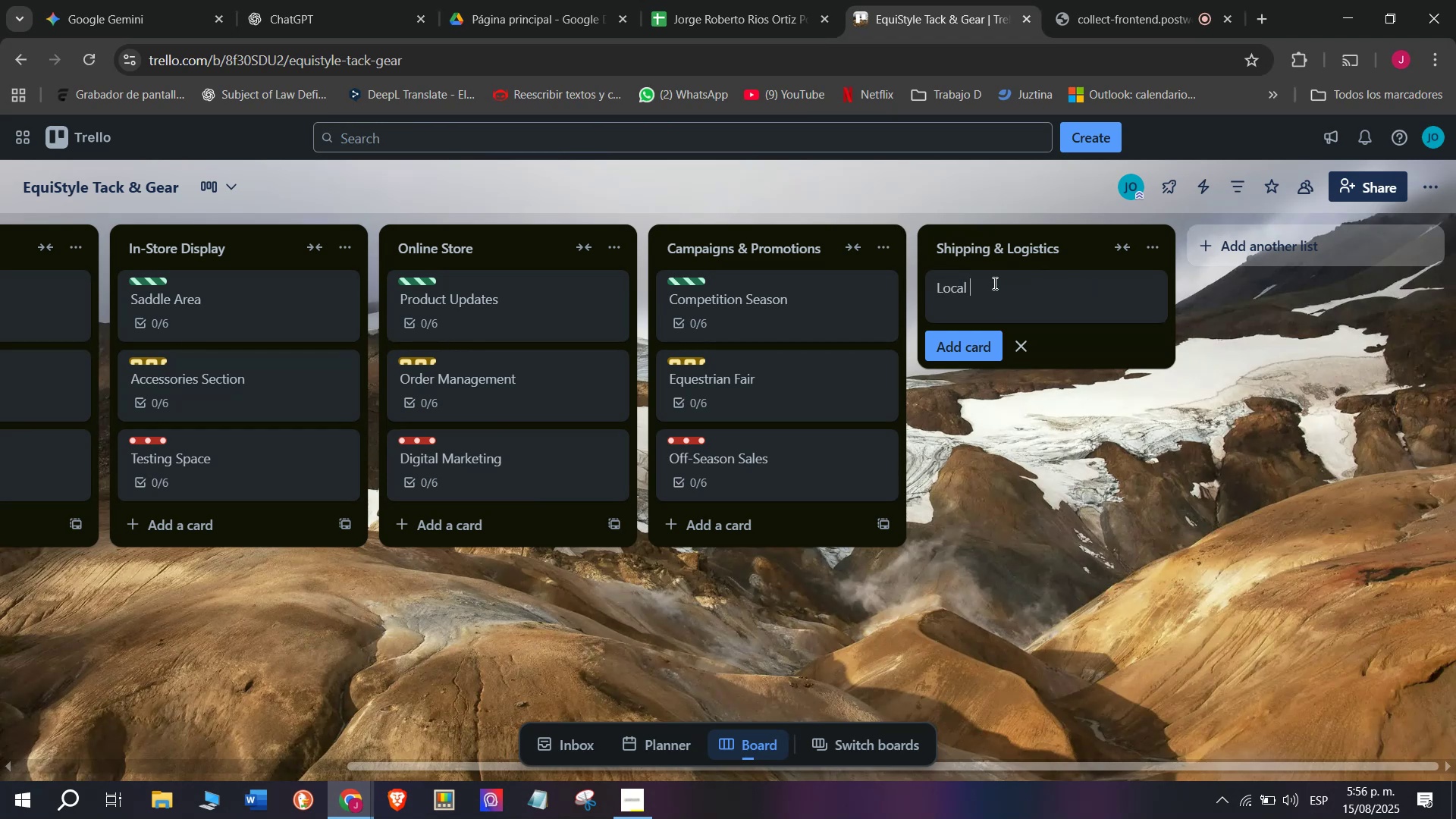 
type(Deliveries)
 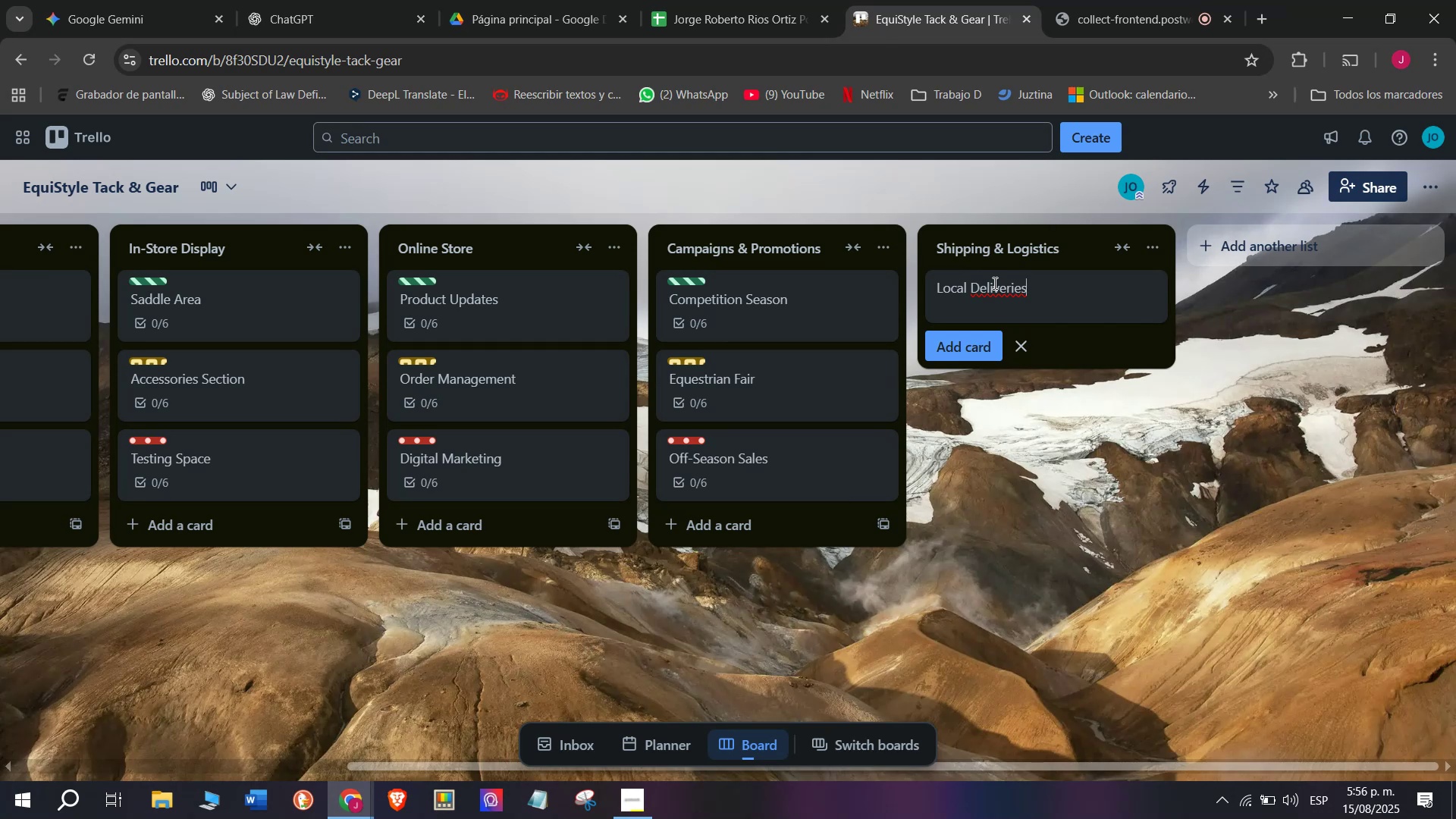 
key(Enter)
 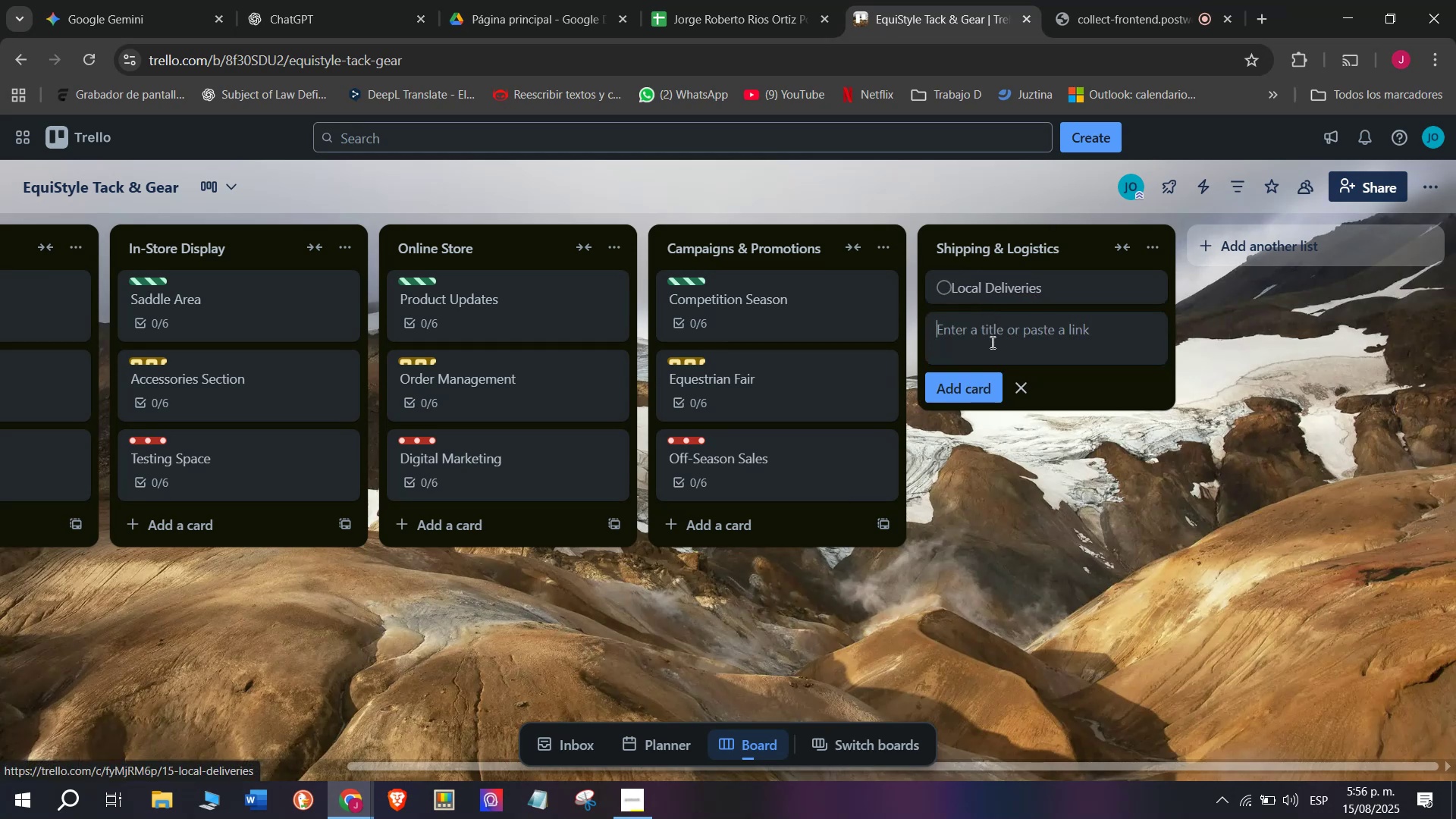 
left_click([987, 284])
 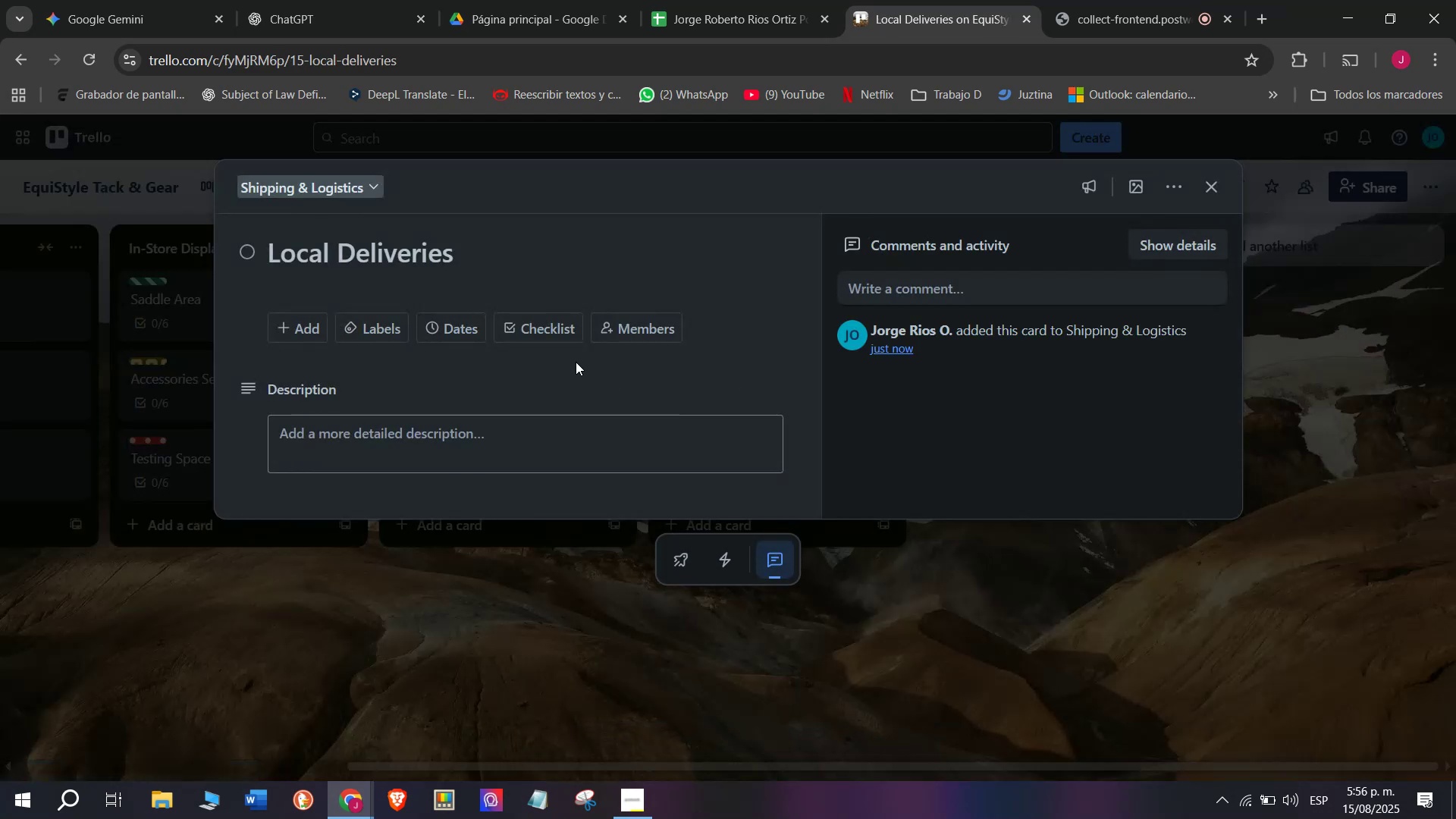 
left_click([555, 337])
 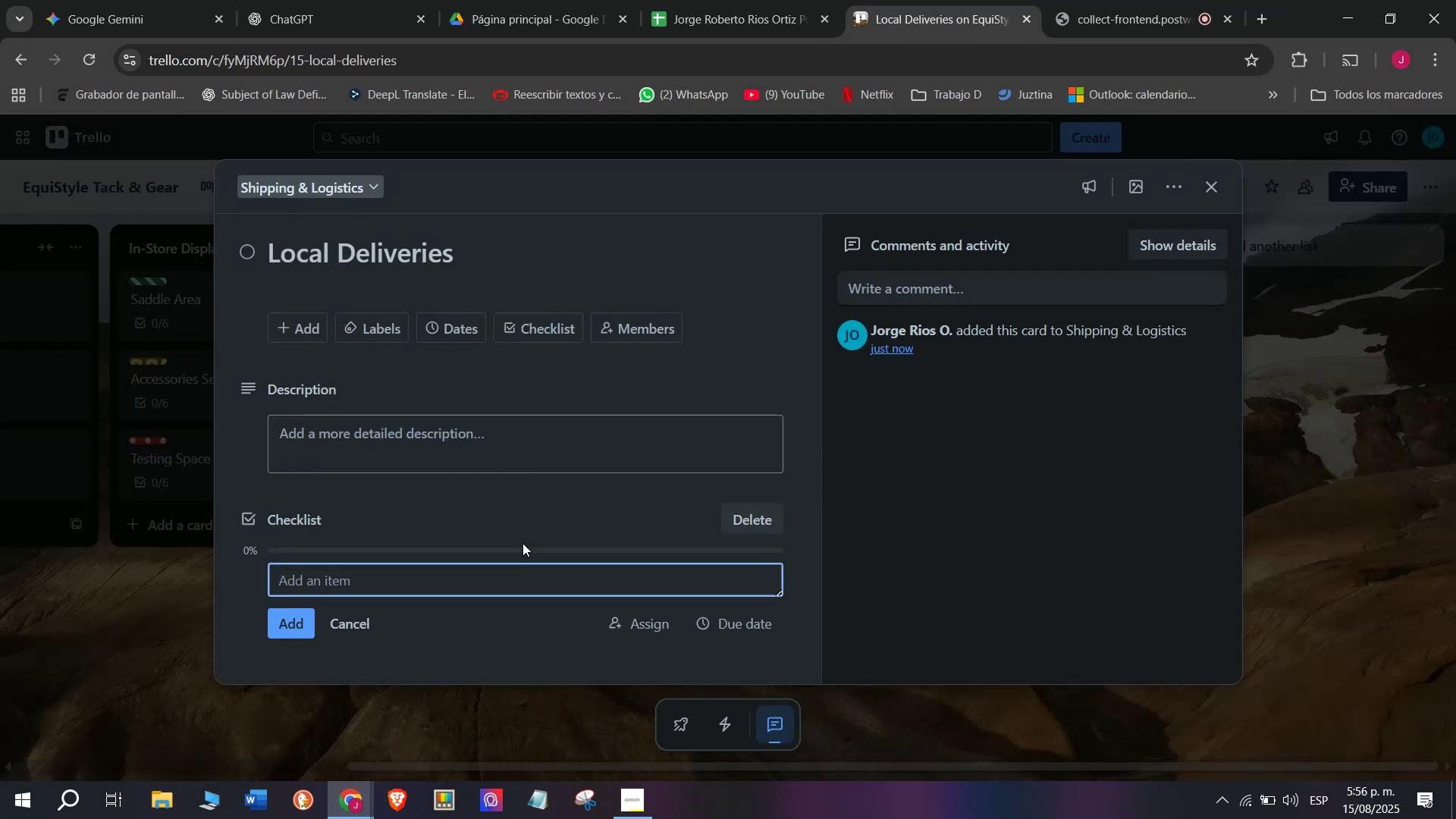 
type(Confirm )
 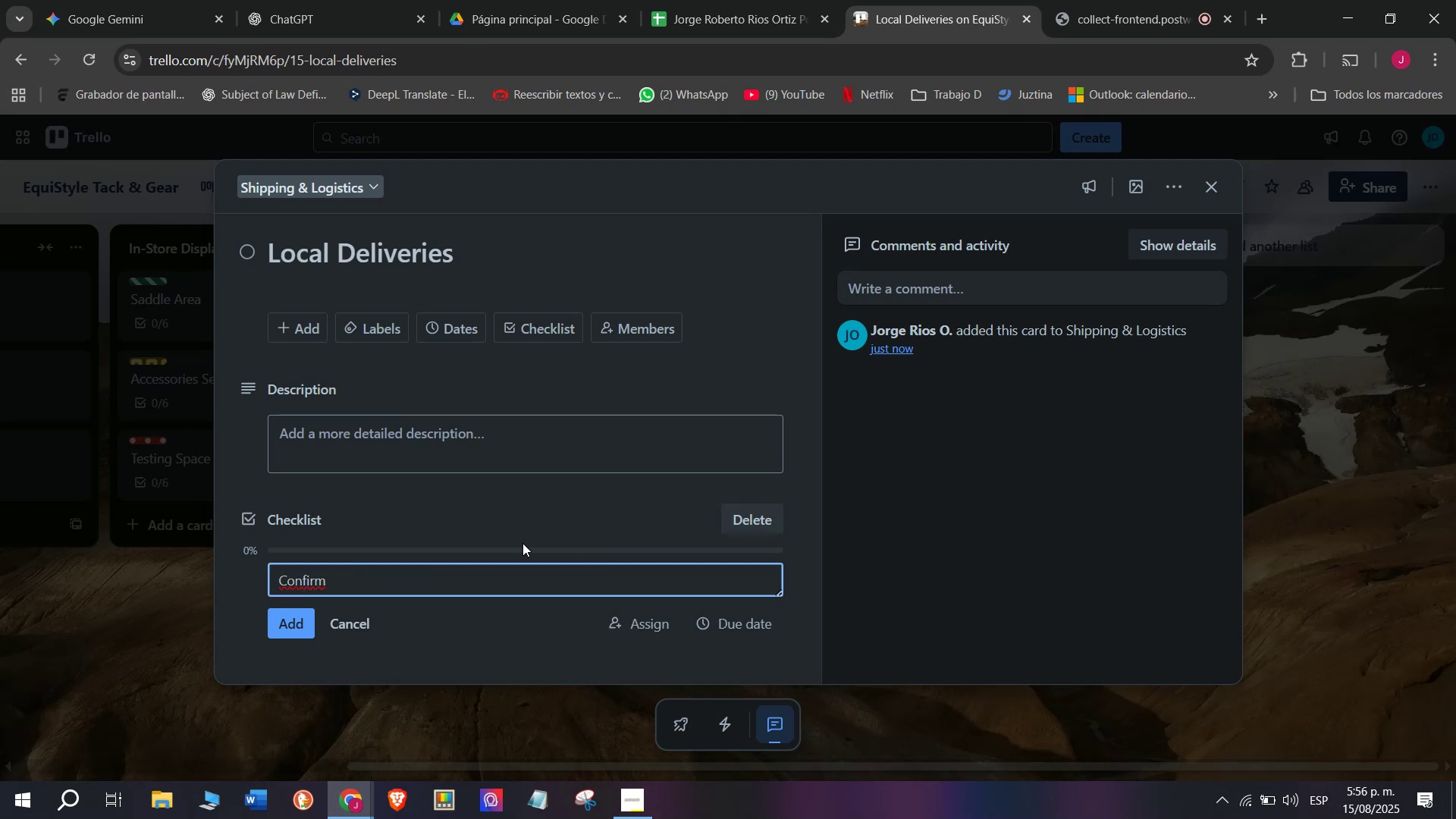 
type(address)
 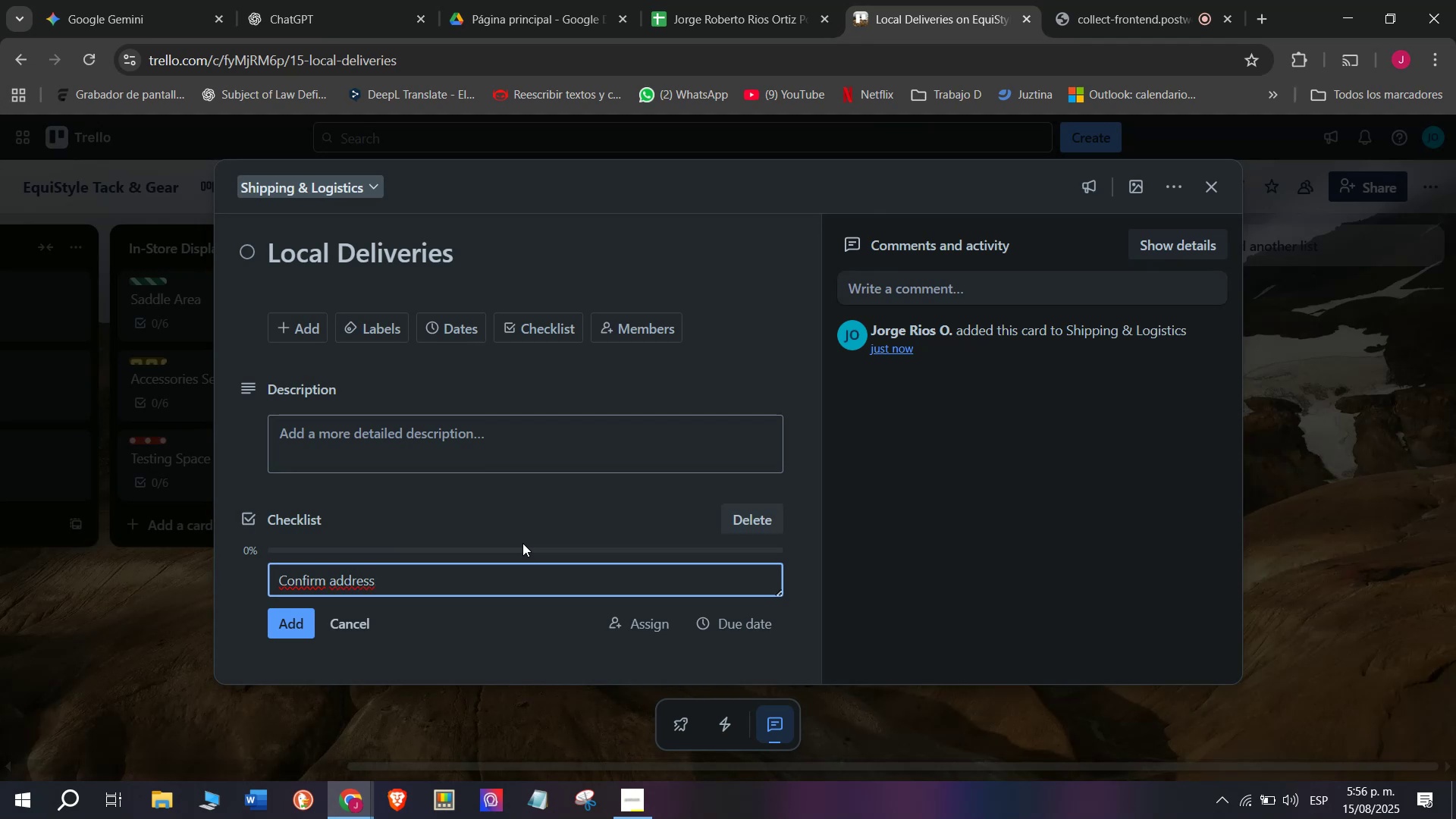 
key(Enter)
 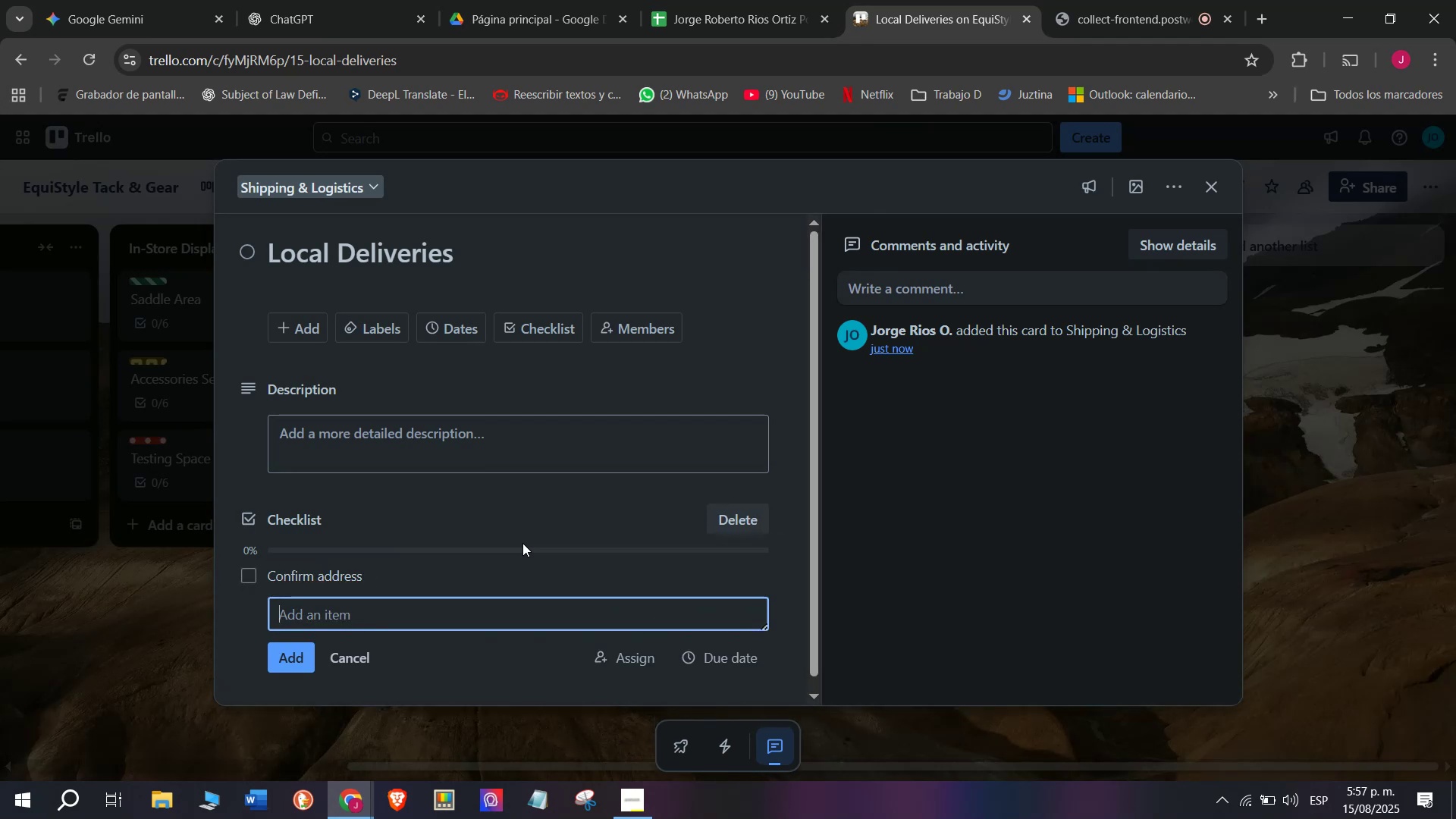 
type(Pack items)
 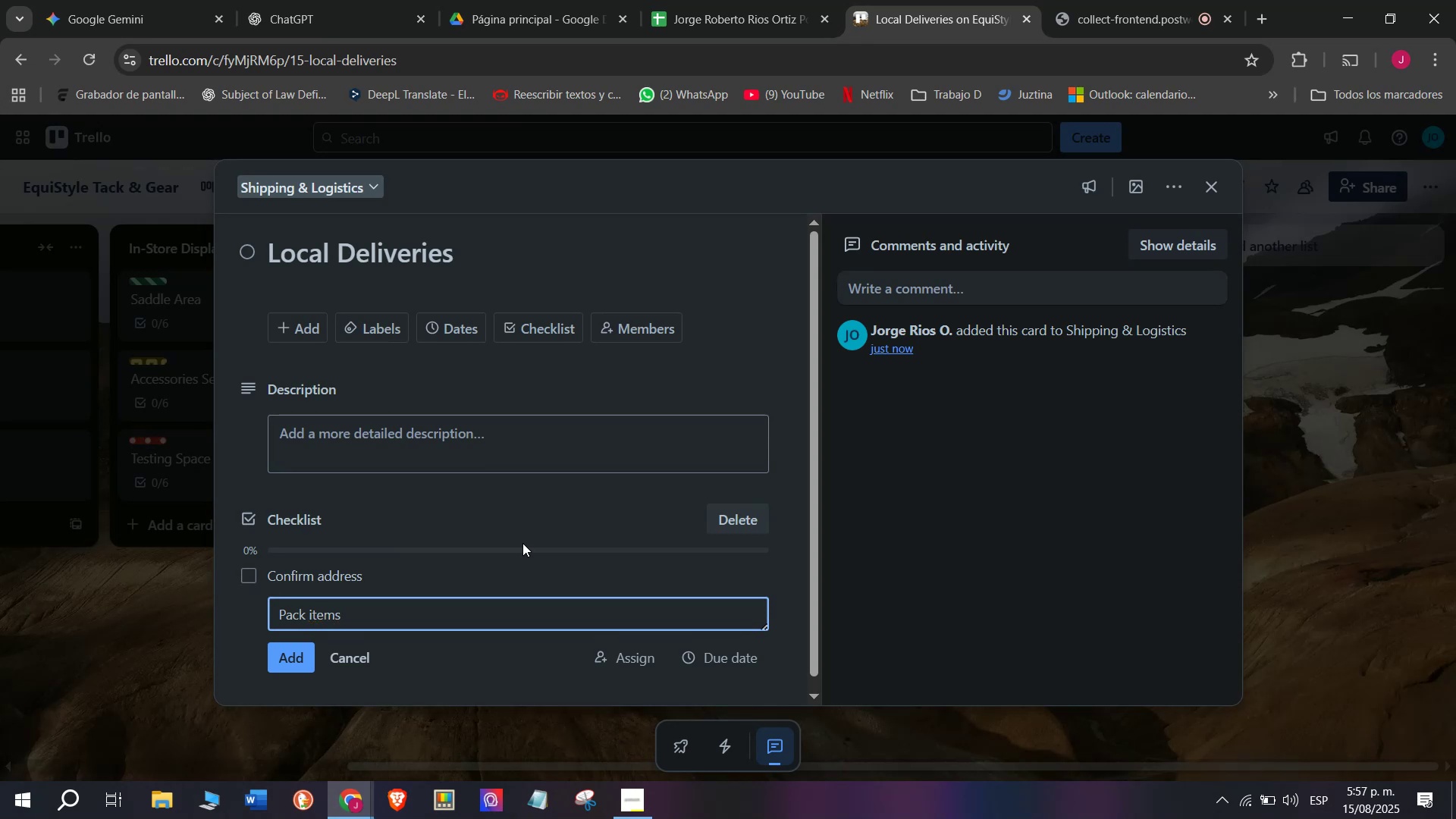 
key(Enter)
 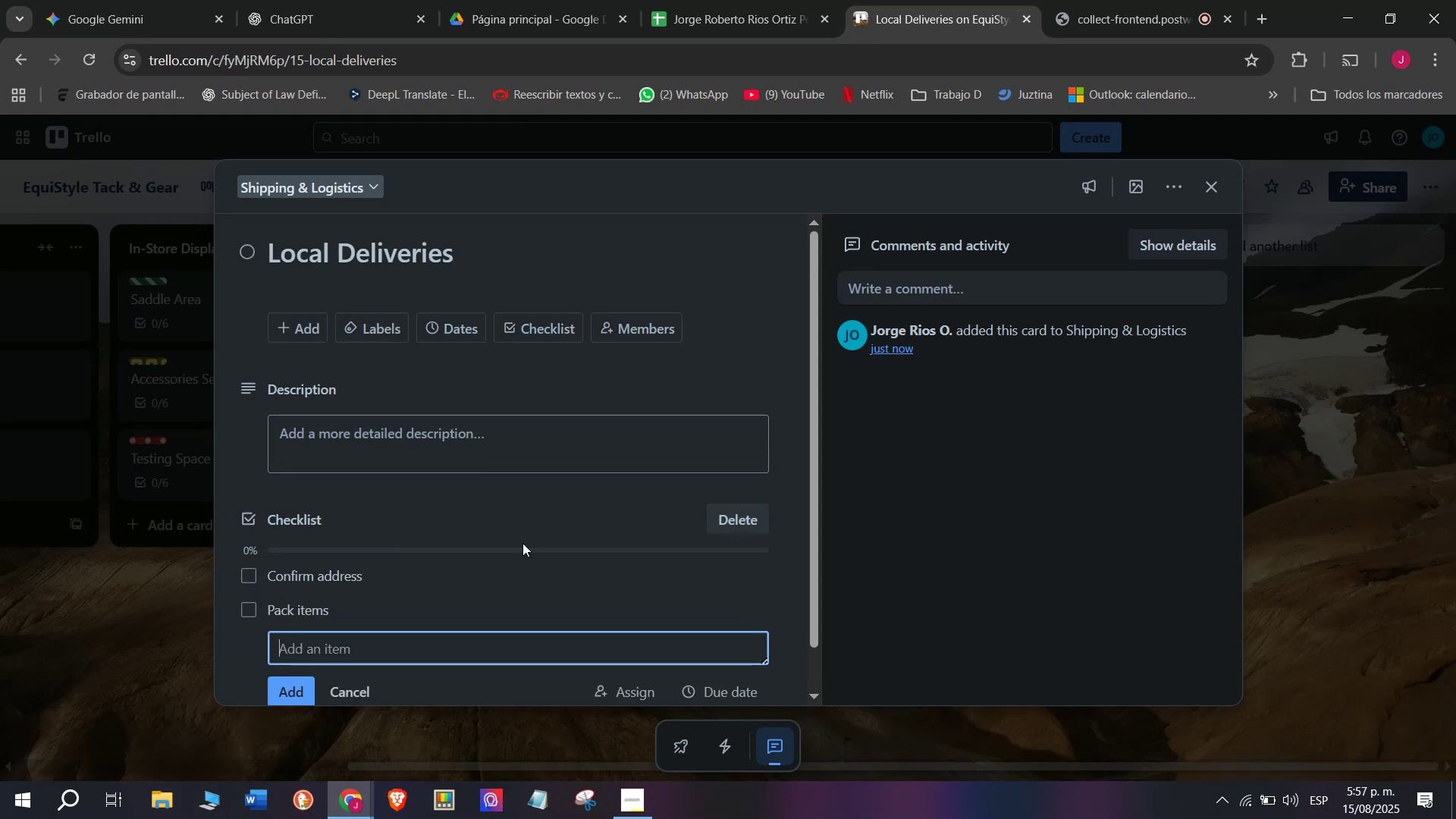 
type(Assign )
 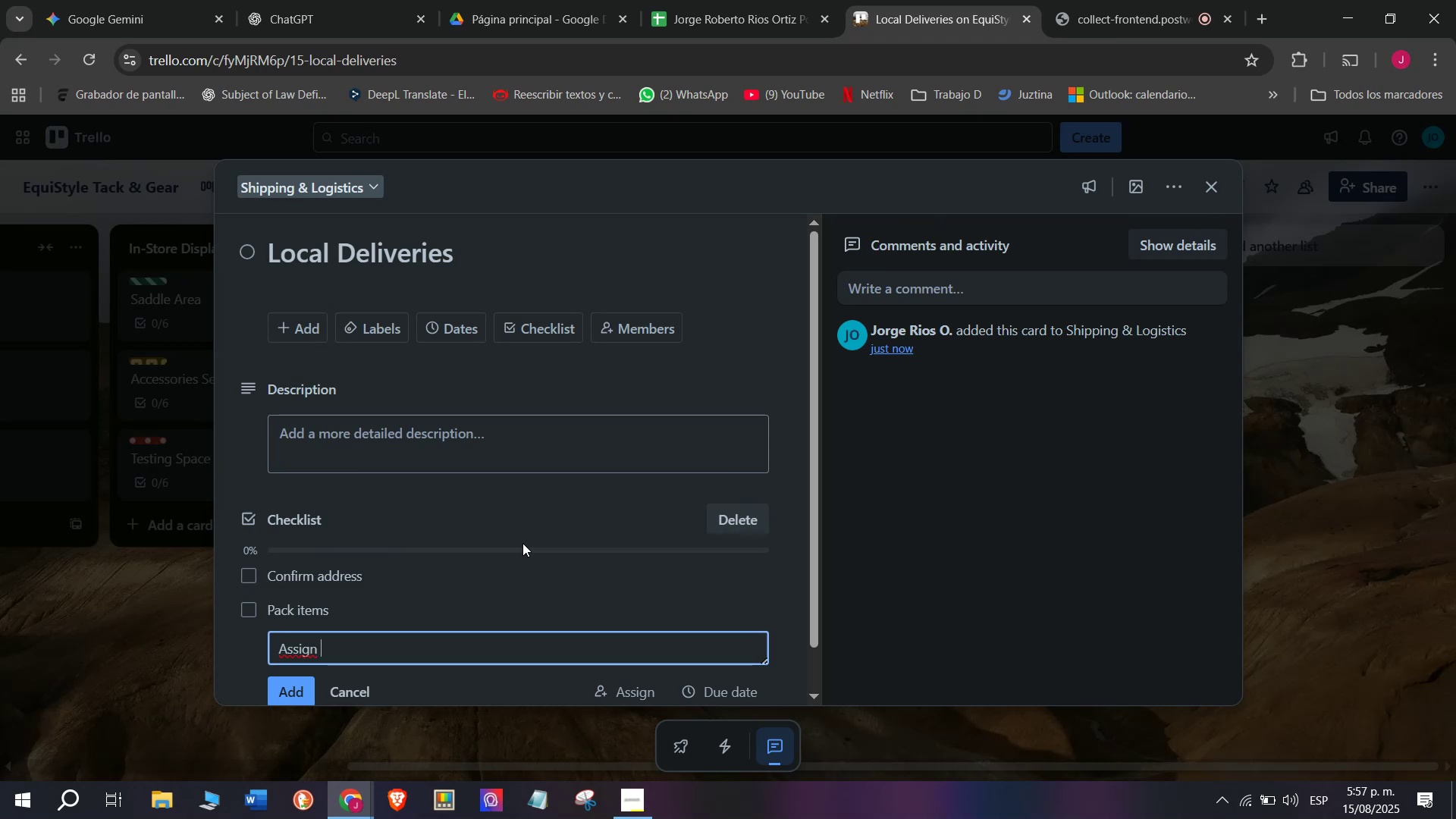 
type(courier)
 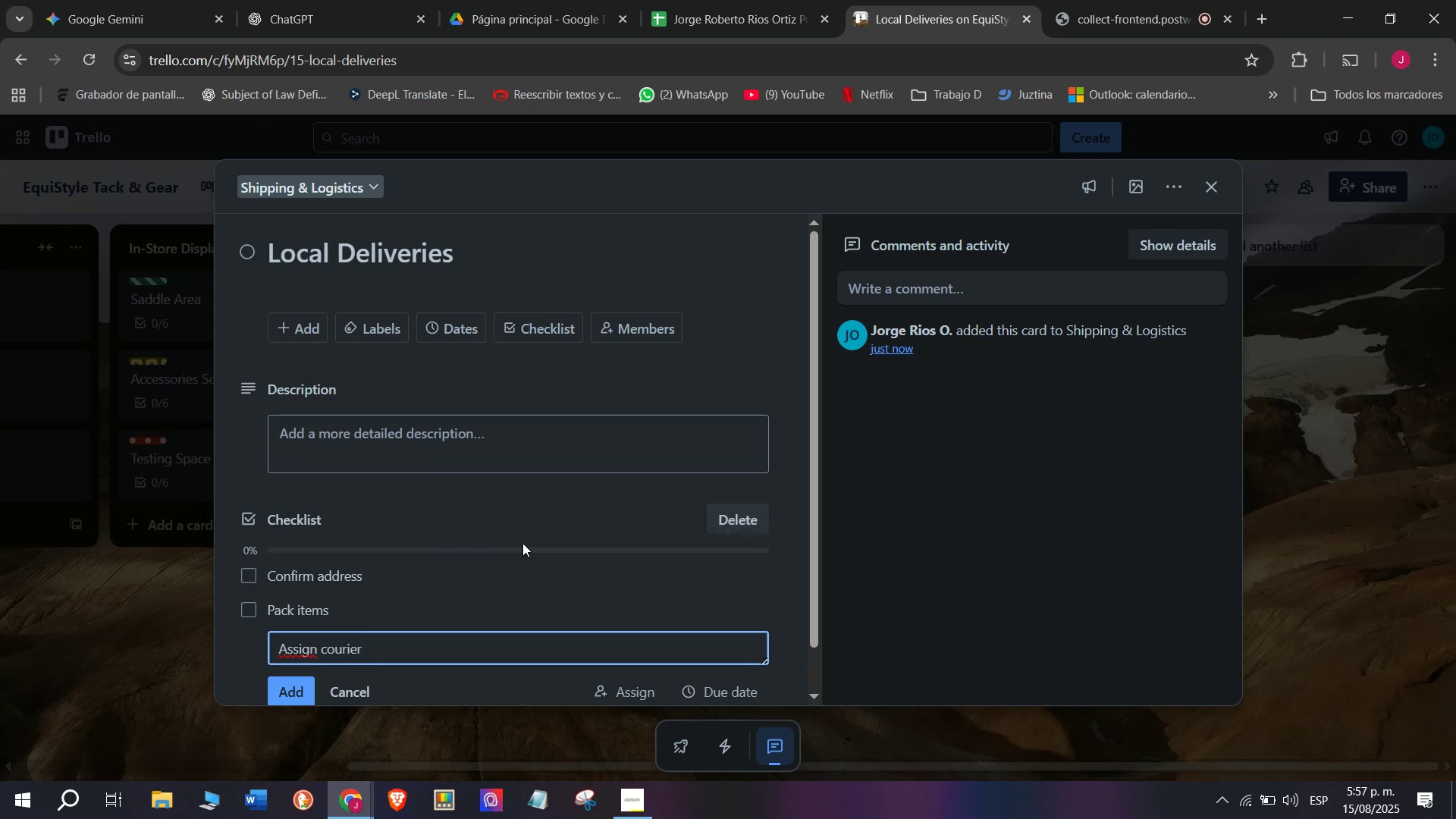 
key(Enter)
 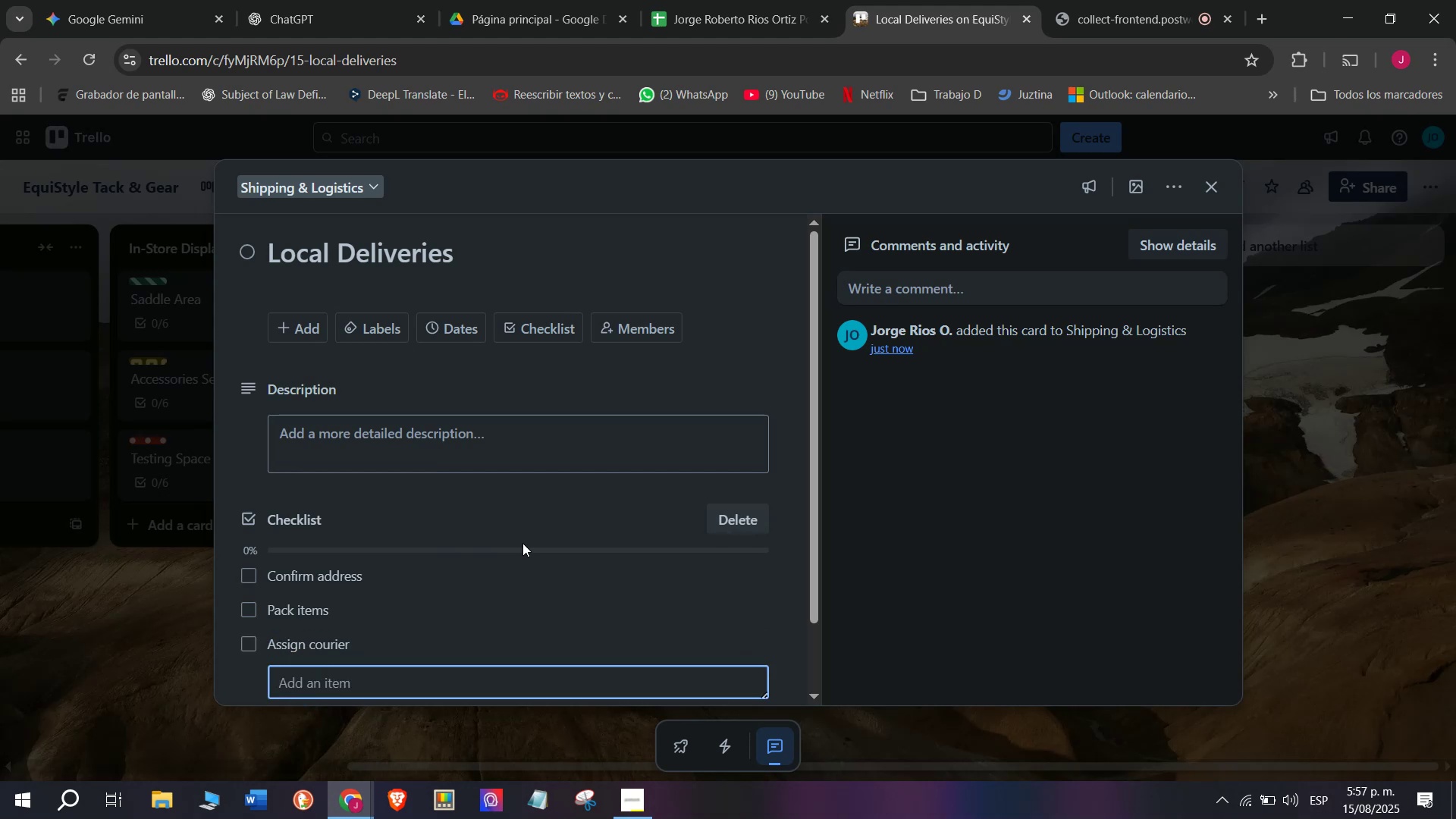 
type(Mark prio)
 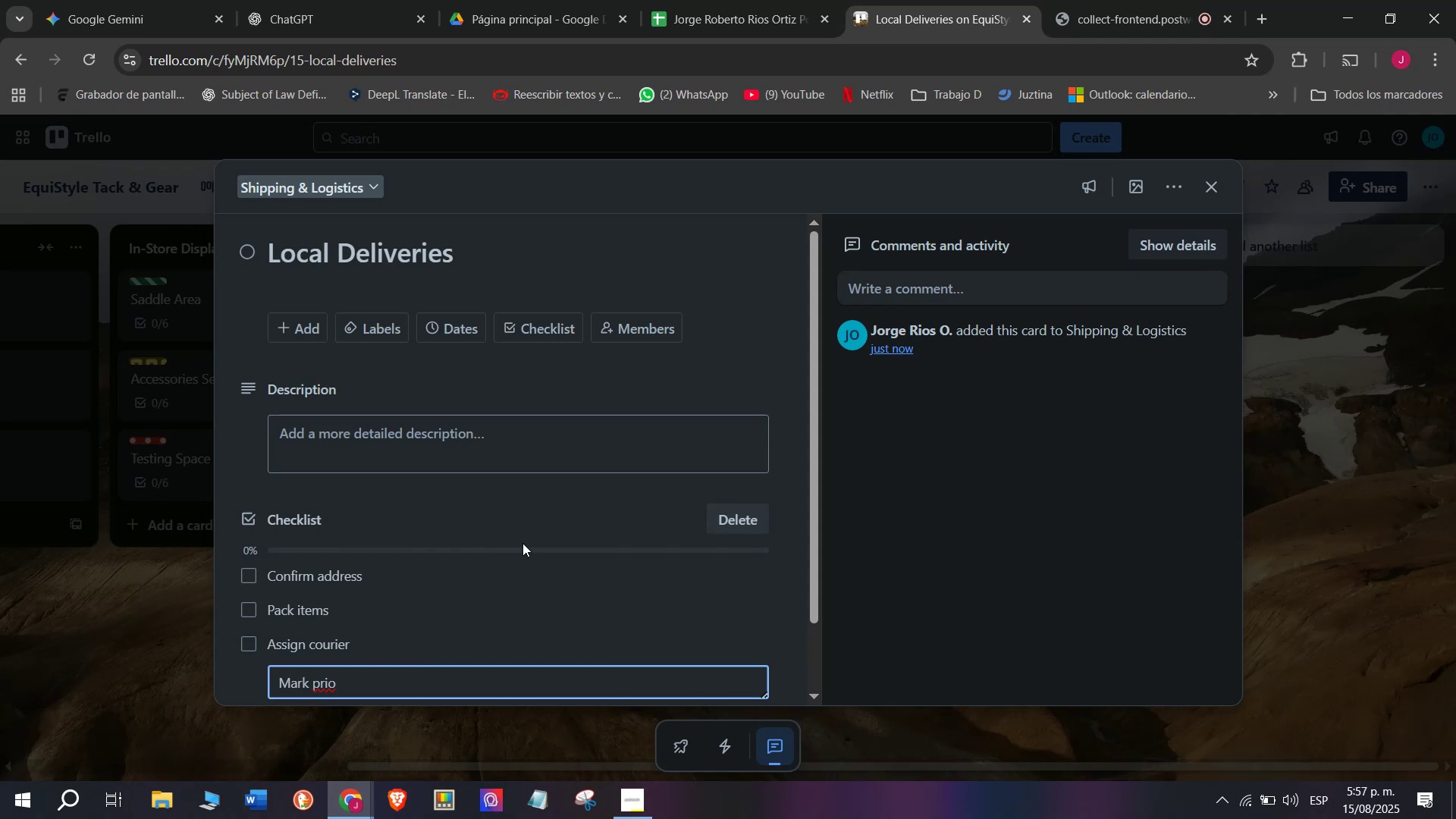 
key(R)
 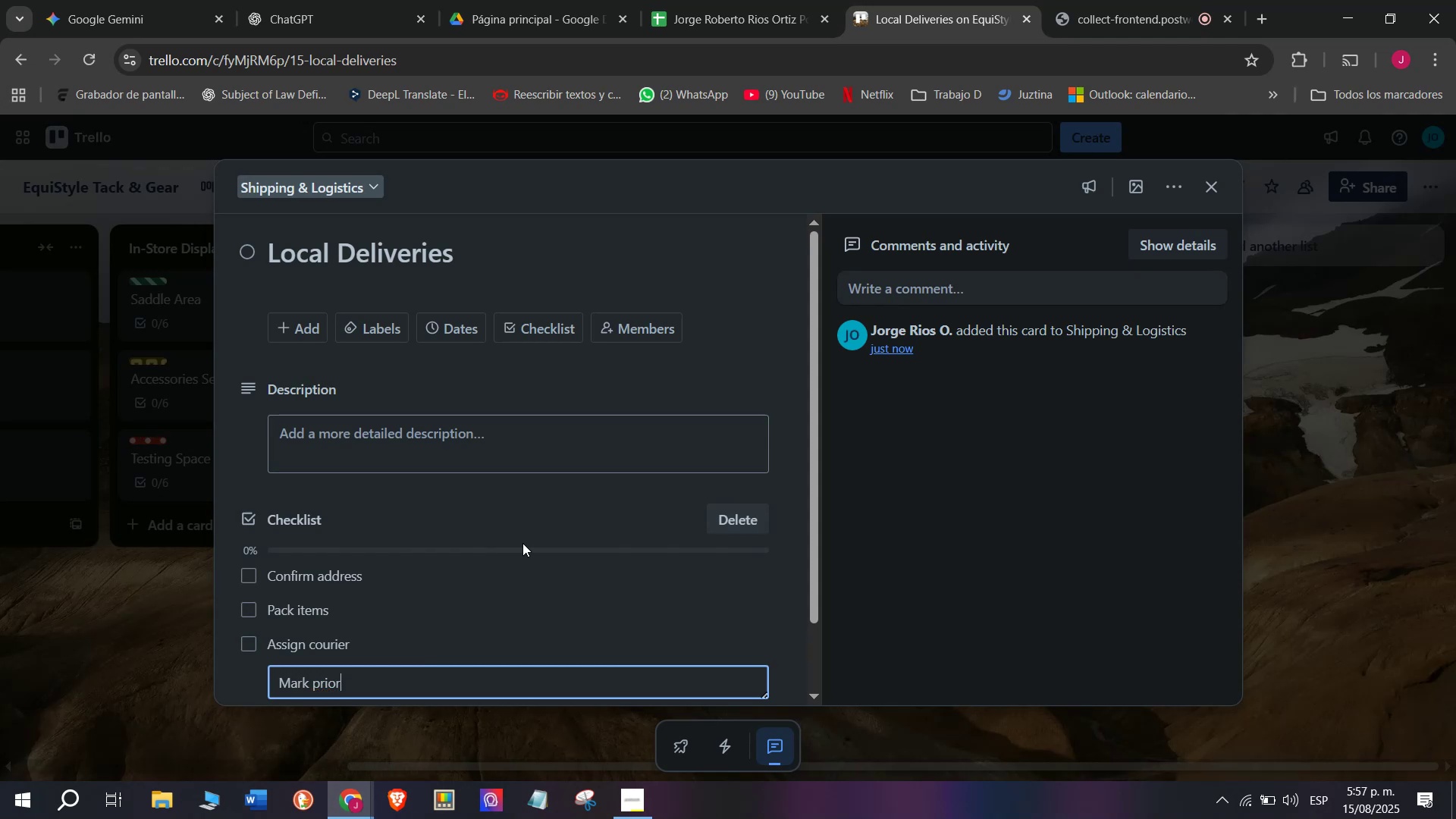 
type(ity orders)
 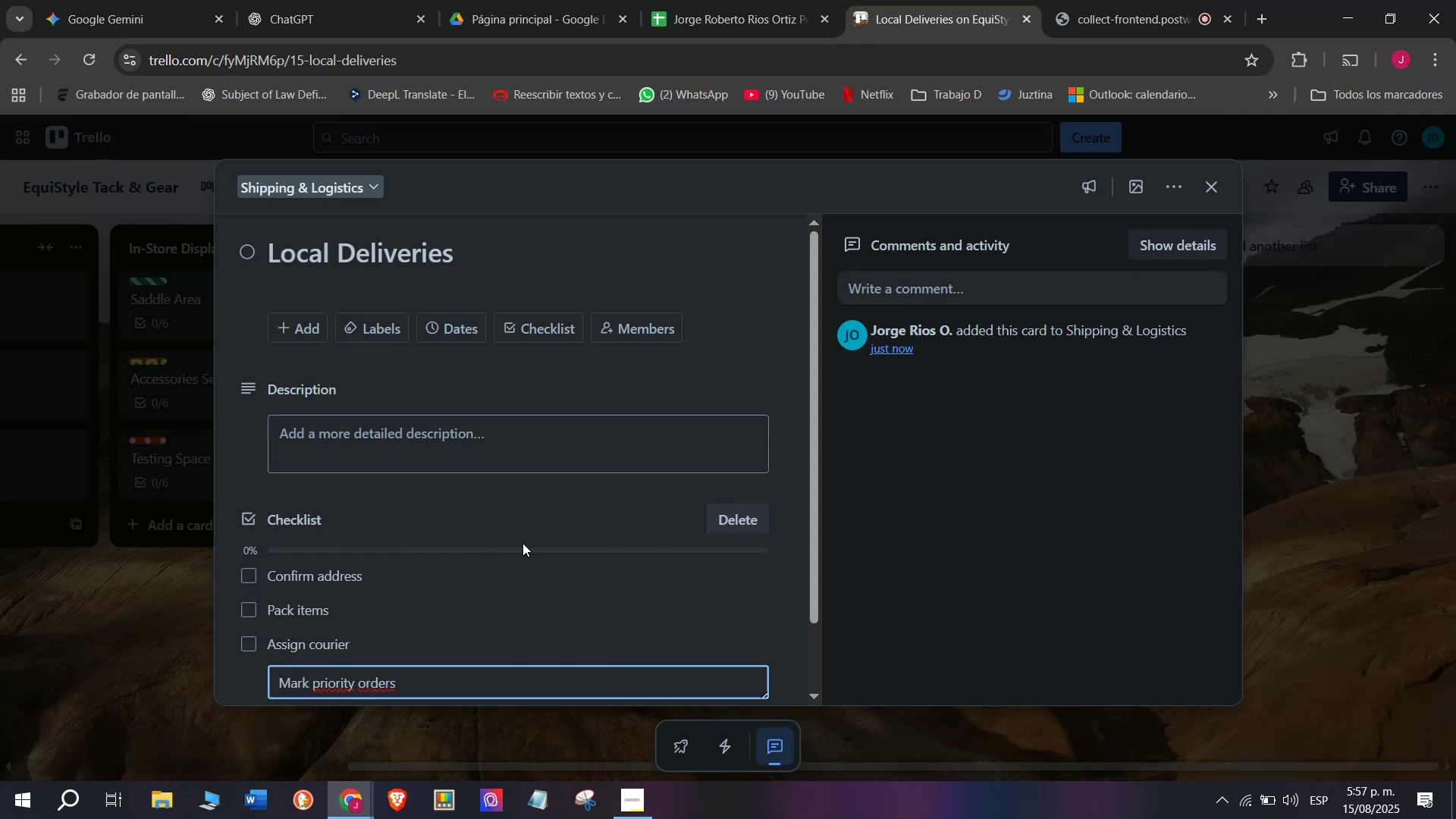 
wait(5.28)
 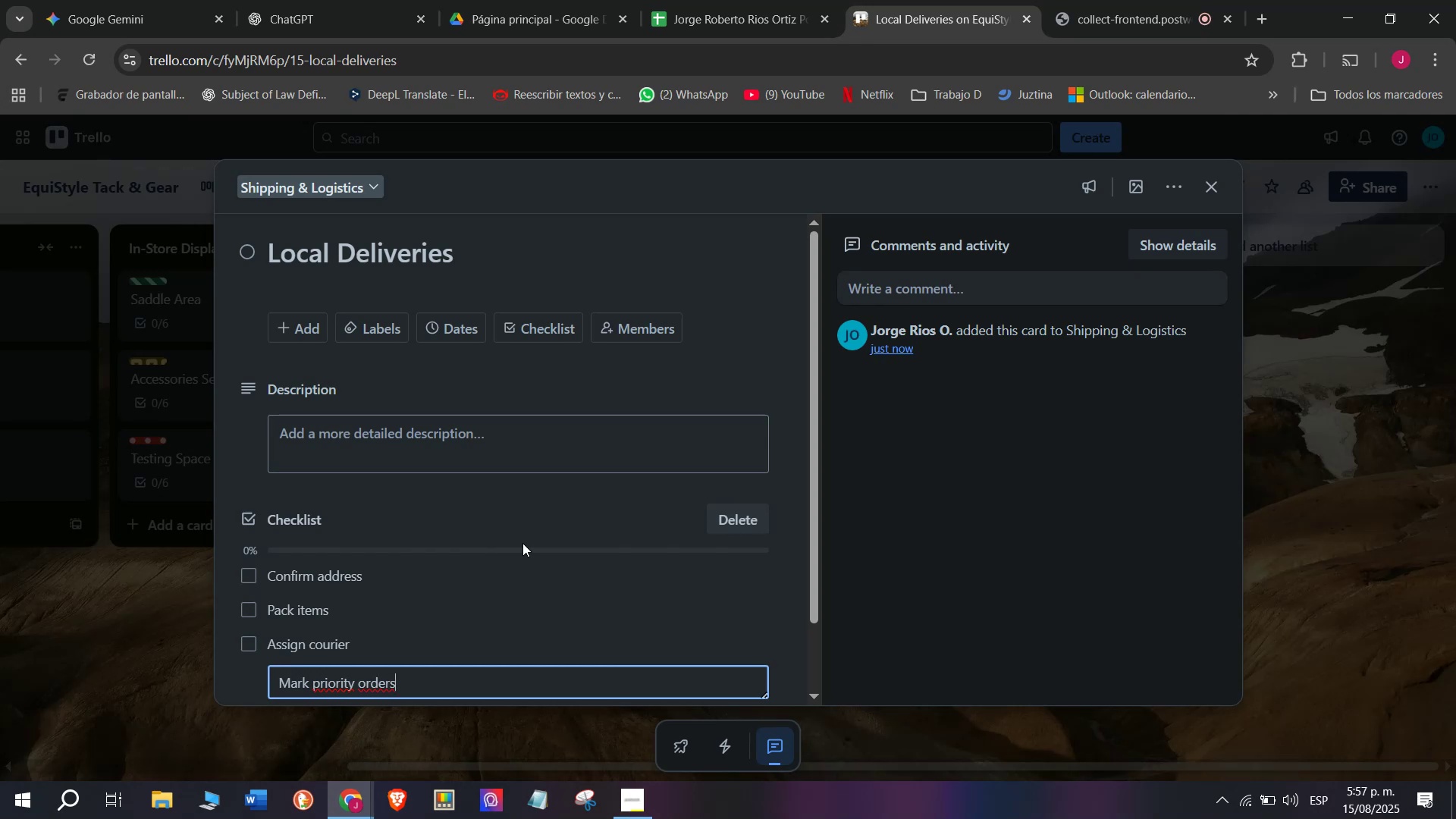 
key(Enter)
 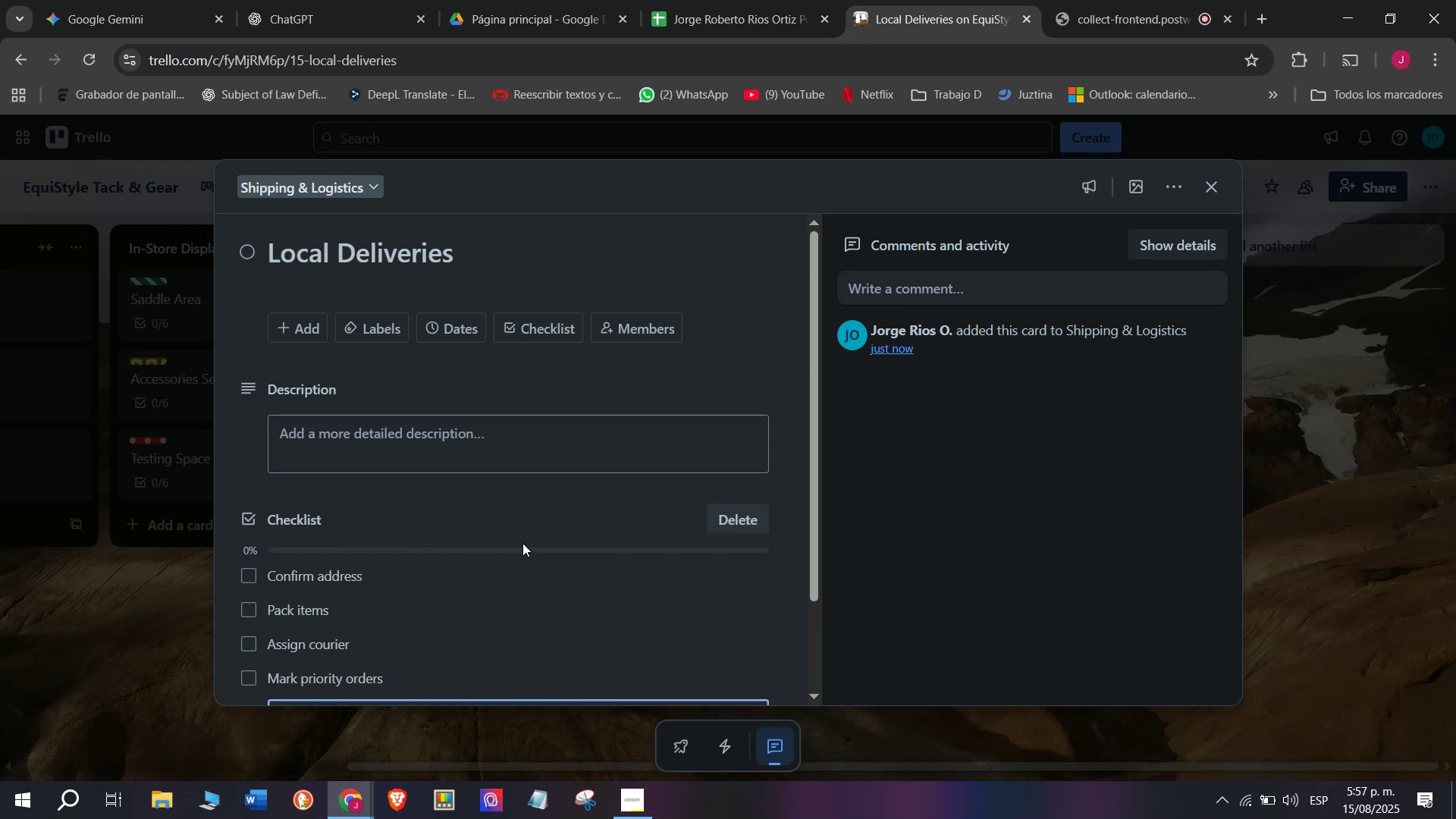 
type(Notify)
 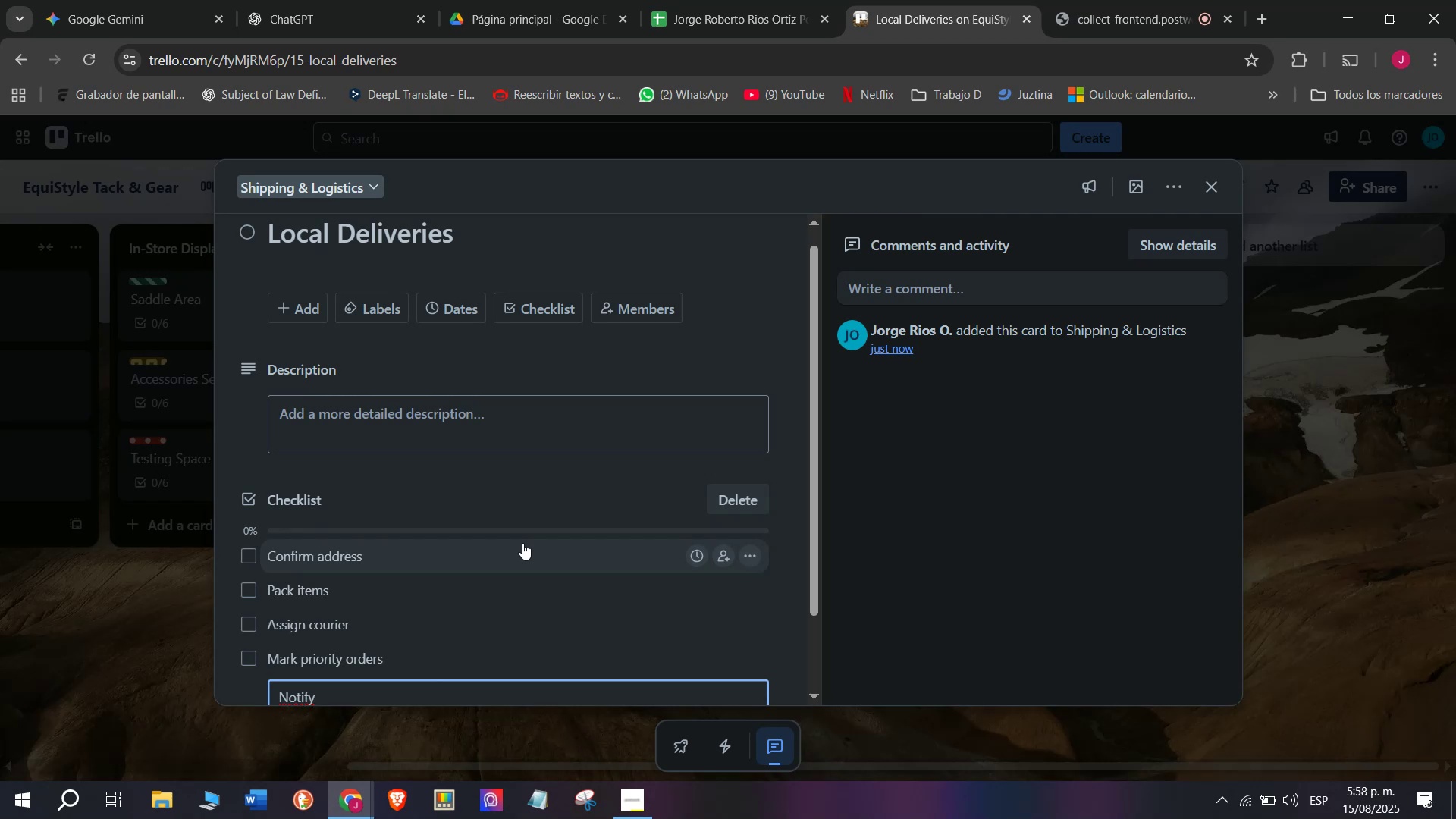 
type( customer )
 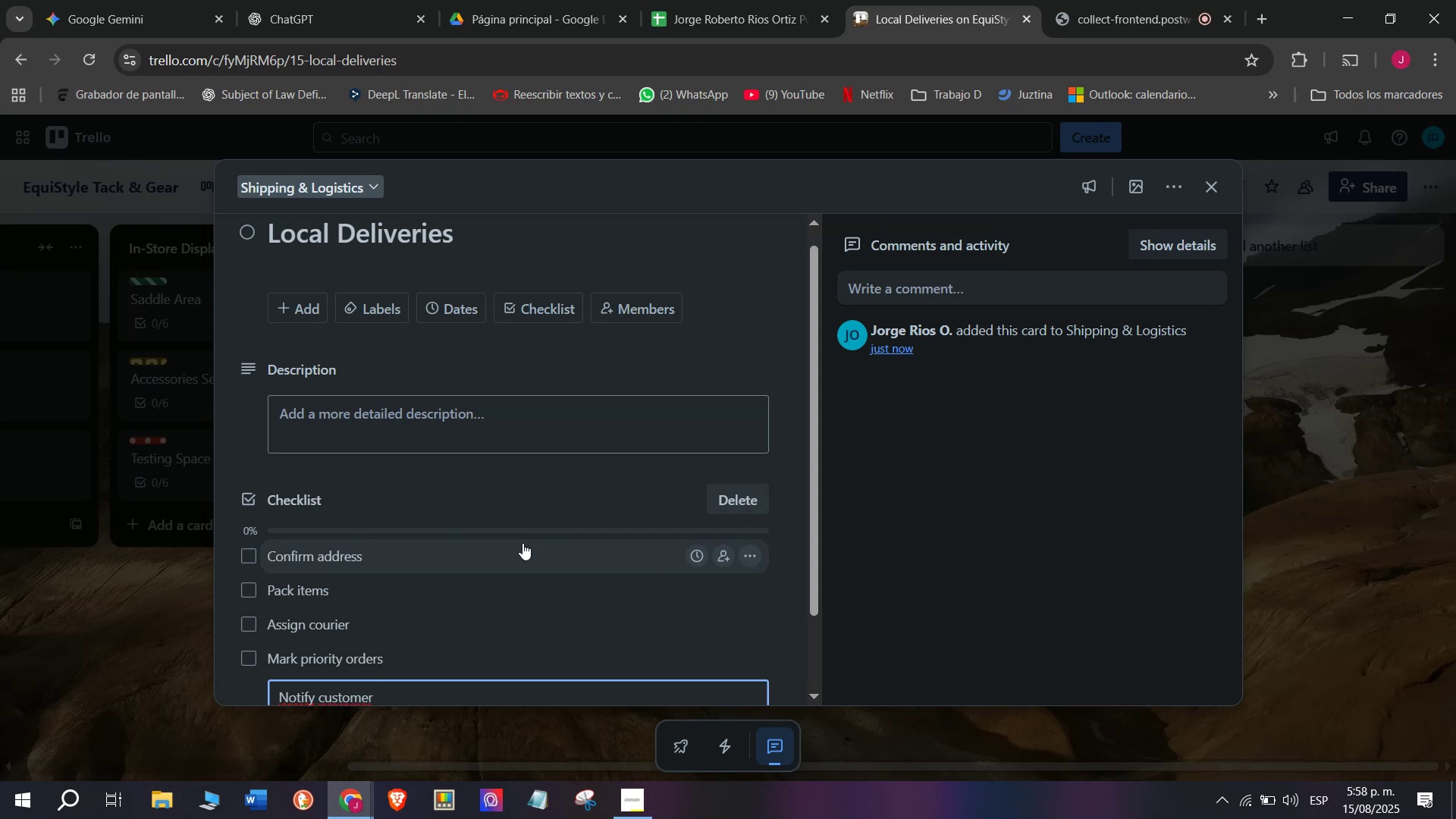 
key(Enter)
 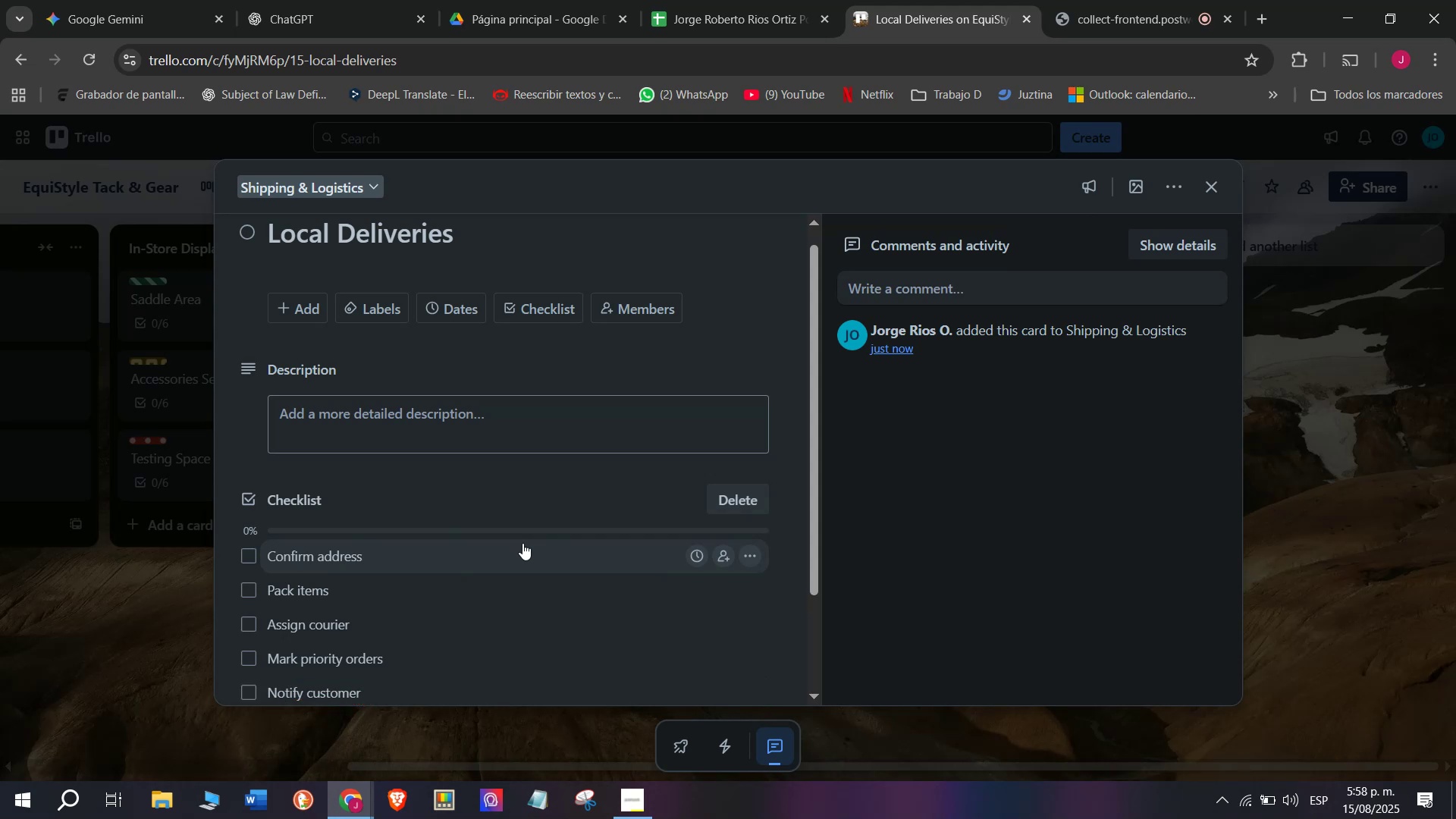 
type(Confirm delivery)
 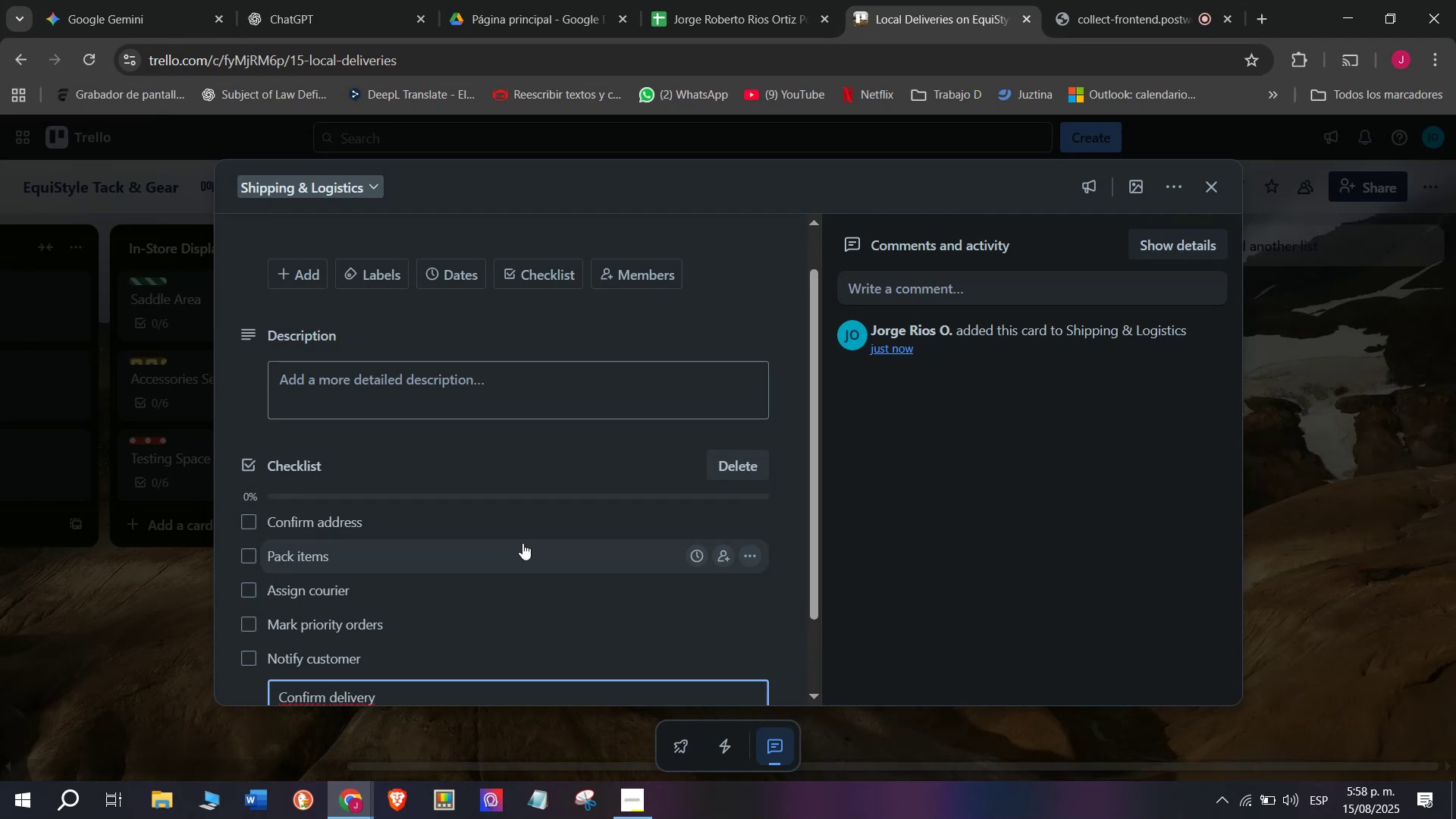 
key(Enter)
 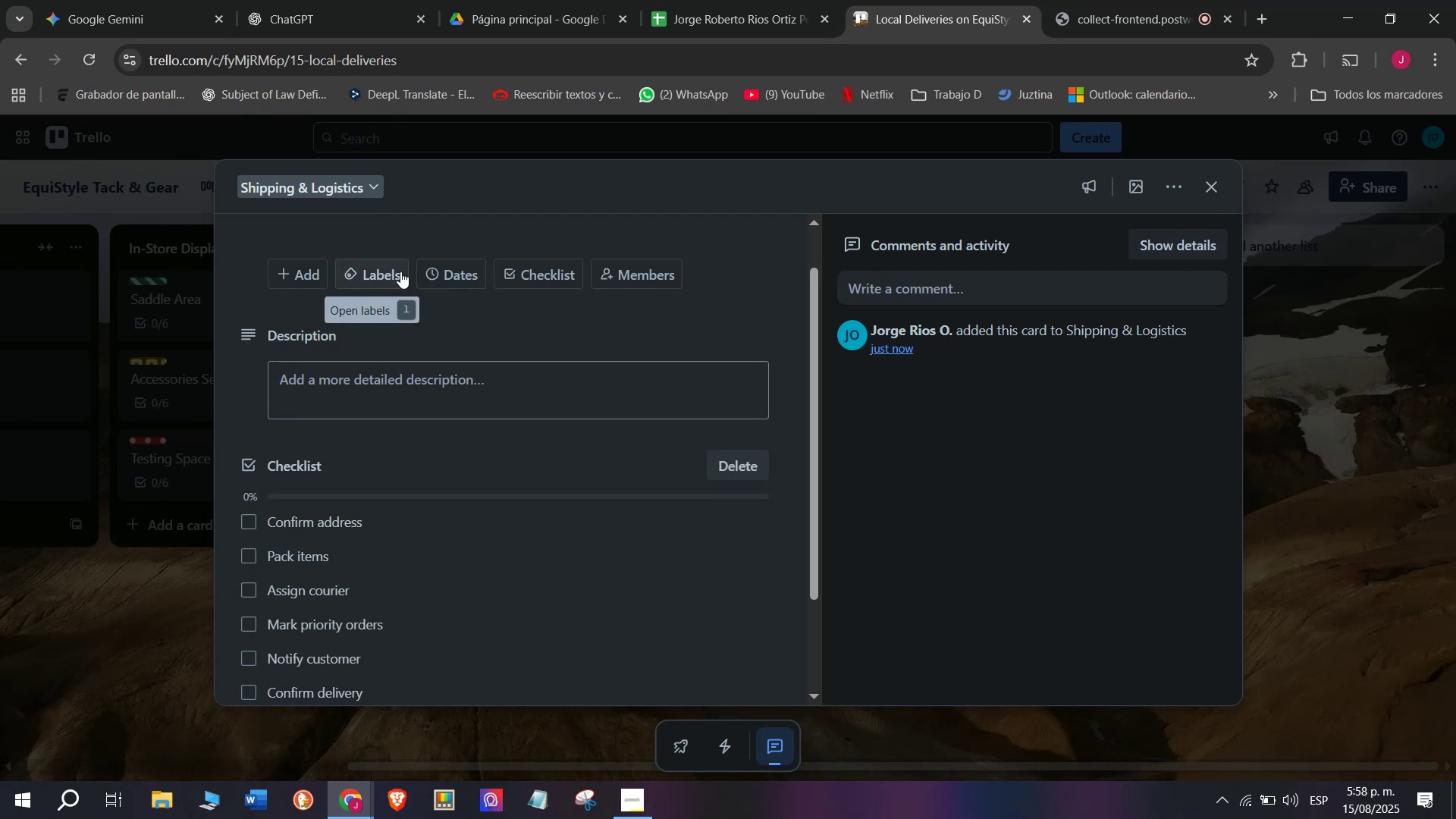 
wait(10.4)
 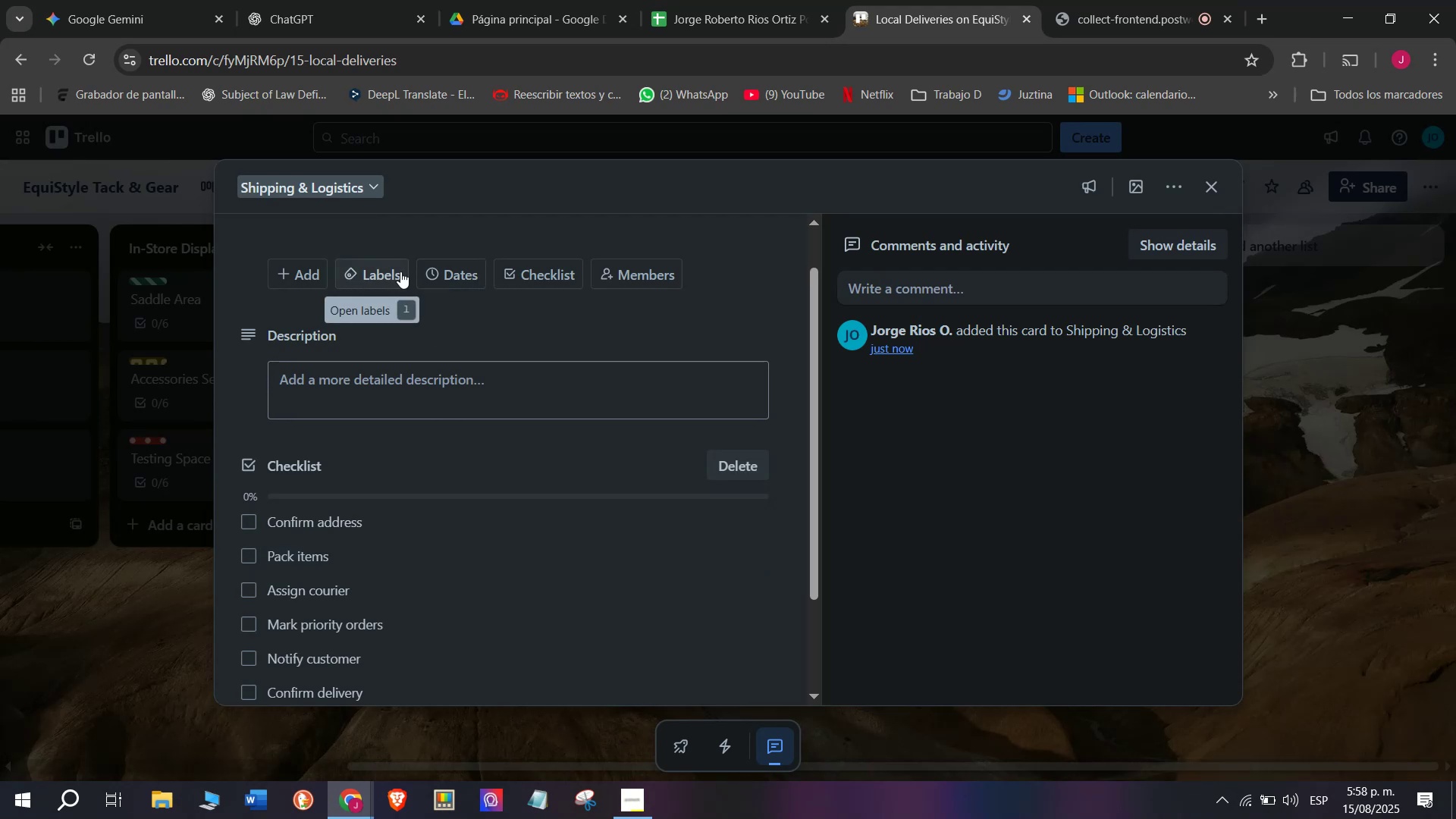 
left_click([382, 270])
 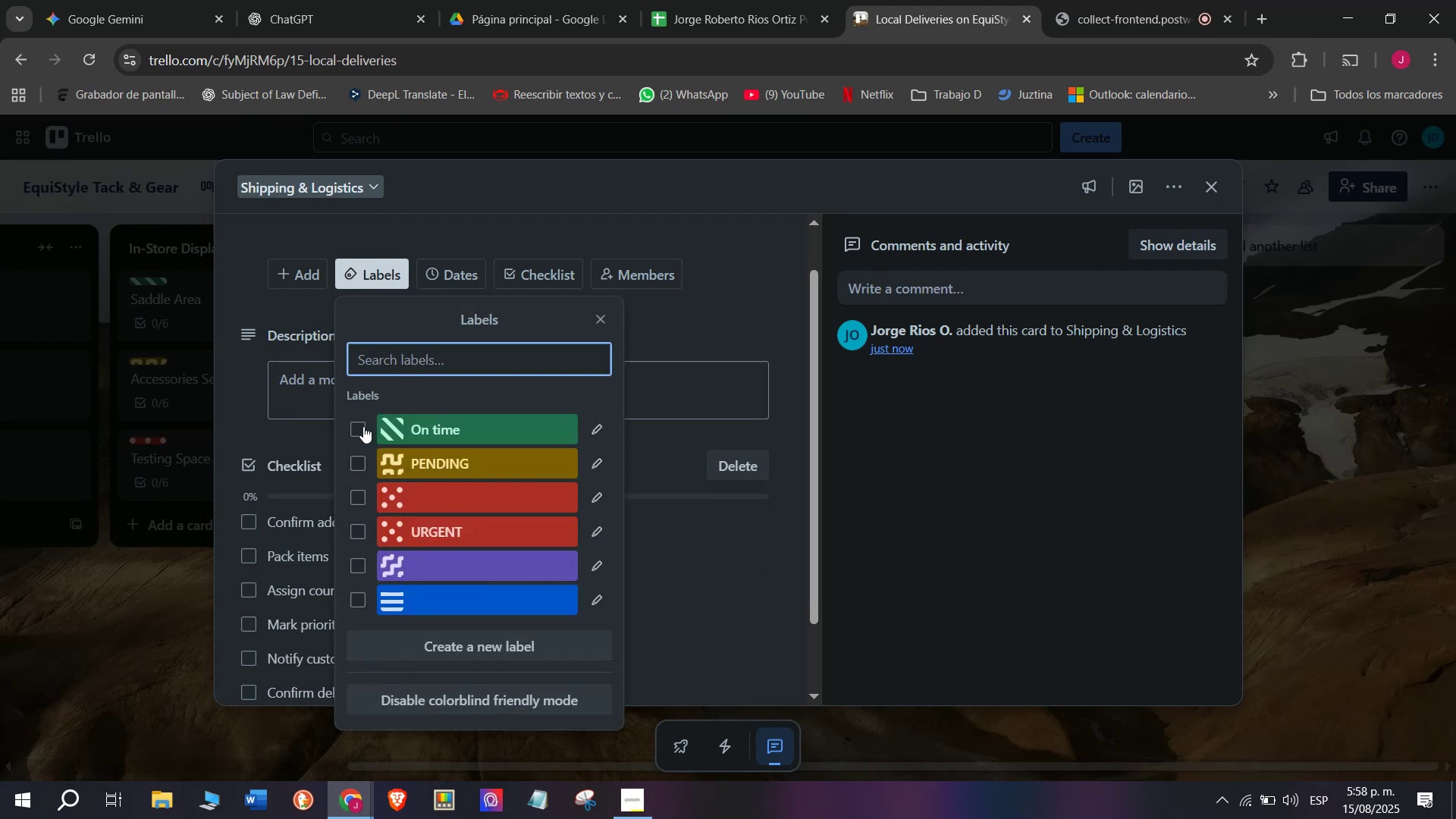 
left_click([363, 426])
 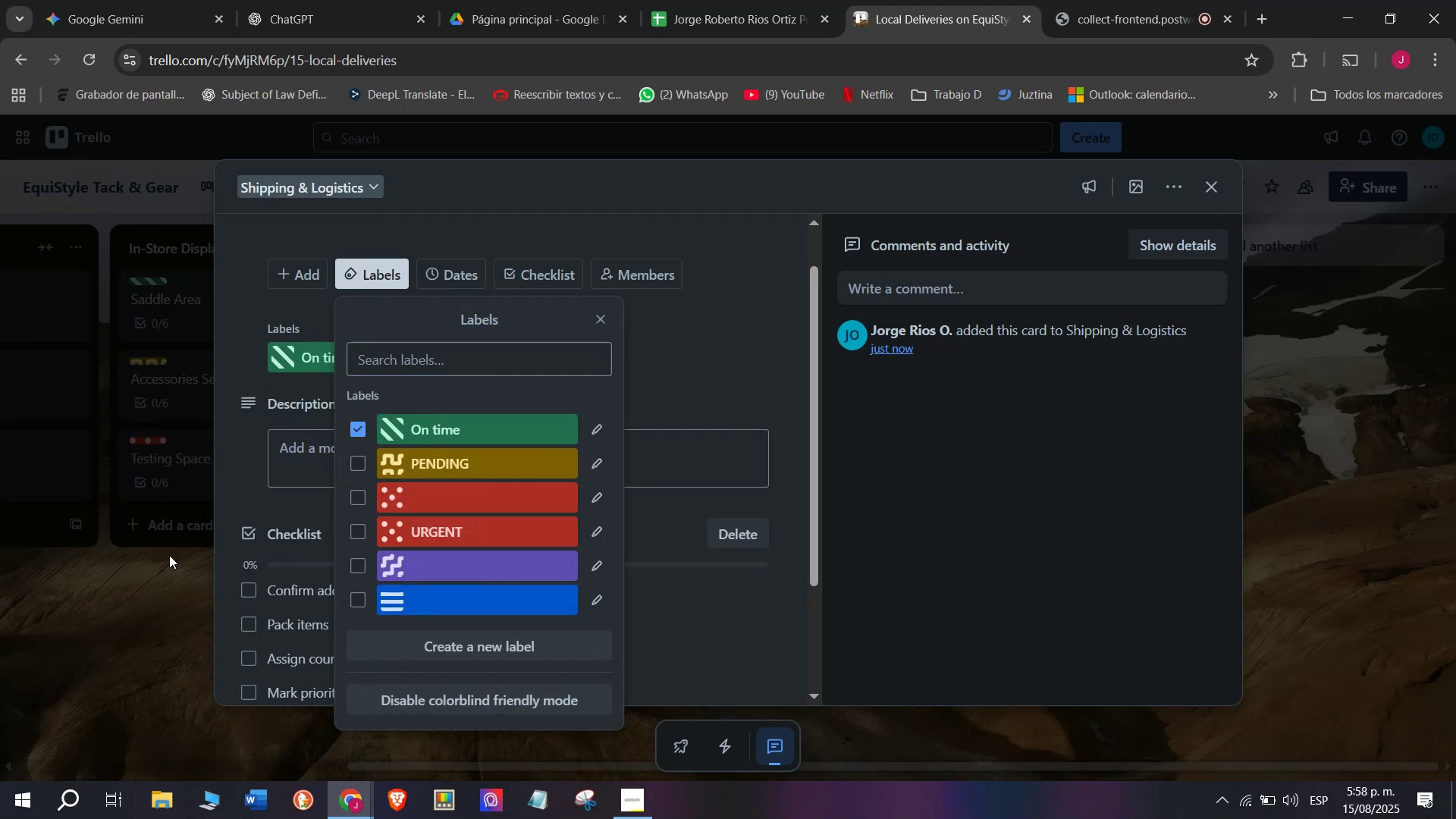 
double_click([169, 555])
 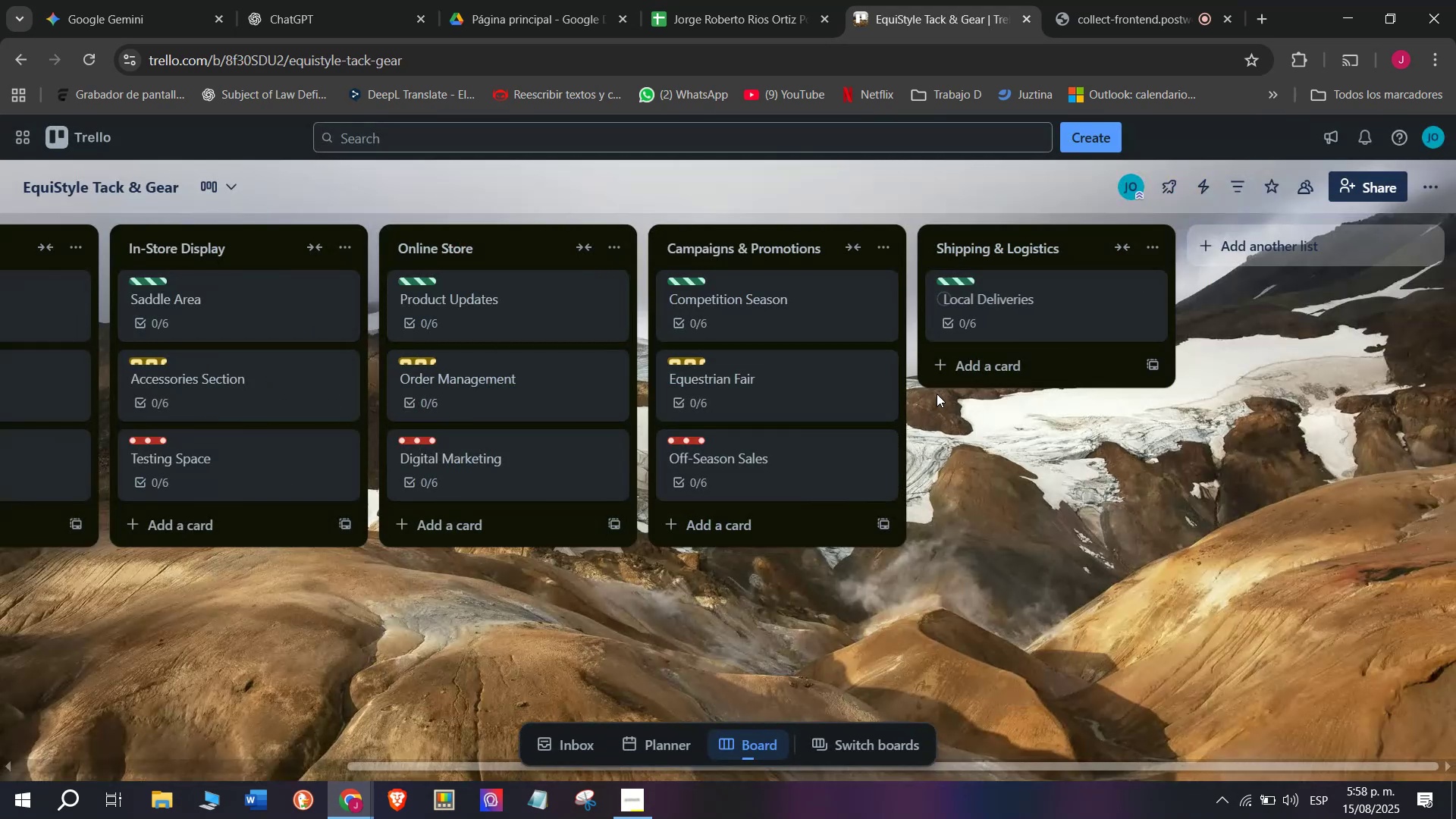 
left_click([979, 356])
 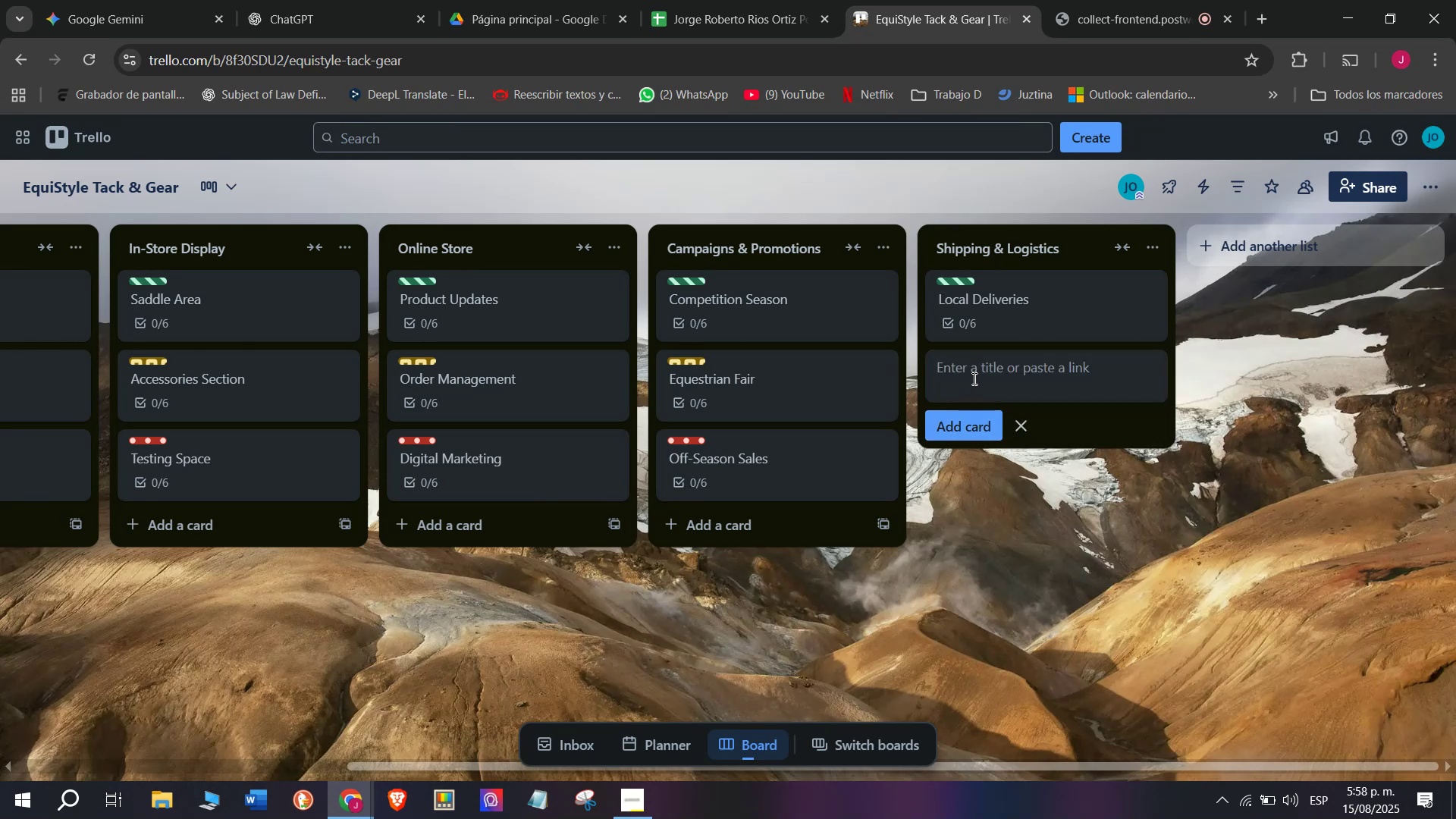 
type(National )
 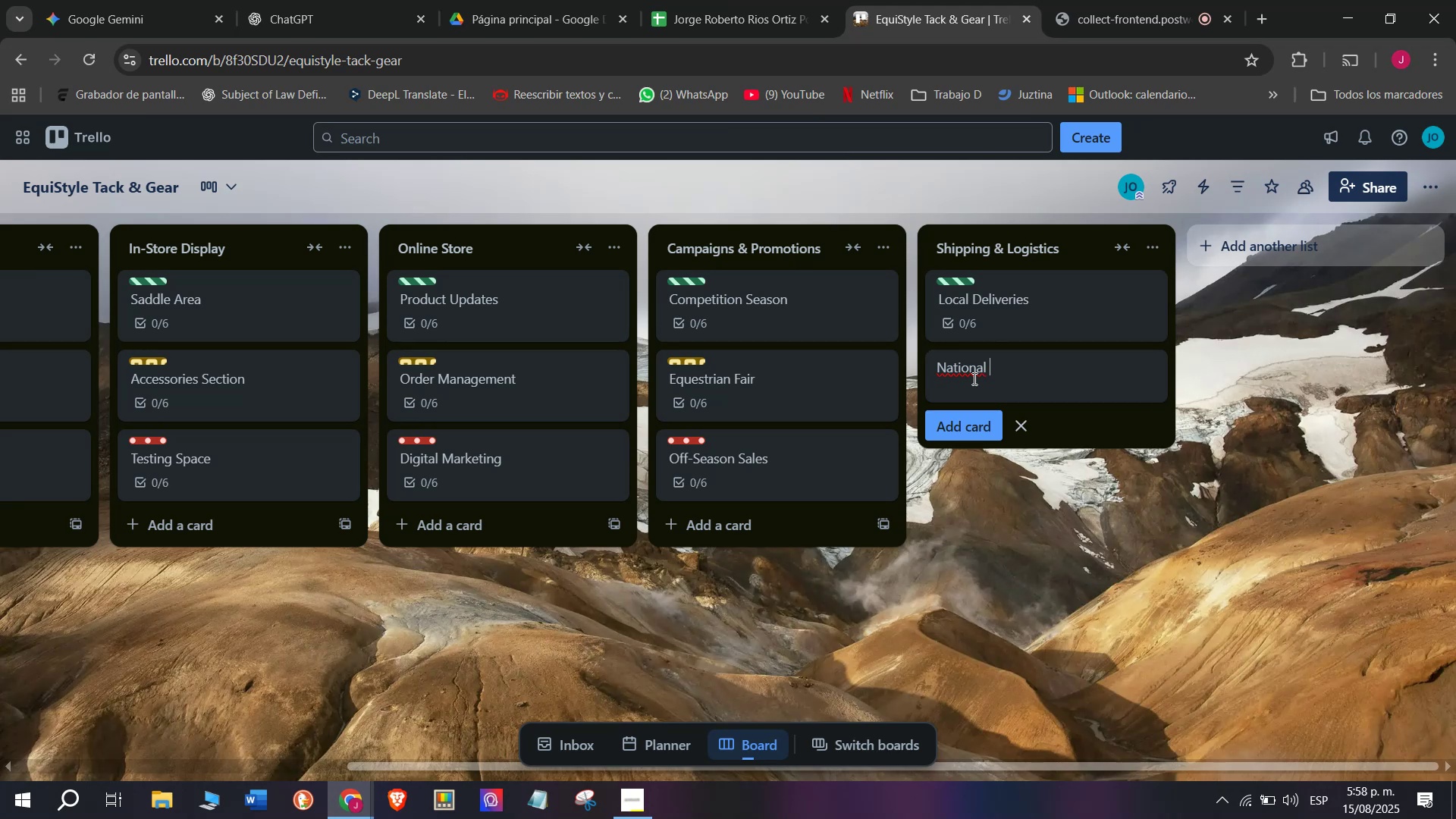 
wait(6.42)
 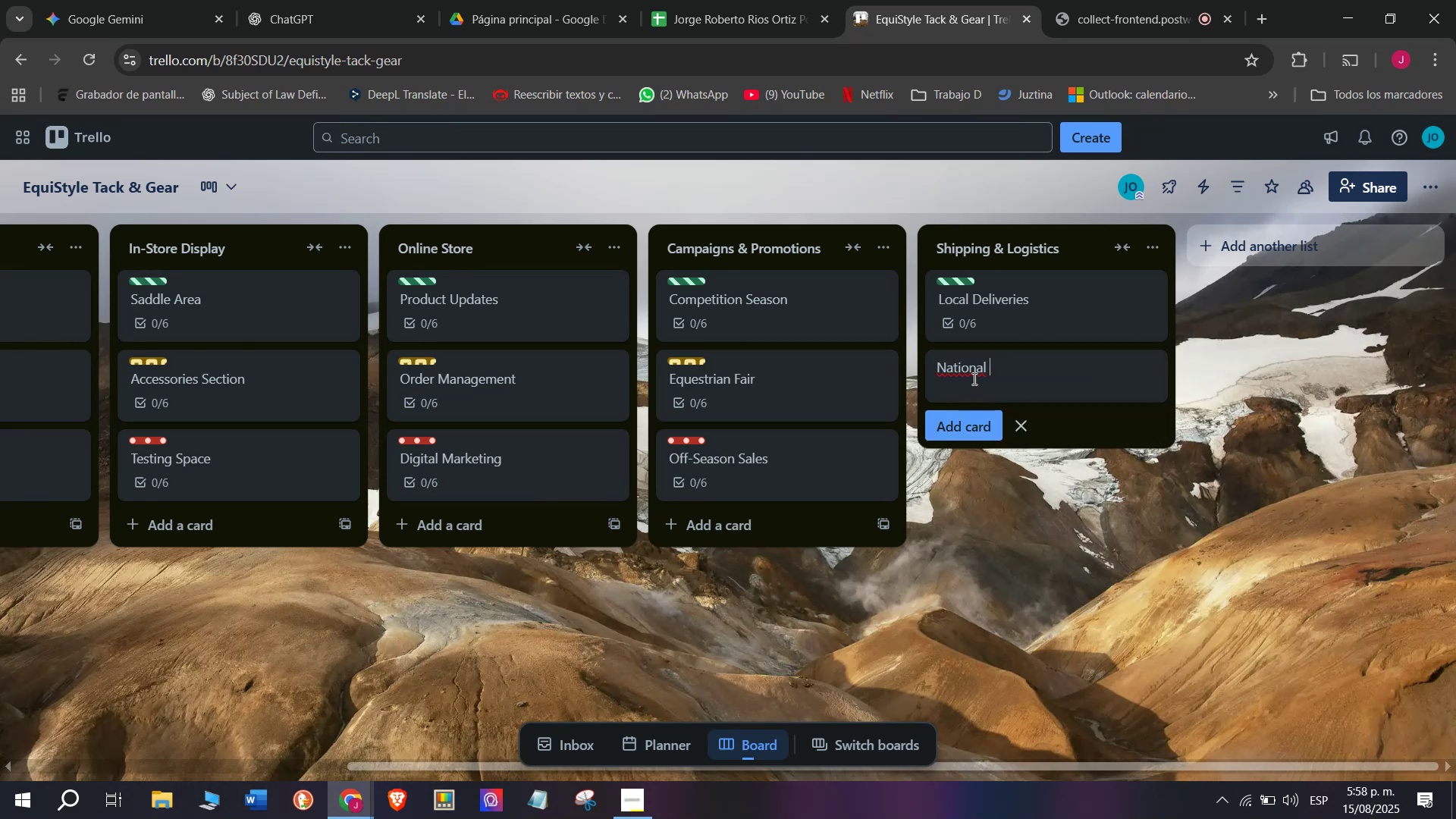 
type(Shipments)
 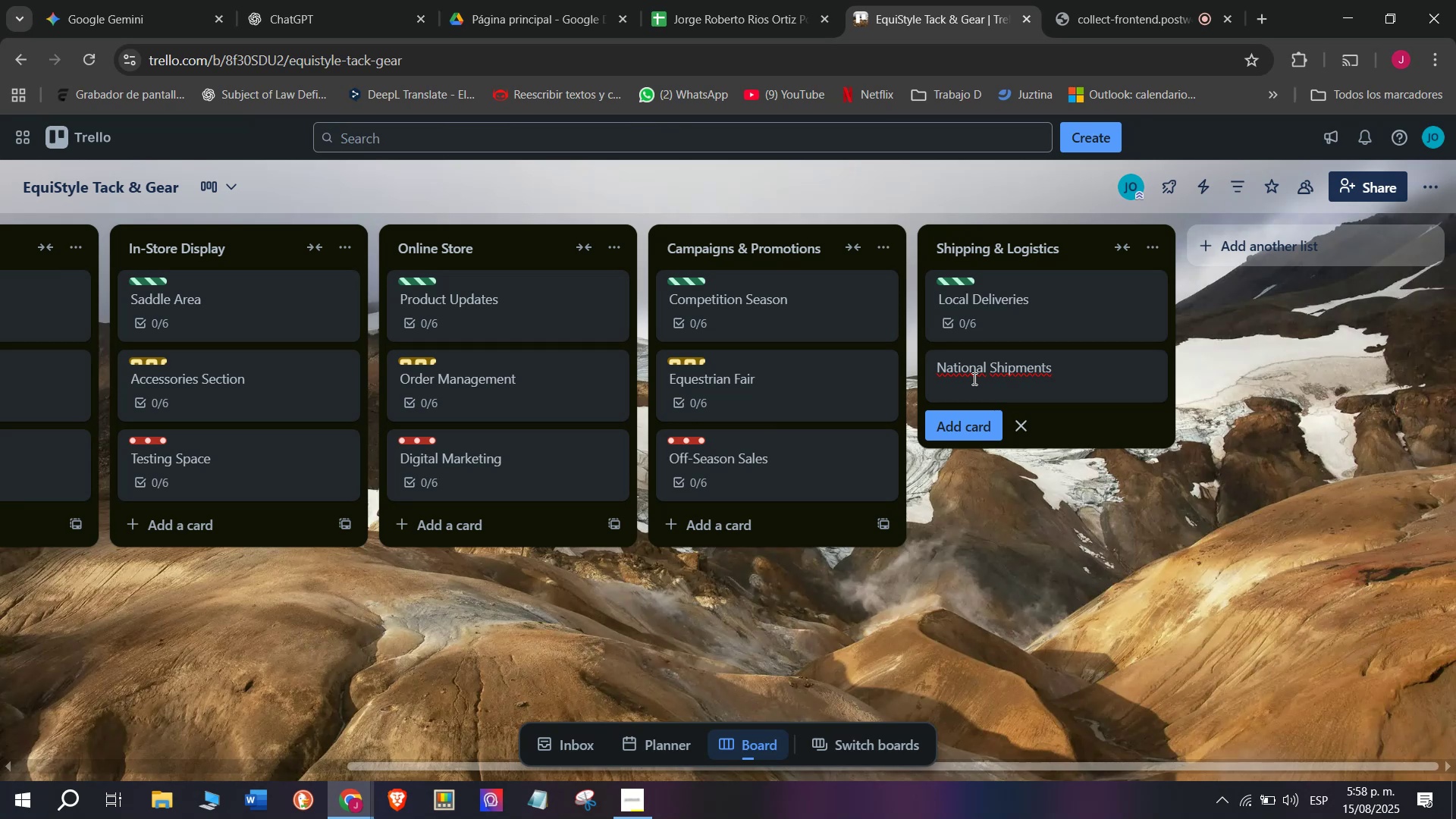 
key(Enter)
 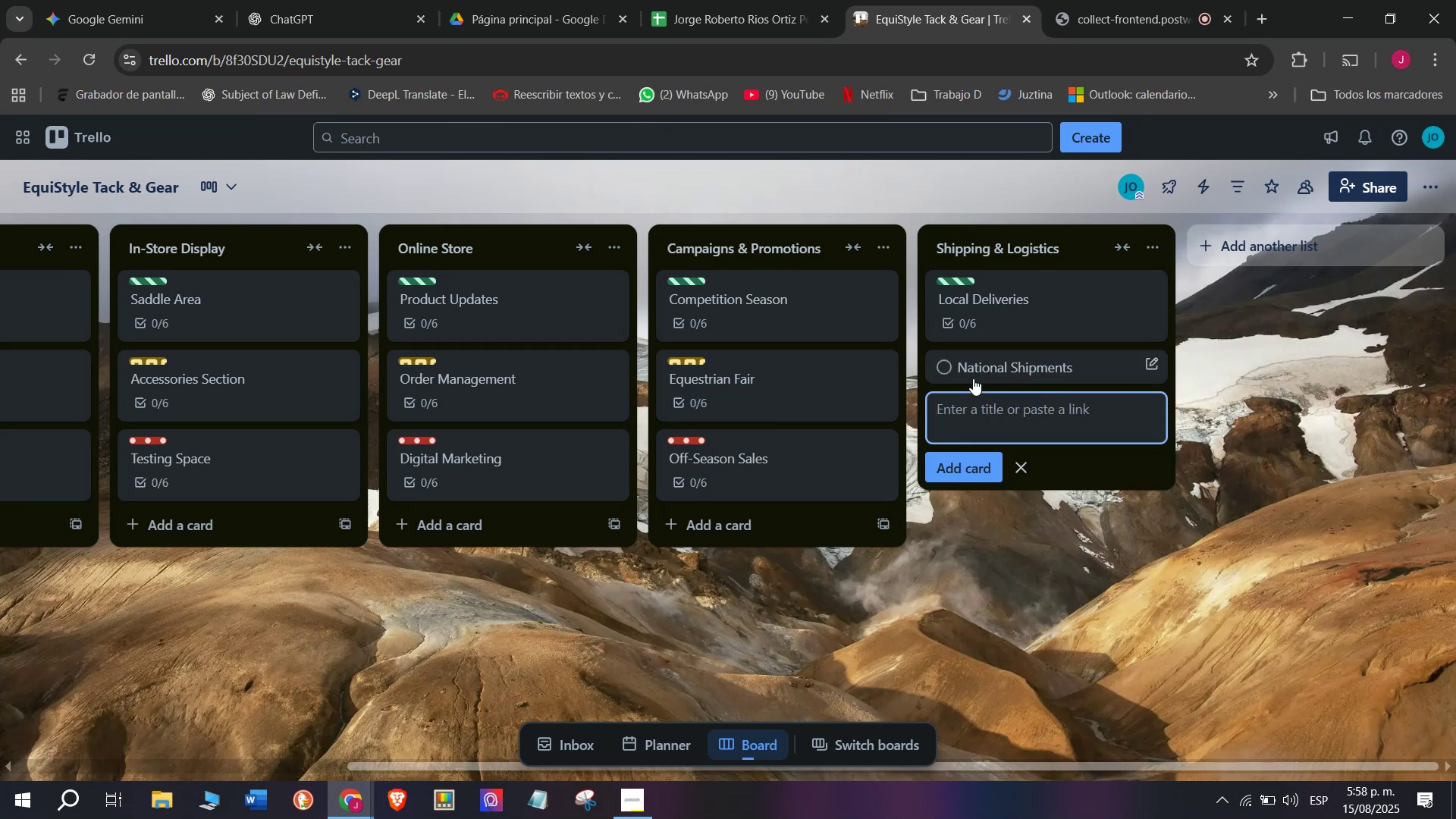 
left_click([998, 370])
 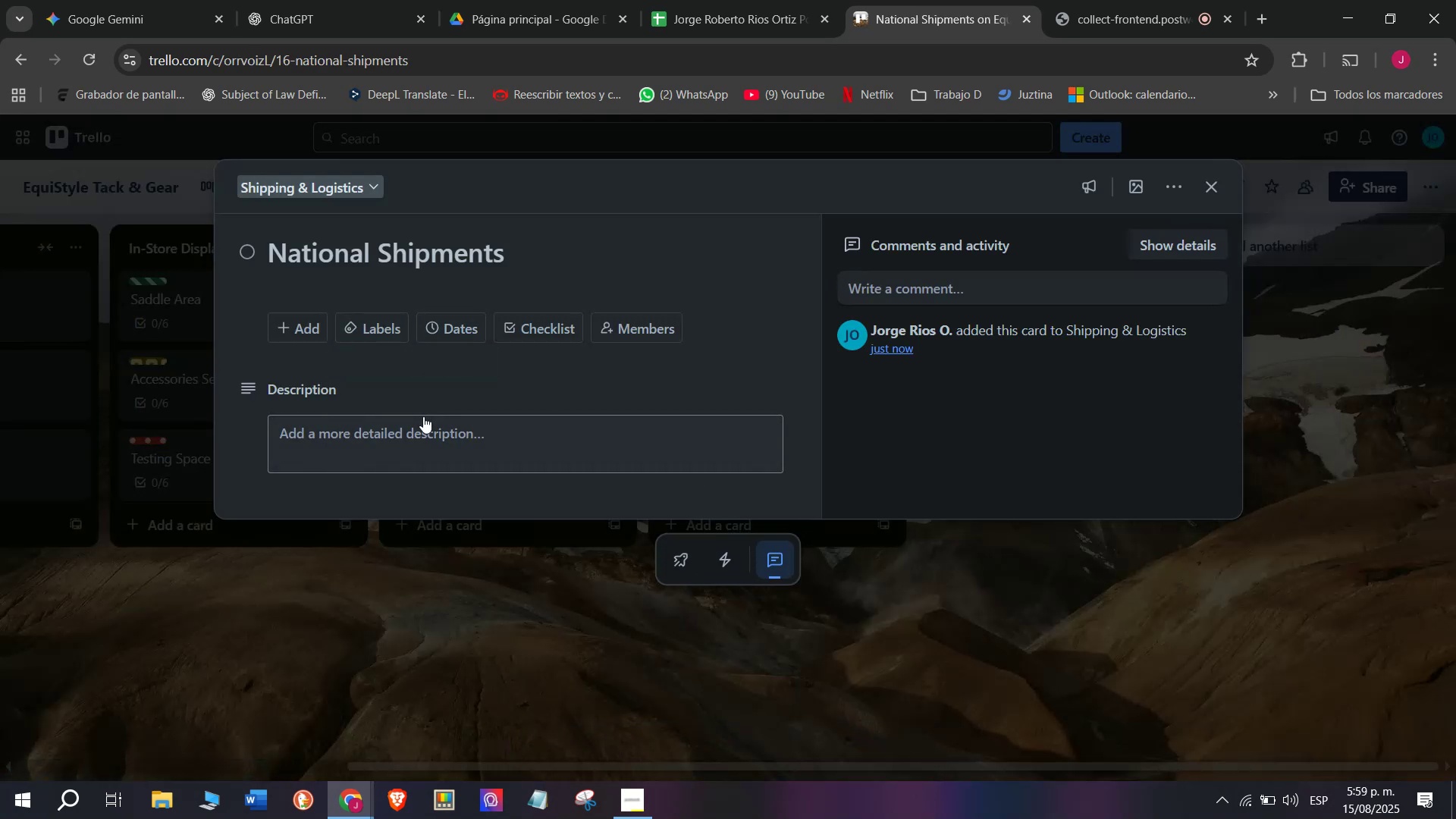 
left_click([529, 561])
 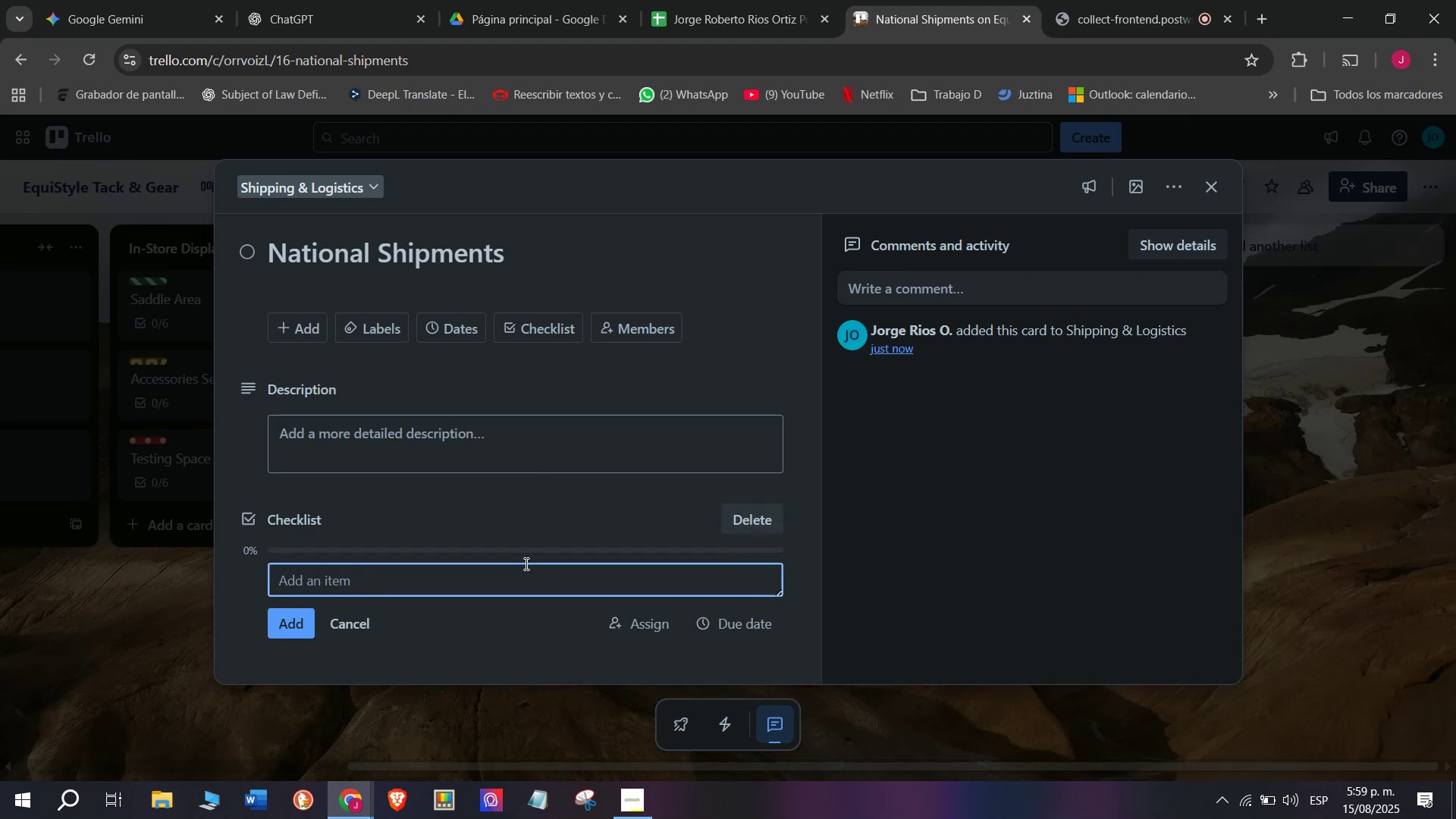 
type(Choose courier)
 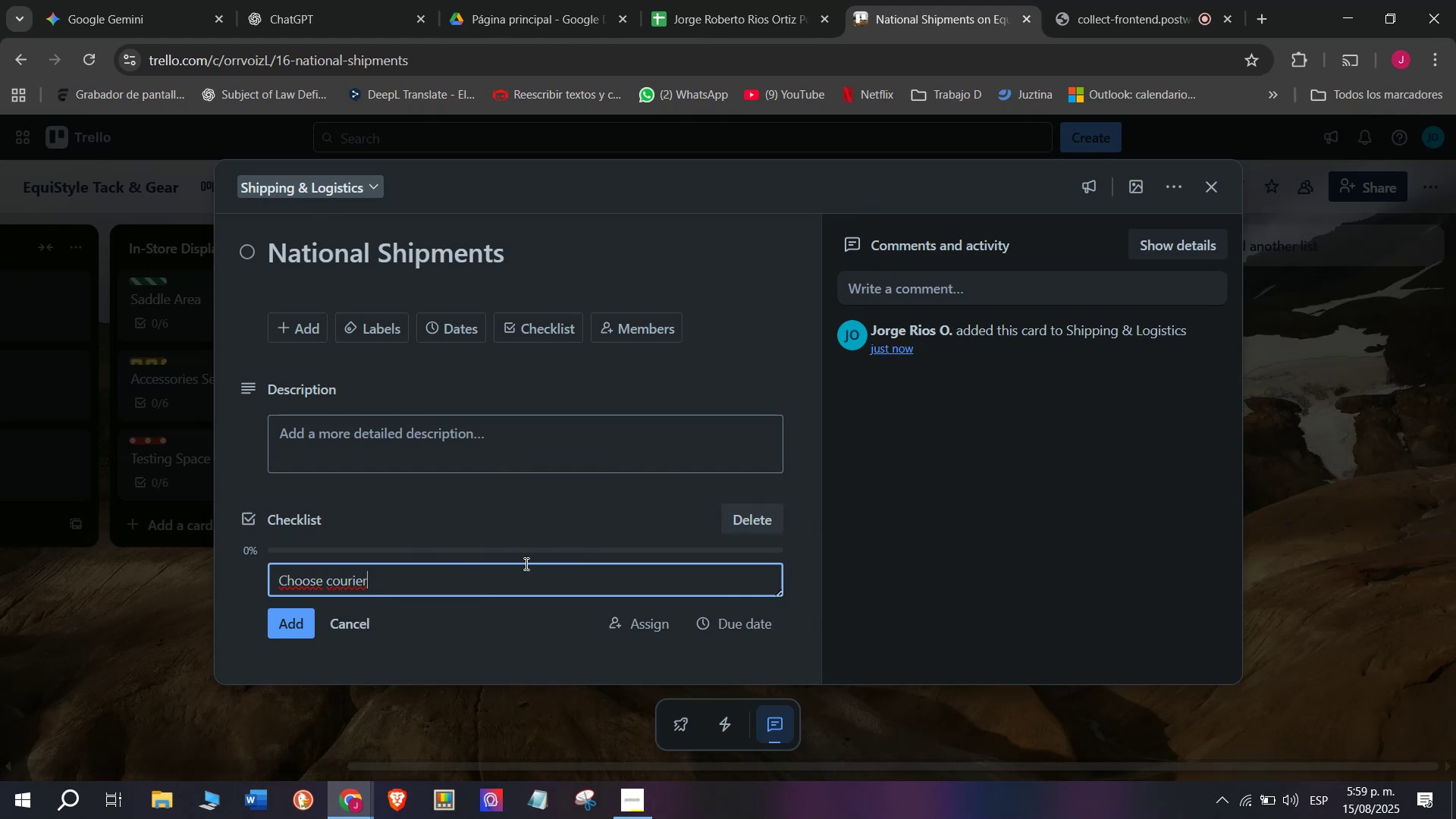 
wait(6.06)
 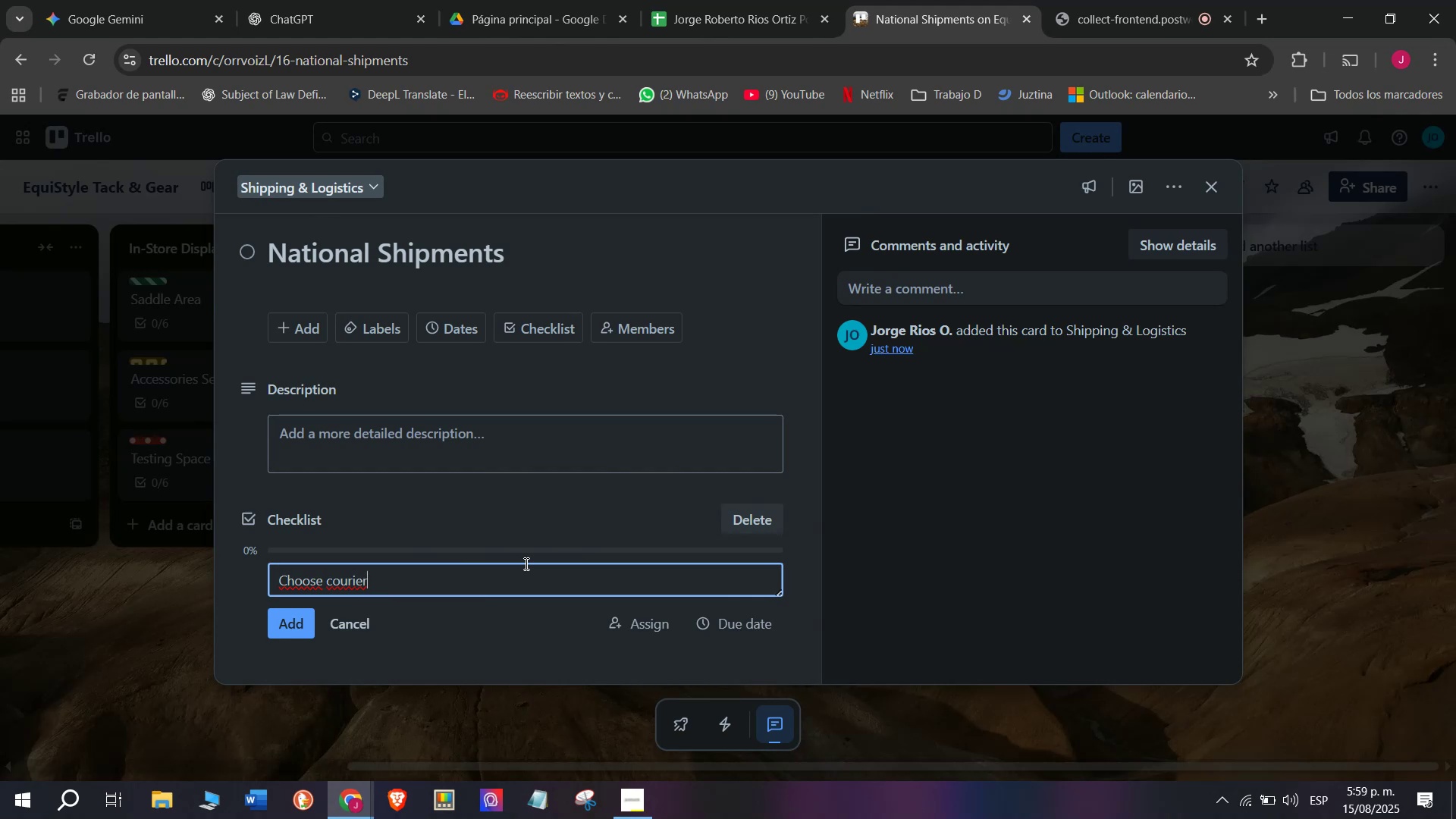 
type( company)
 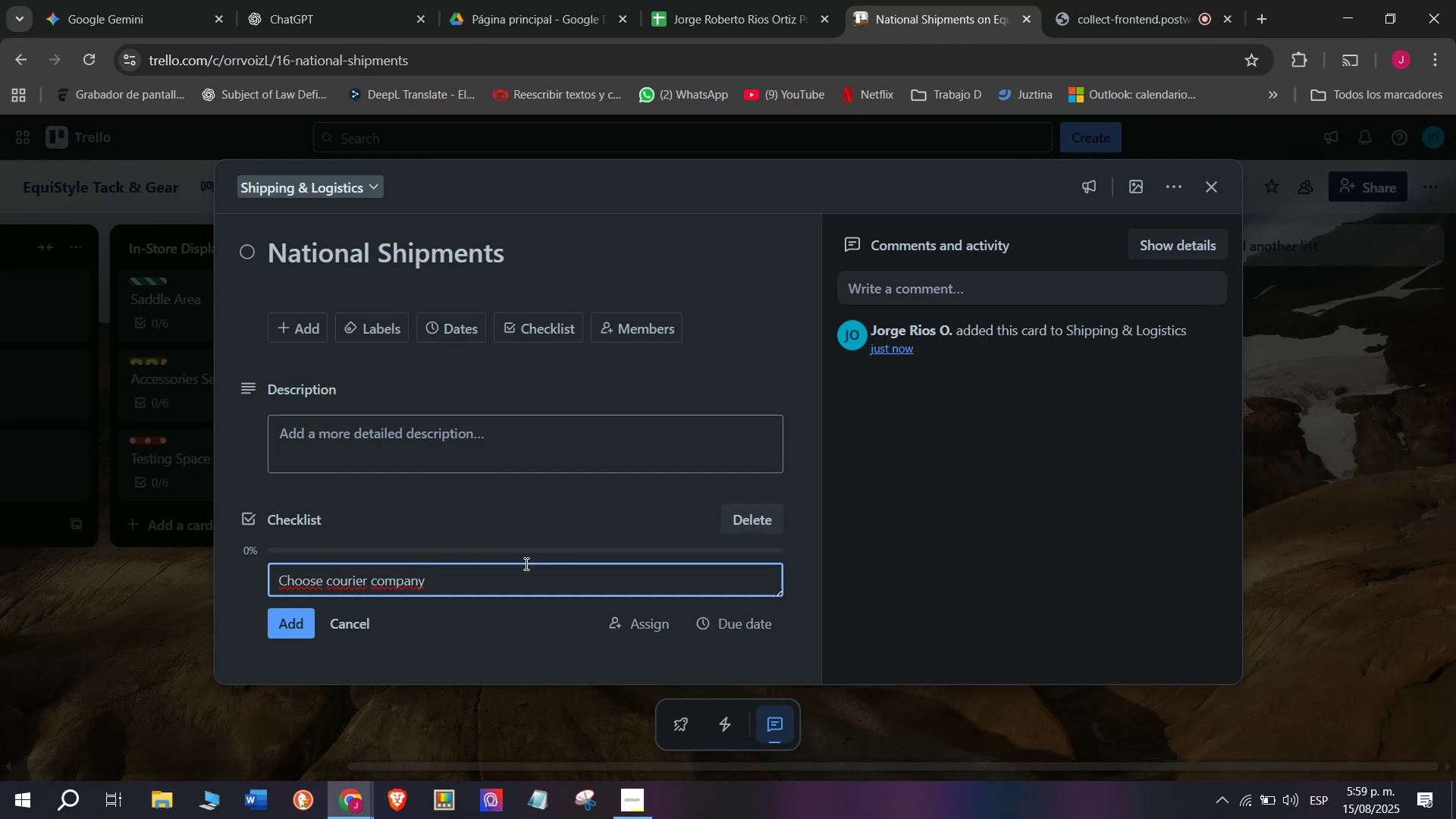 
key(Enter)
 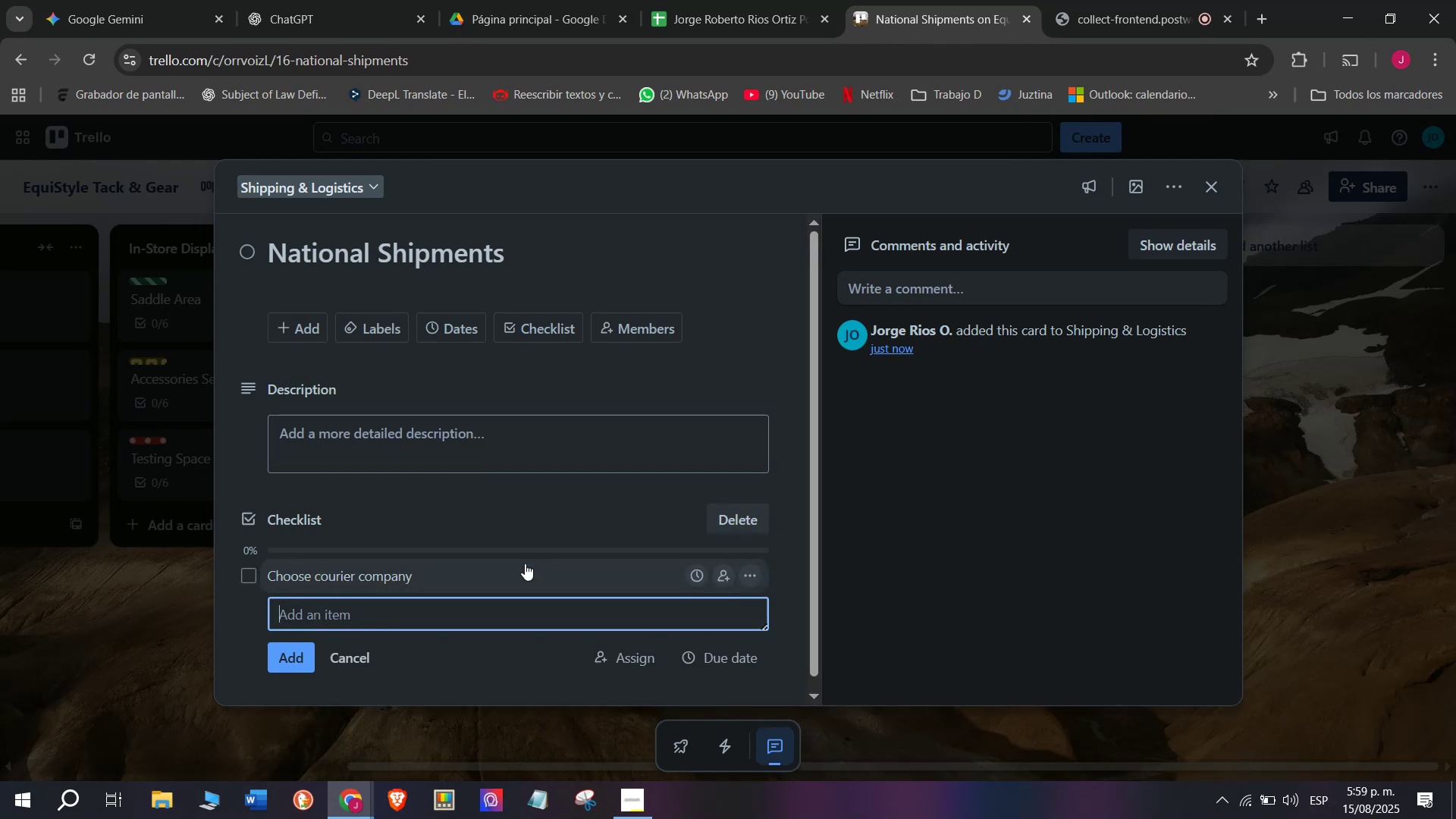 
type(Pr)
 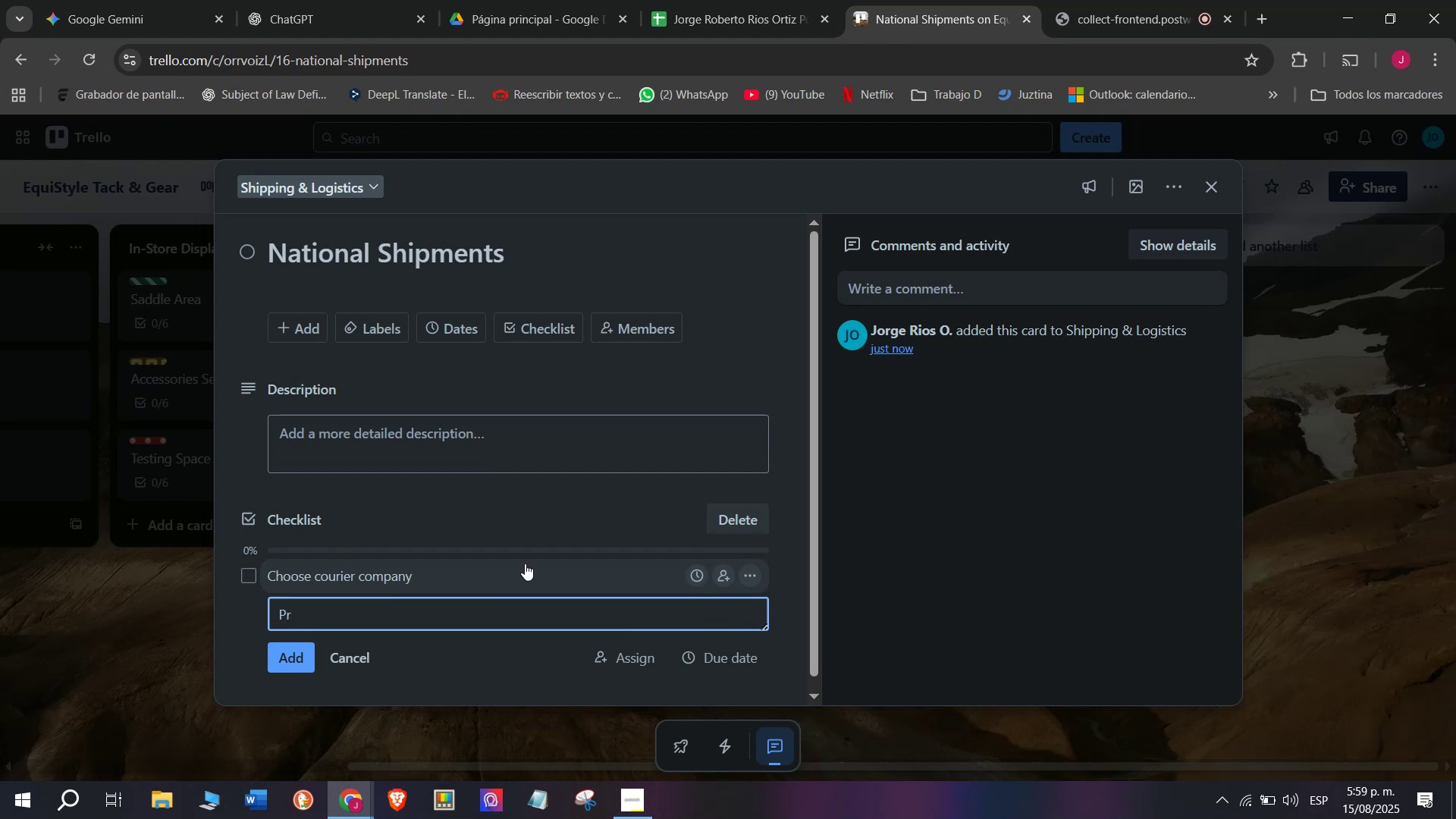 
wait(5.11)
 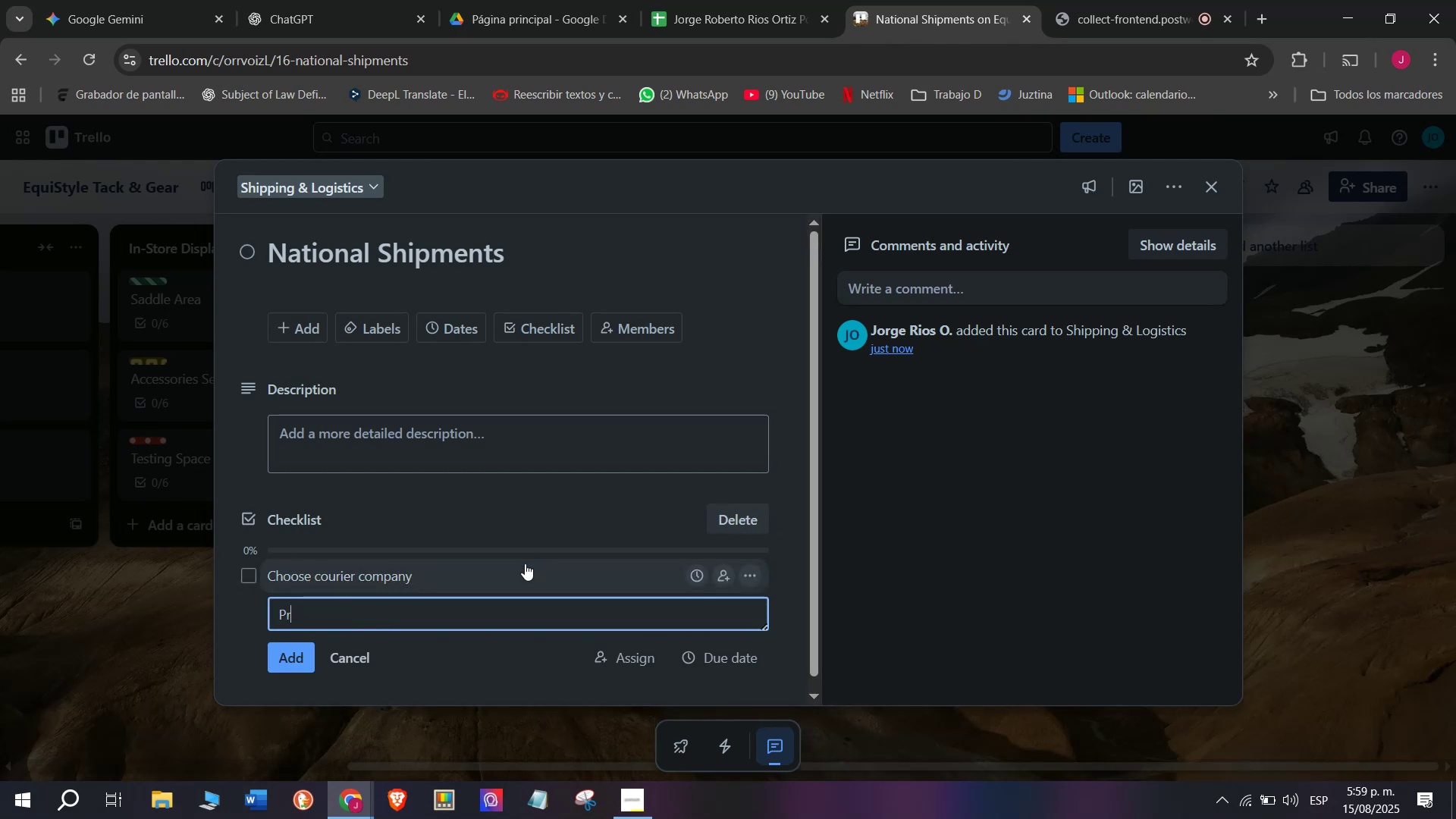 
type(nt)
key(Backspace)
key(Backspace)
type(int sh)
 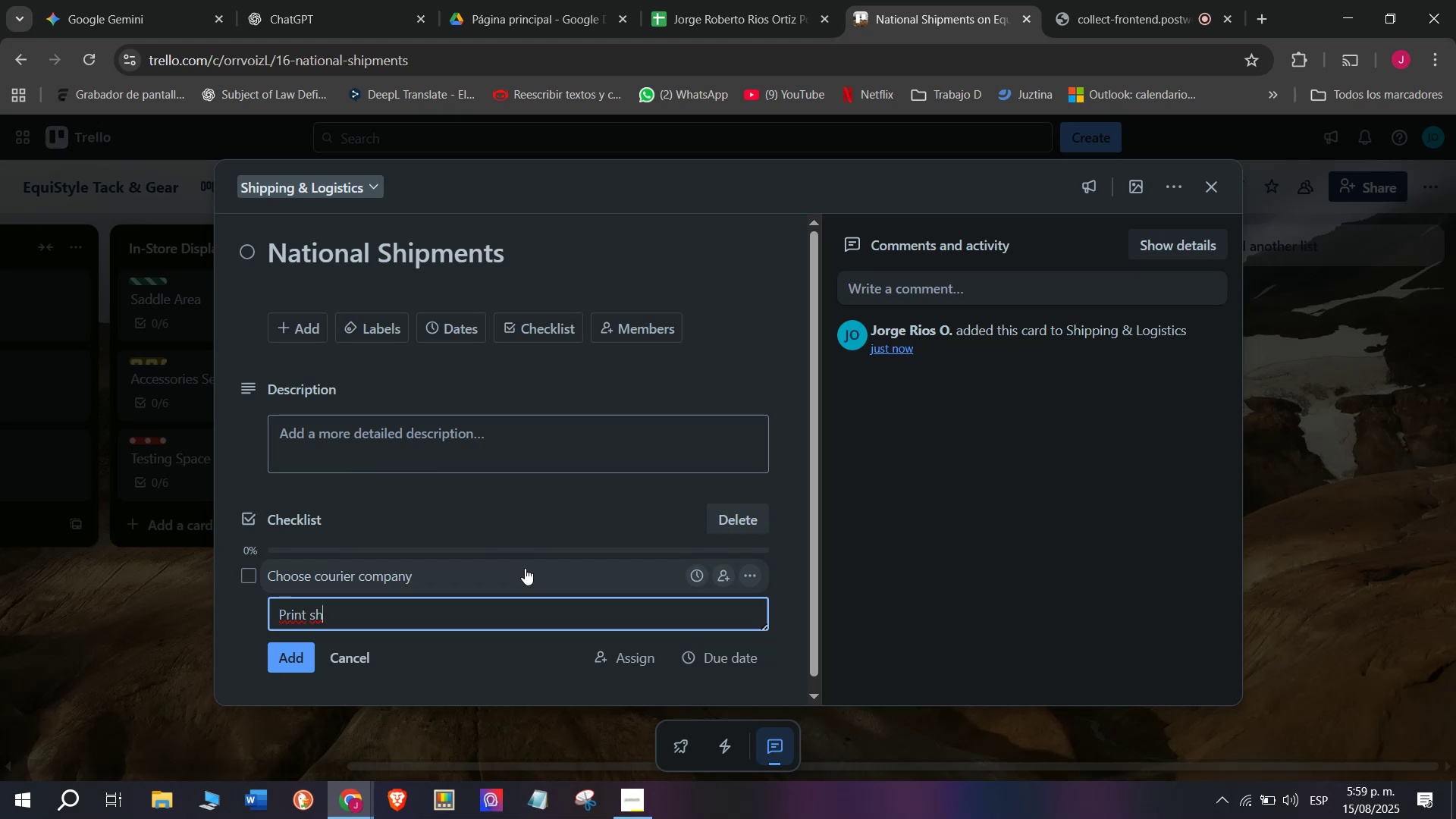 
type(ipping )
 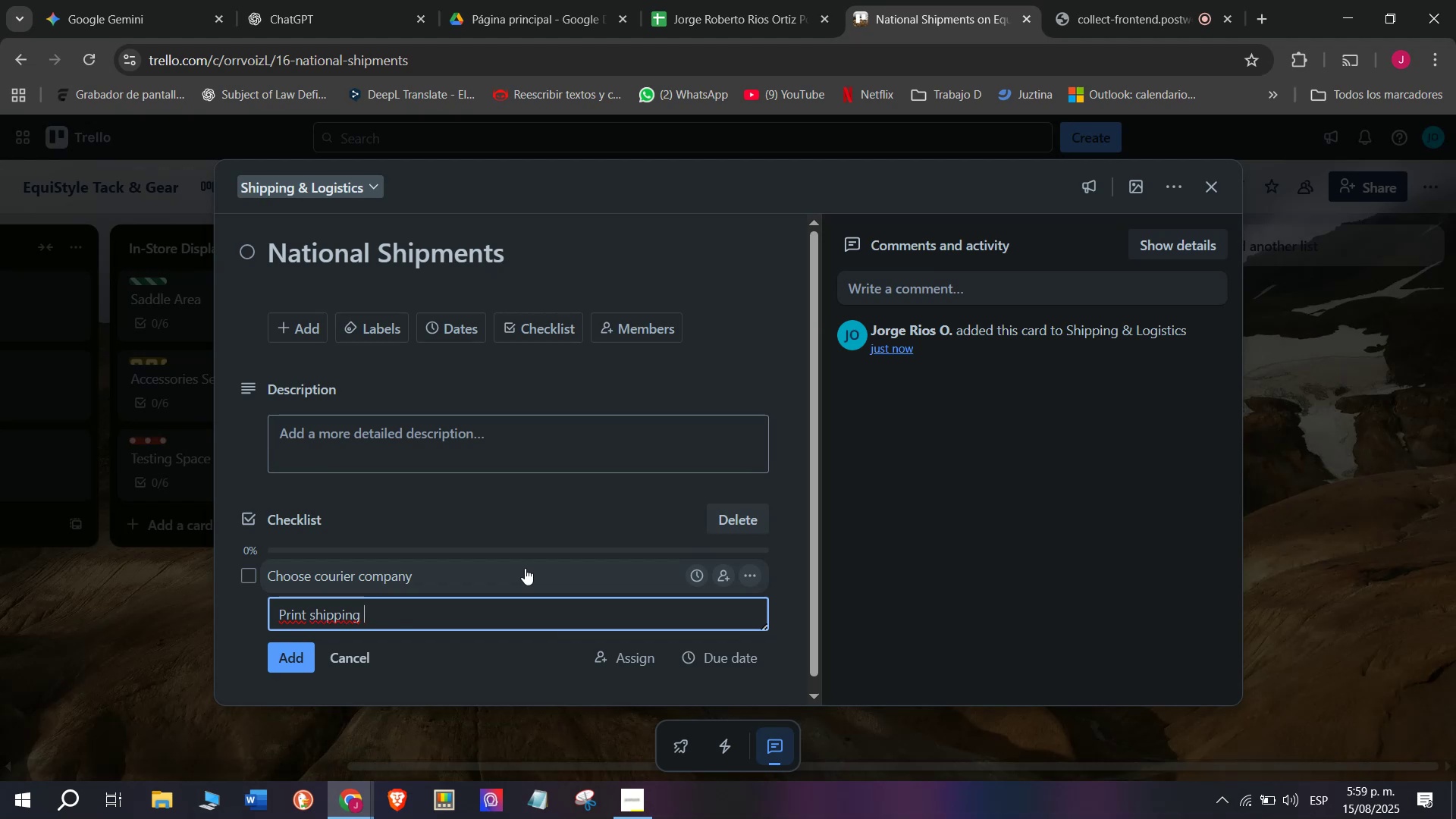 
type(labels)
 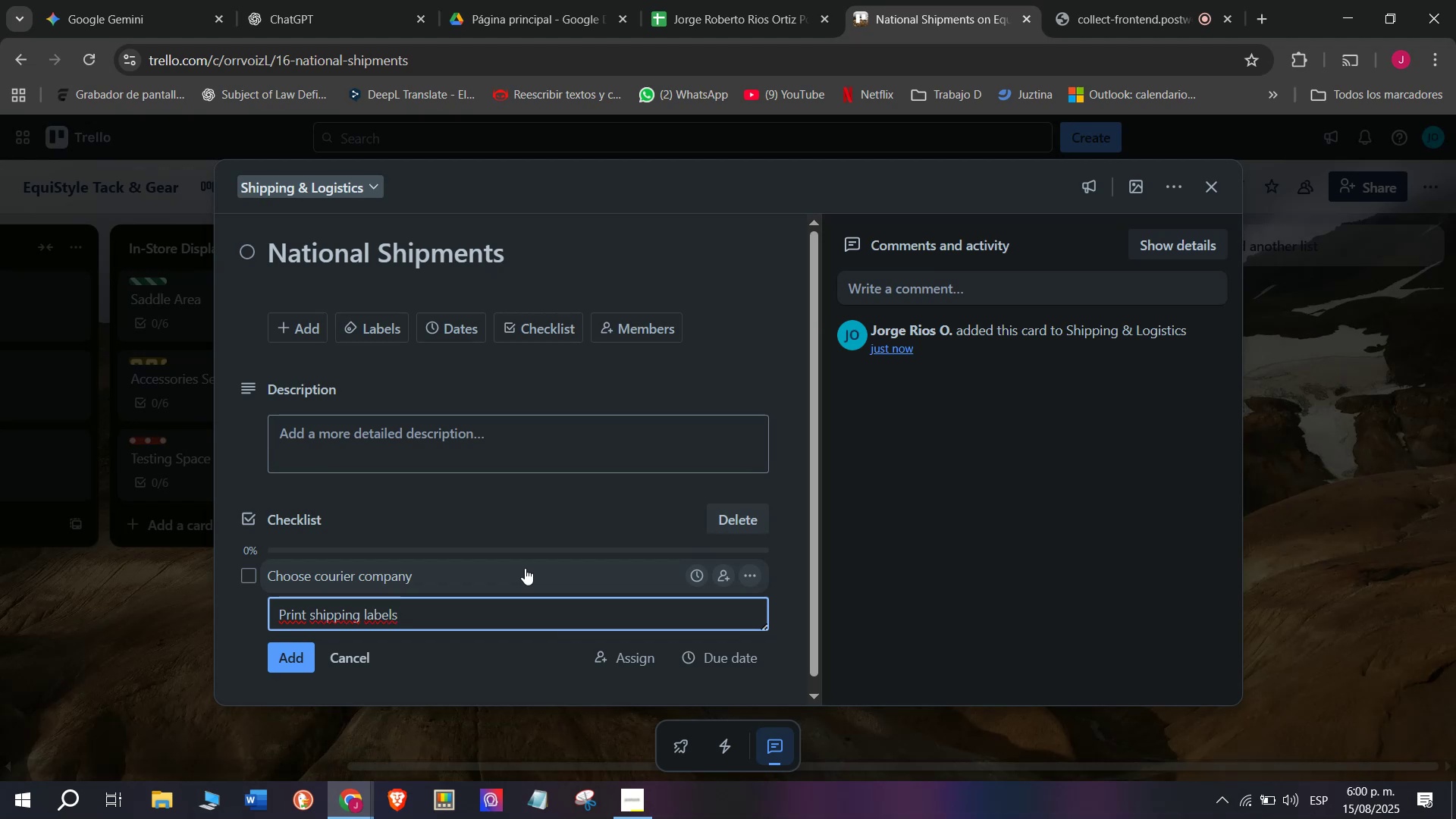 
key(Enter)
 